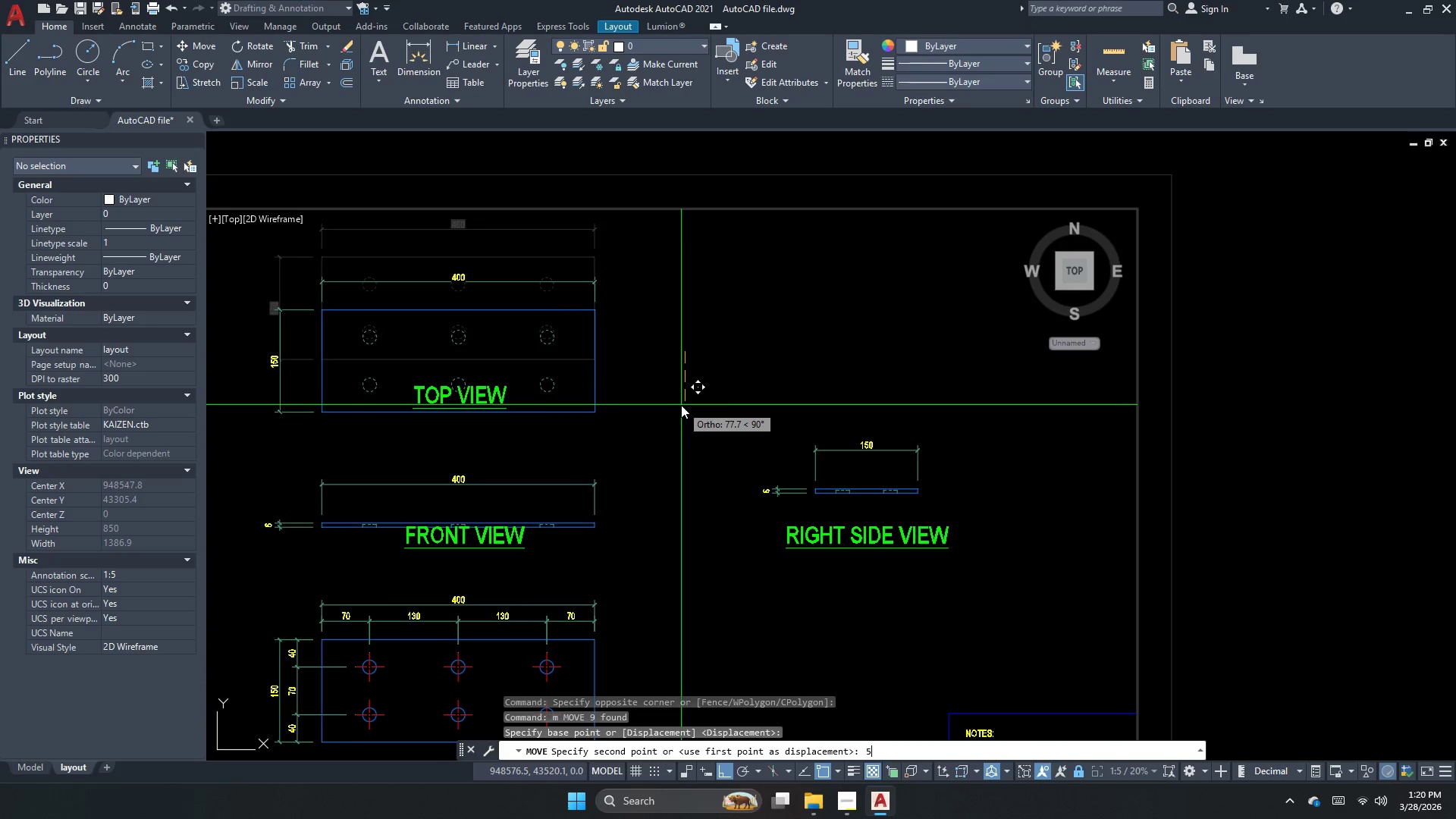 
key(Numpad0)
 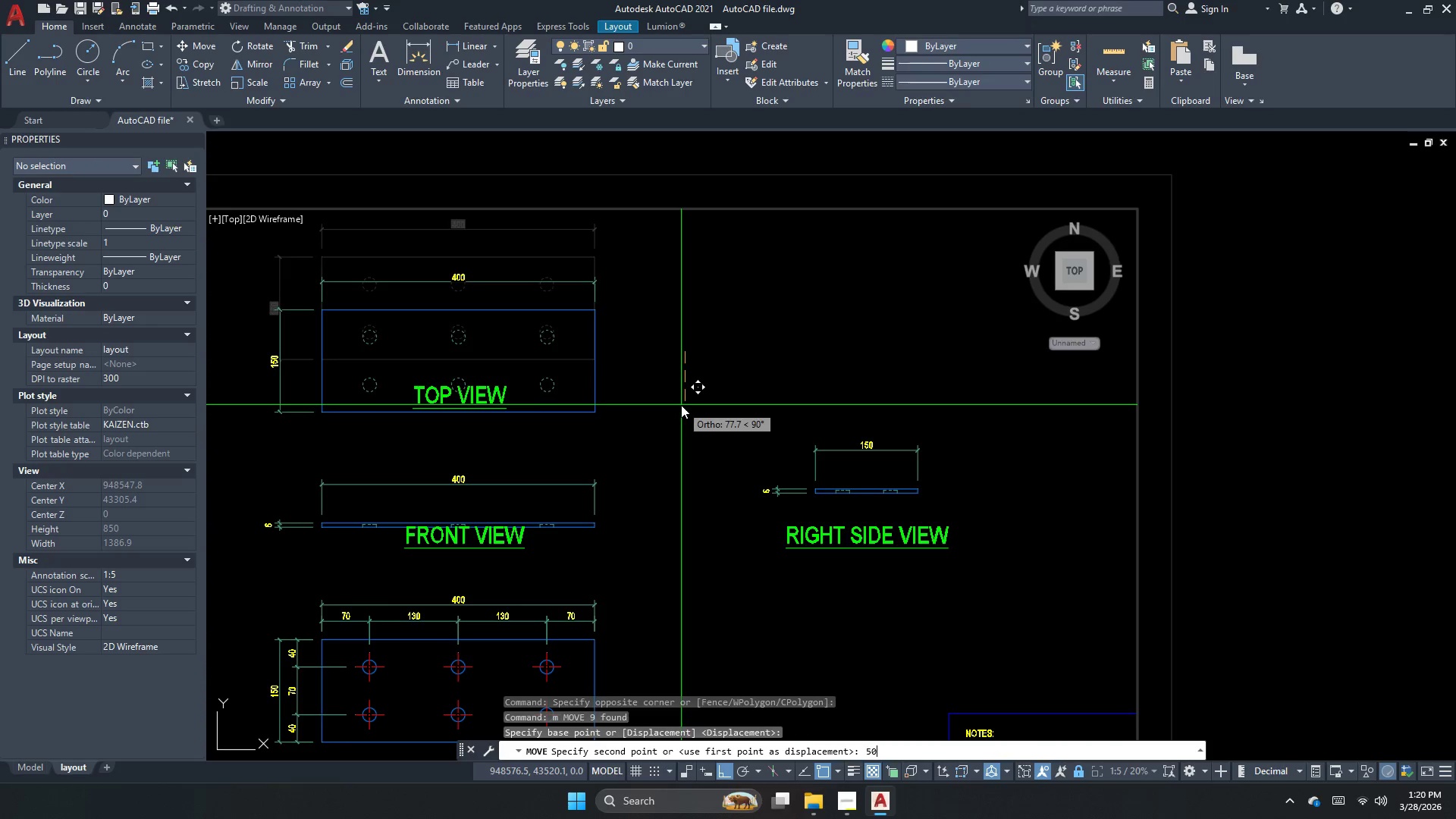 
key(NumpadEnter)
 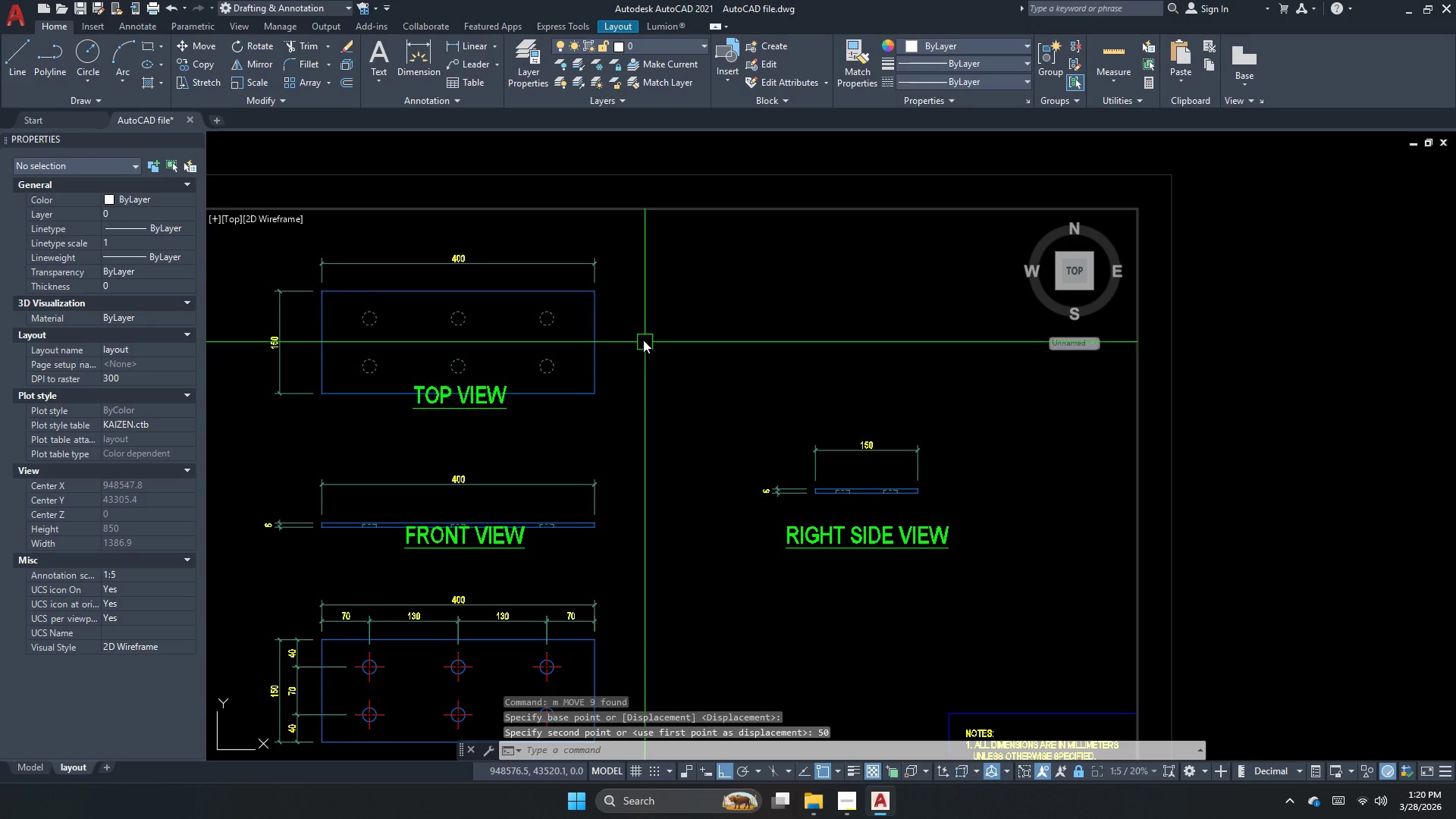 
double_click([632, 196])
 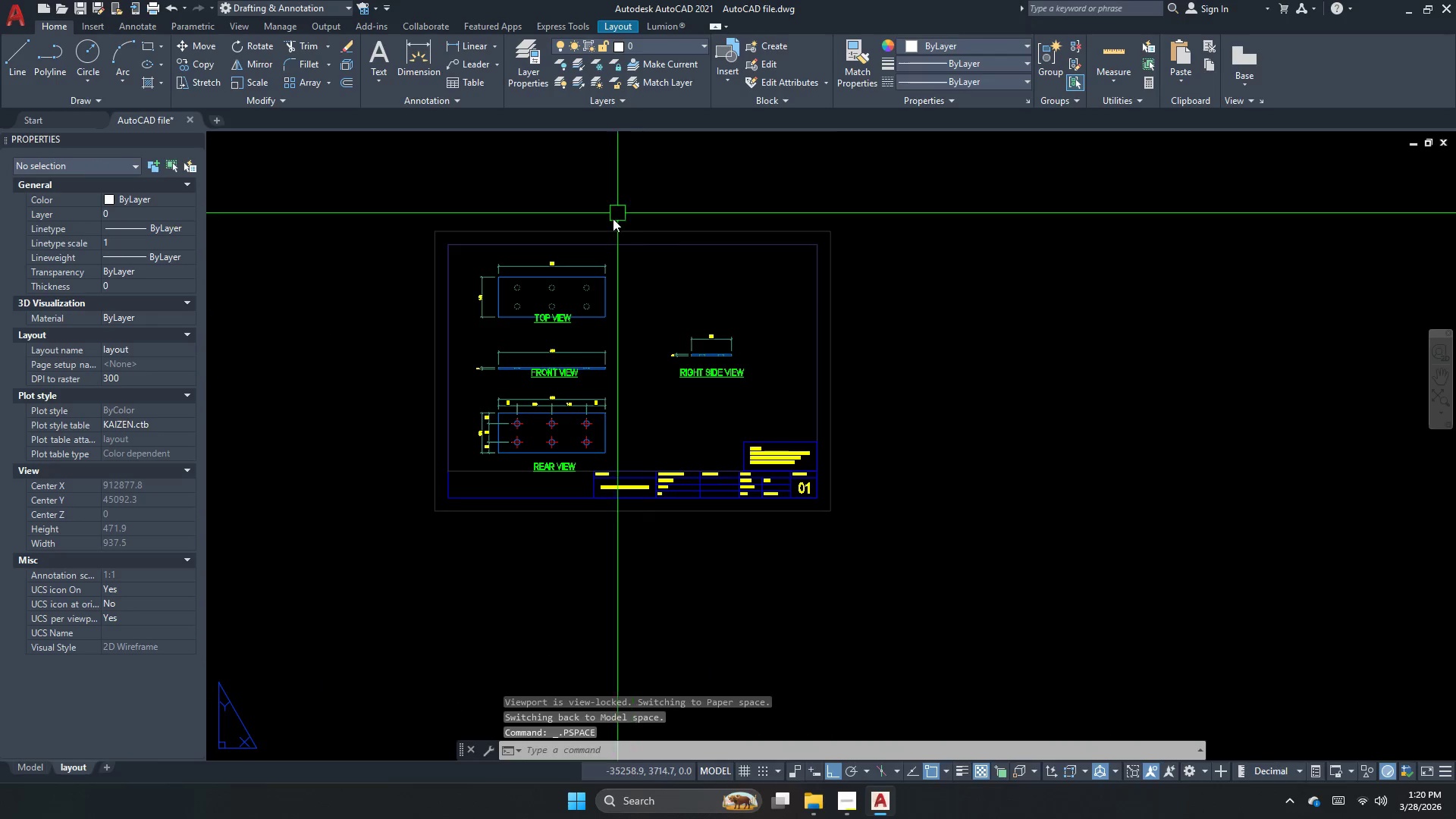 
scroll: coordinate [610, 267], scroll_direction: down, amount: 2.0
 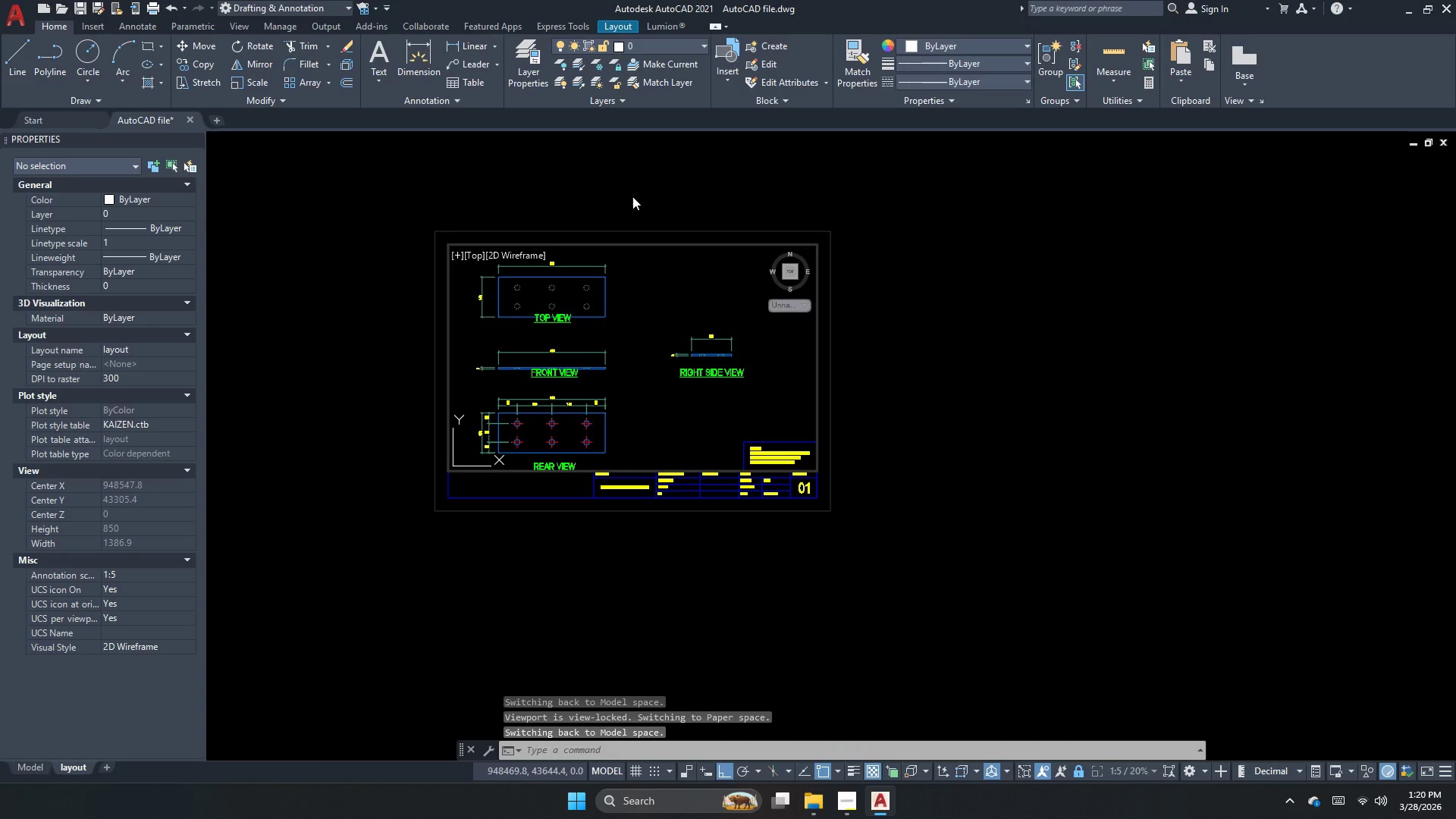 
key(Escape)
 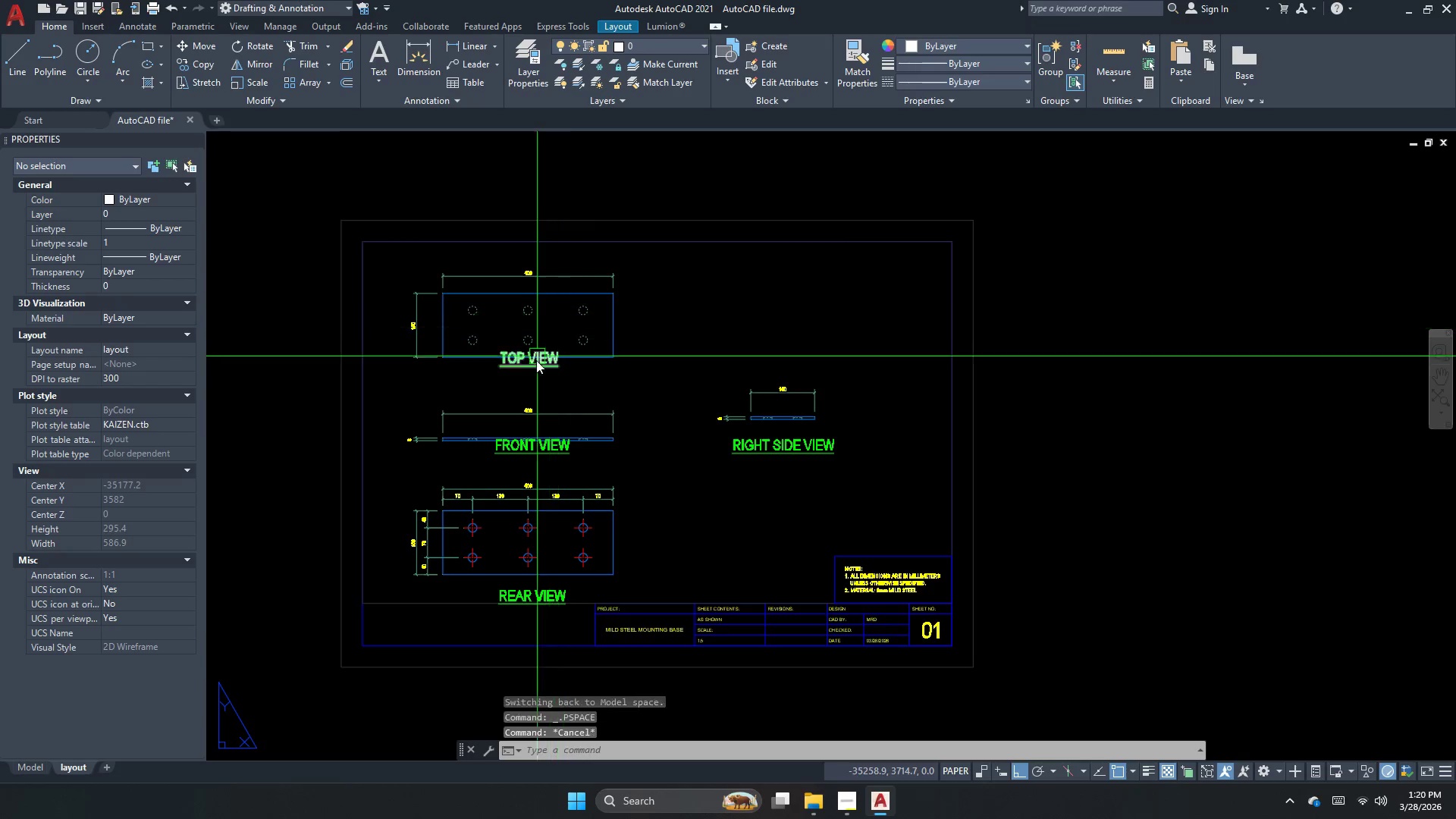 
left_click_drag(start_coordinate=[535, 364], to_coordinate=[531, 369])
 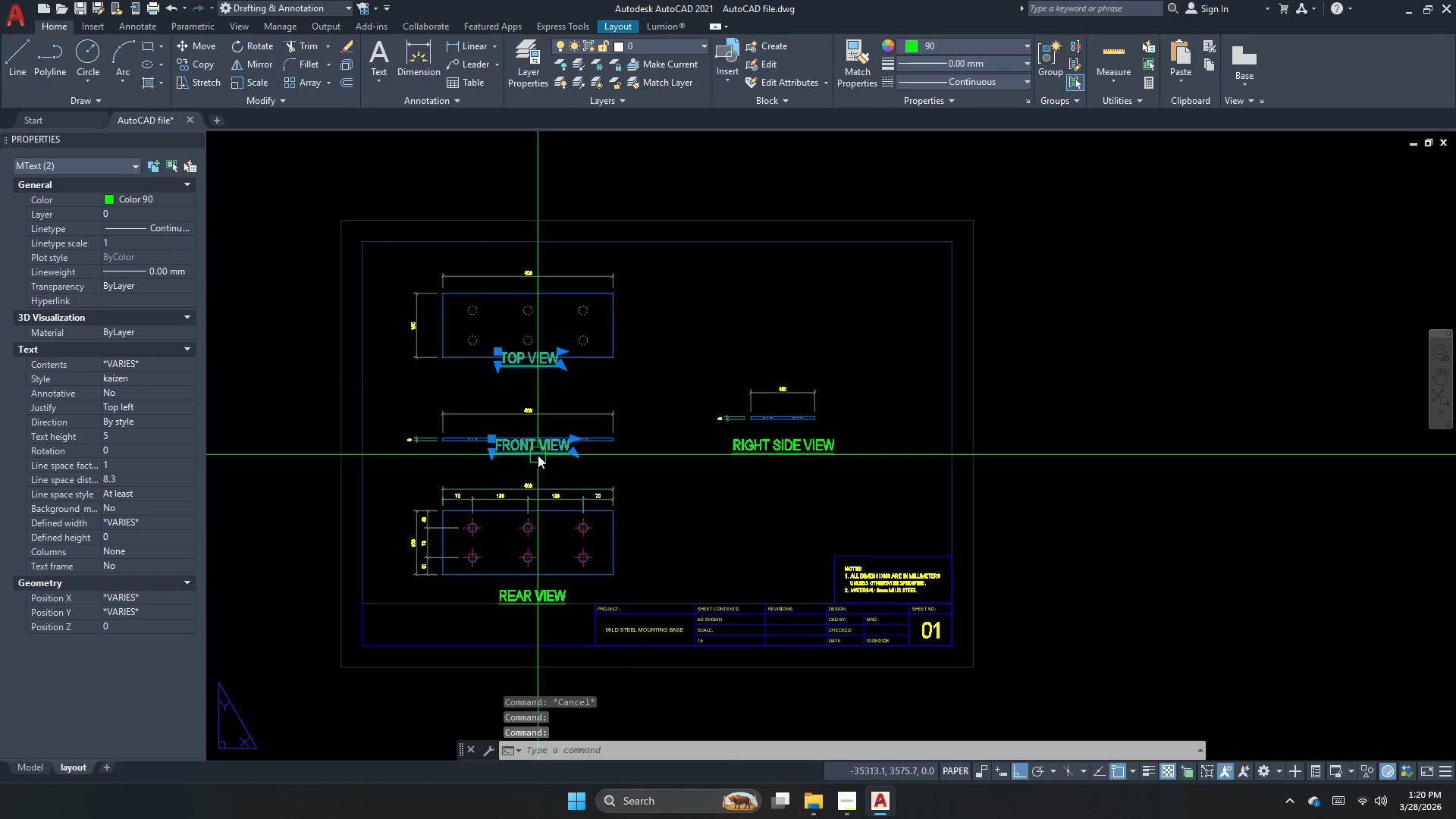 
scroll: coordinate [592, 249], scroll_direction: up, amount: 1.0
 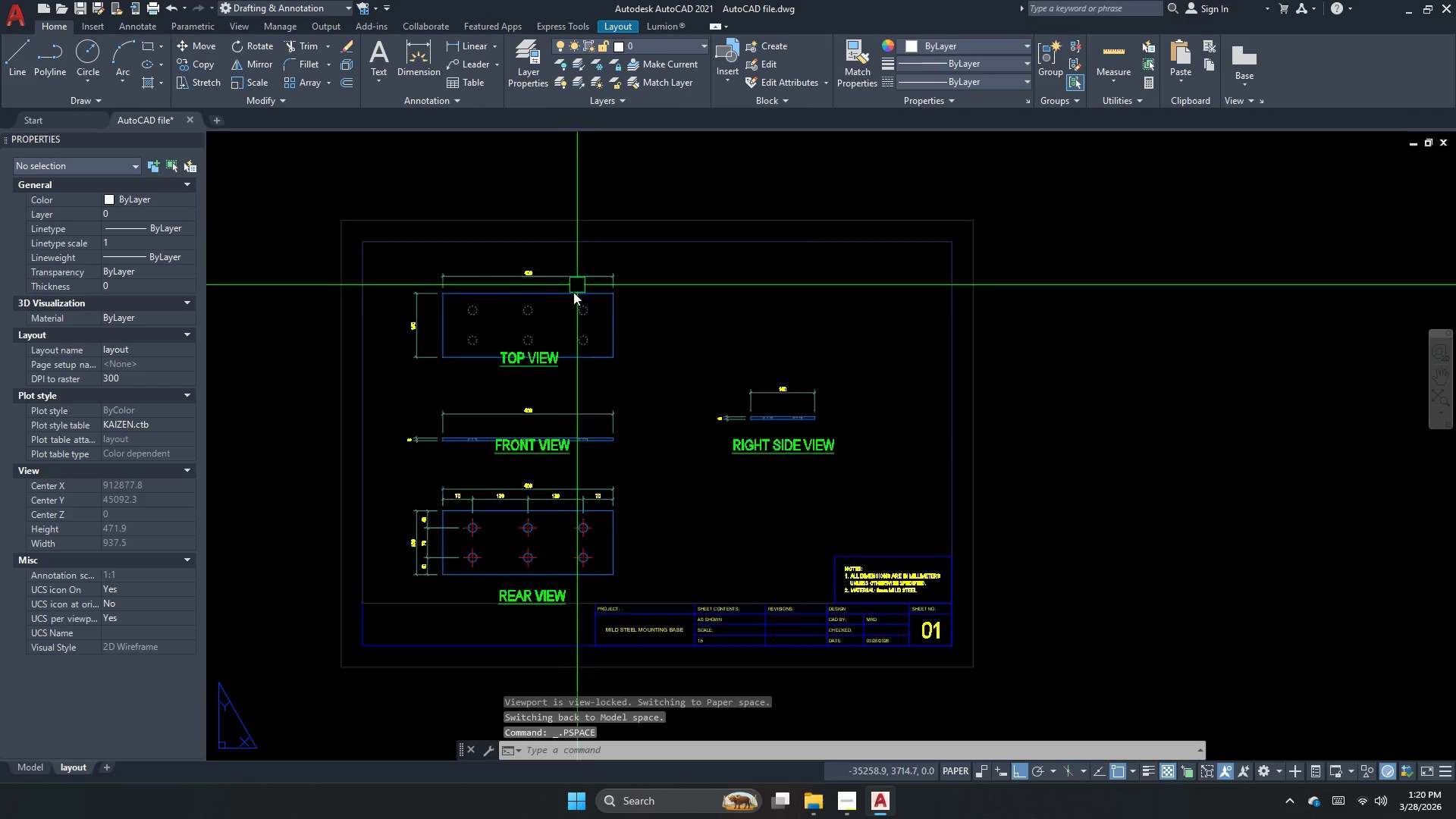 
key(M)
 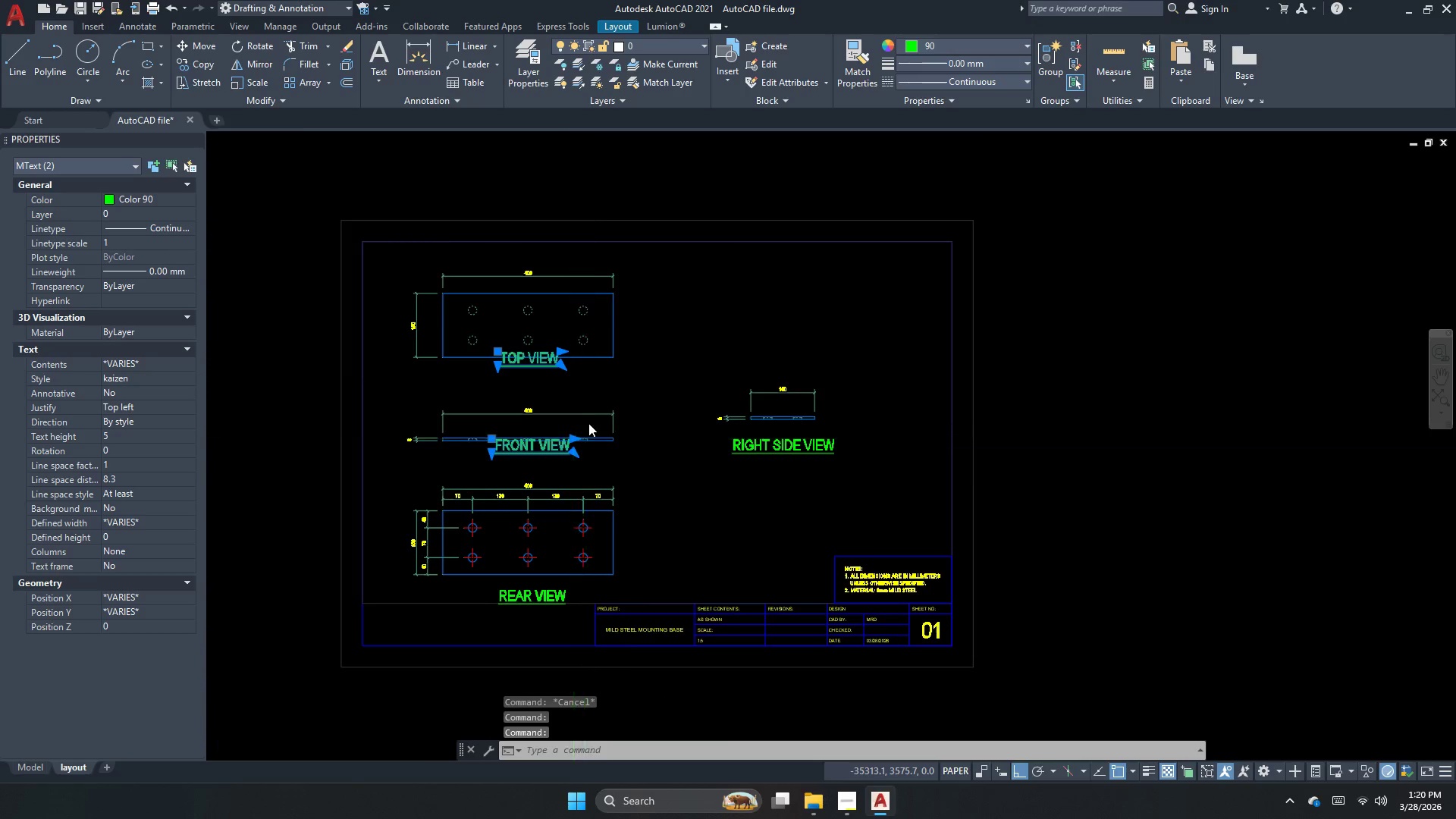 
key(Space)
 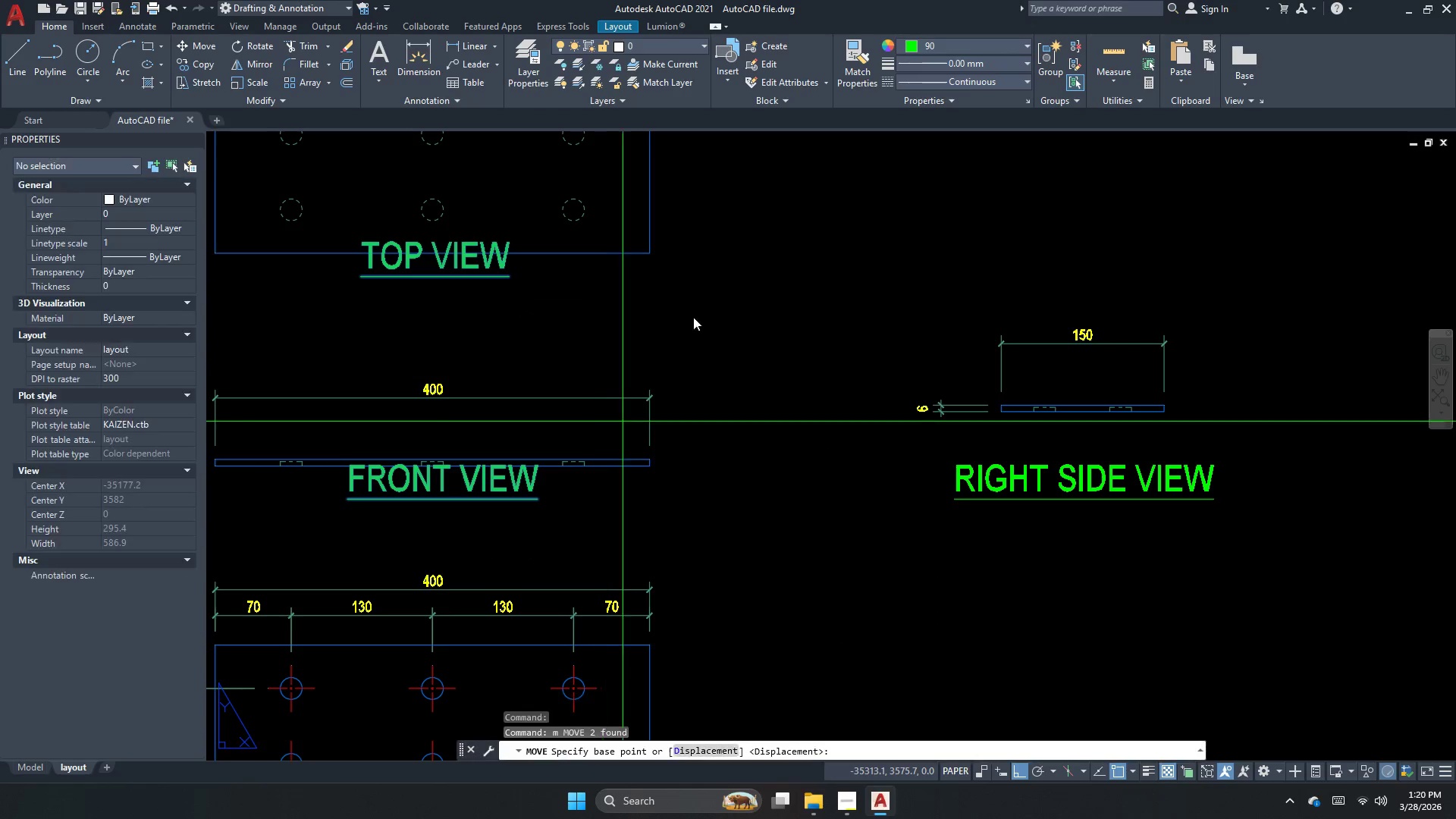 
left_click_drag(start_coordinate=[728, 287], to_coordinate=[725, 310])
 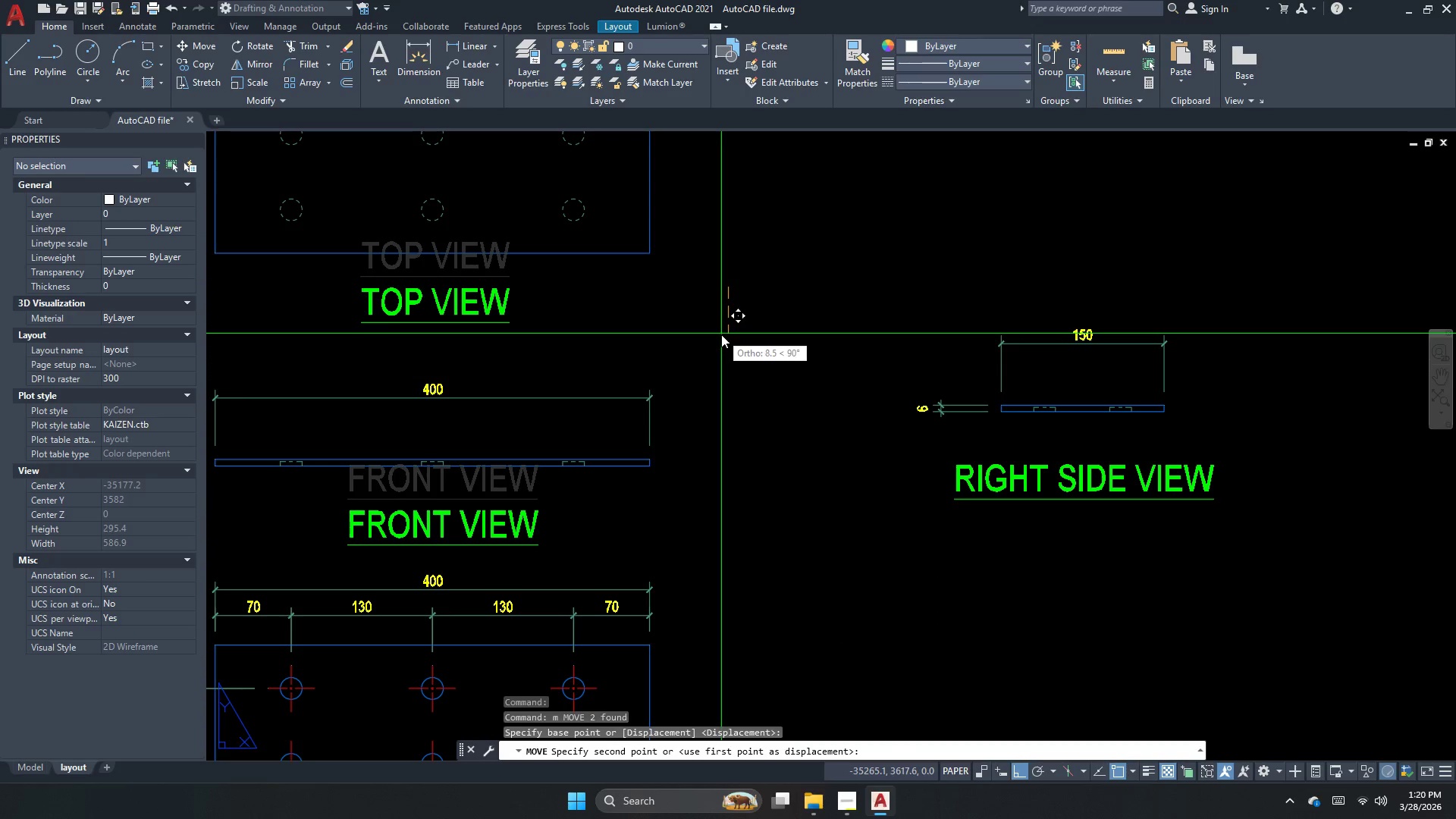 
scroll: coordinate [588, 423], scroll_direction: up, amount: 2.0
 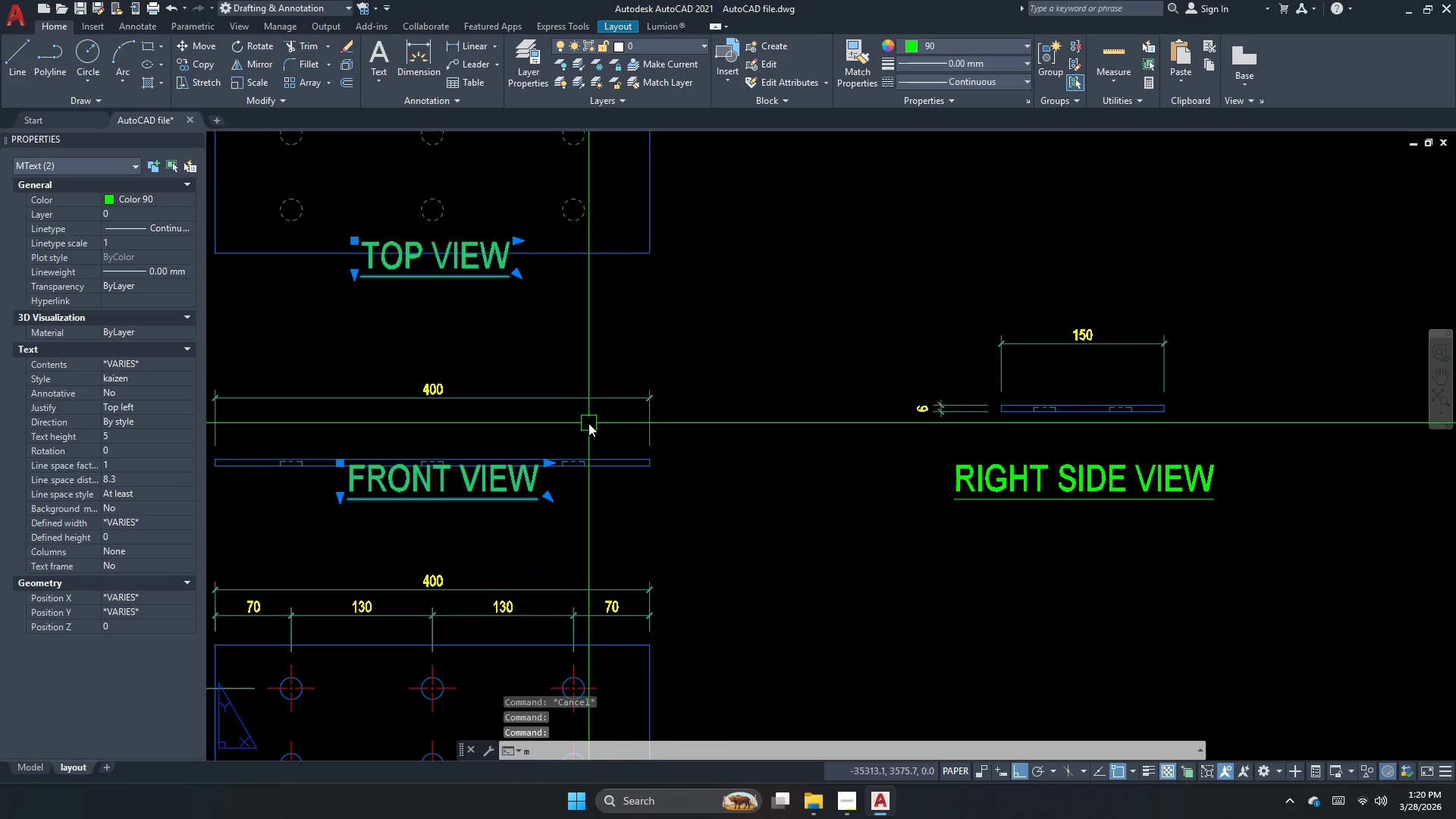 
key(Space)
 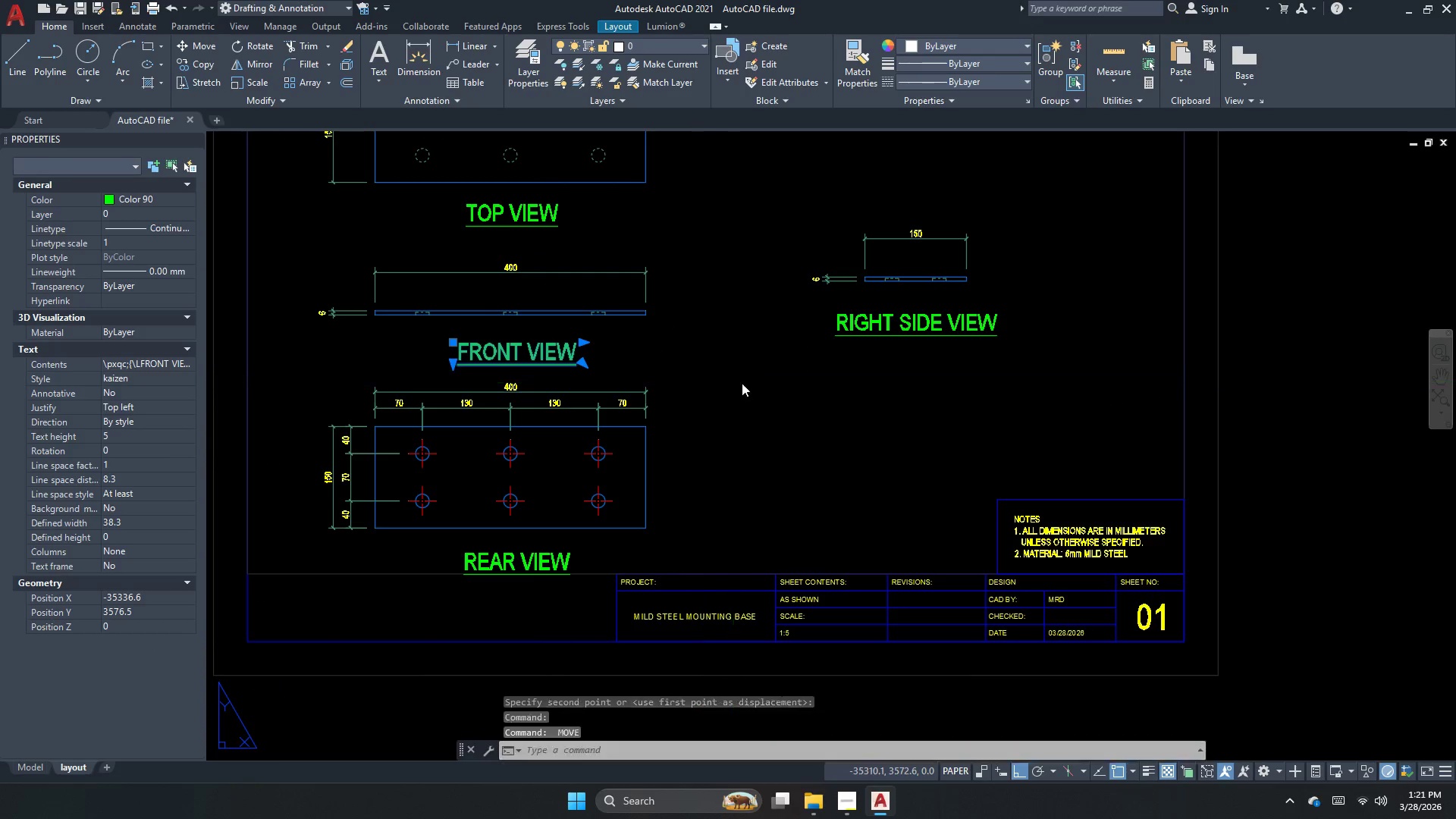 
scroll: coordinate [544, 359], scroll_direction: down, amount: 1.0
 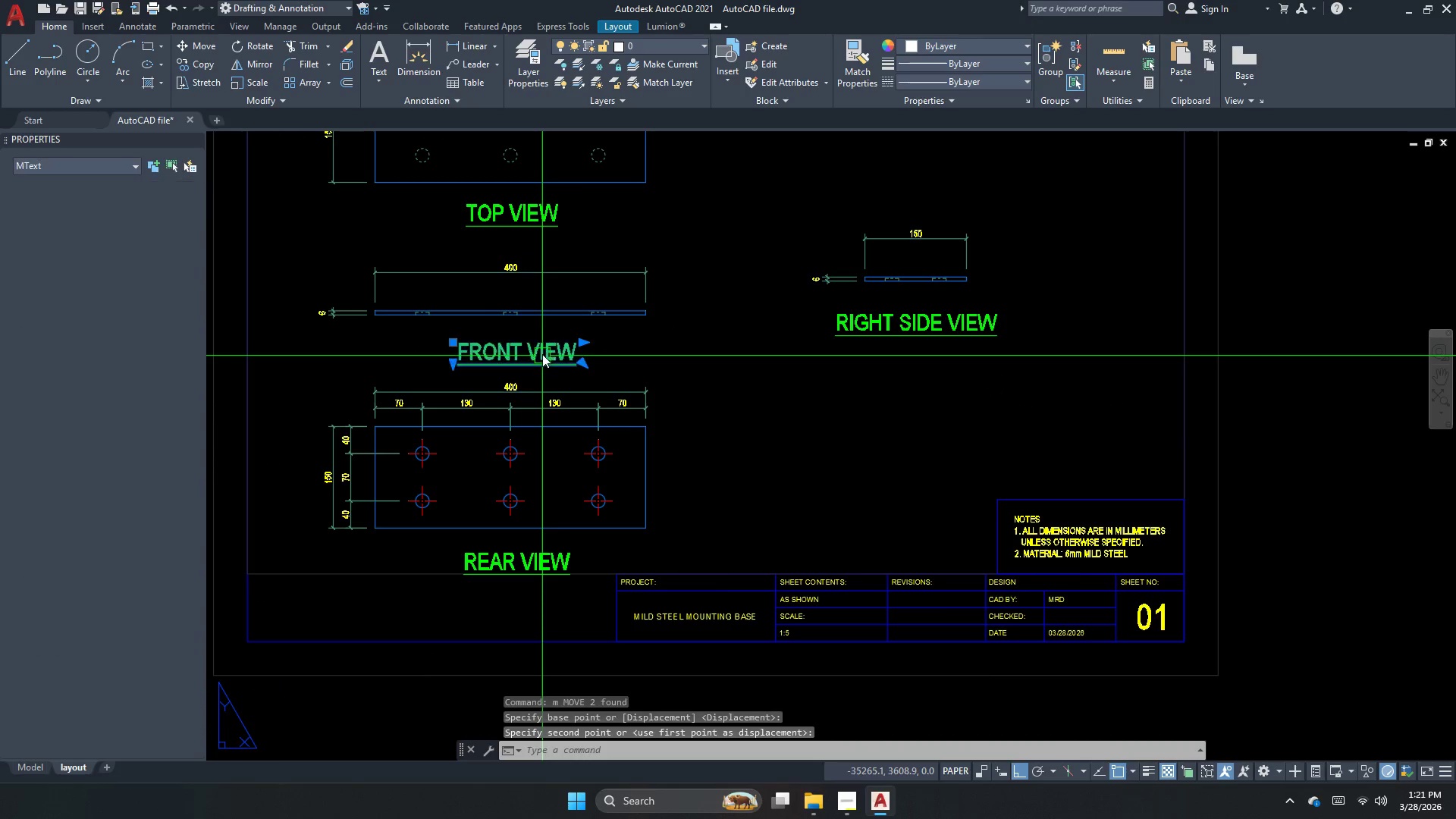 
double_click([742, 384])
 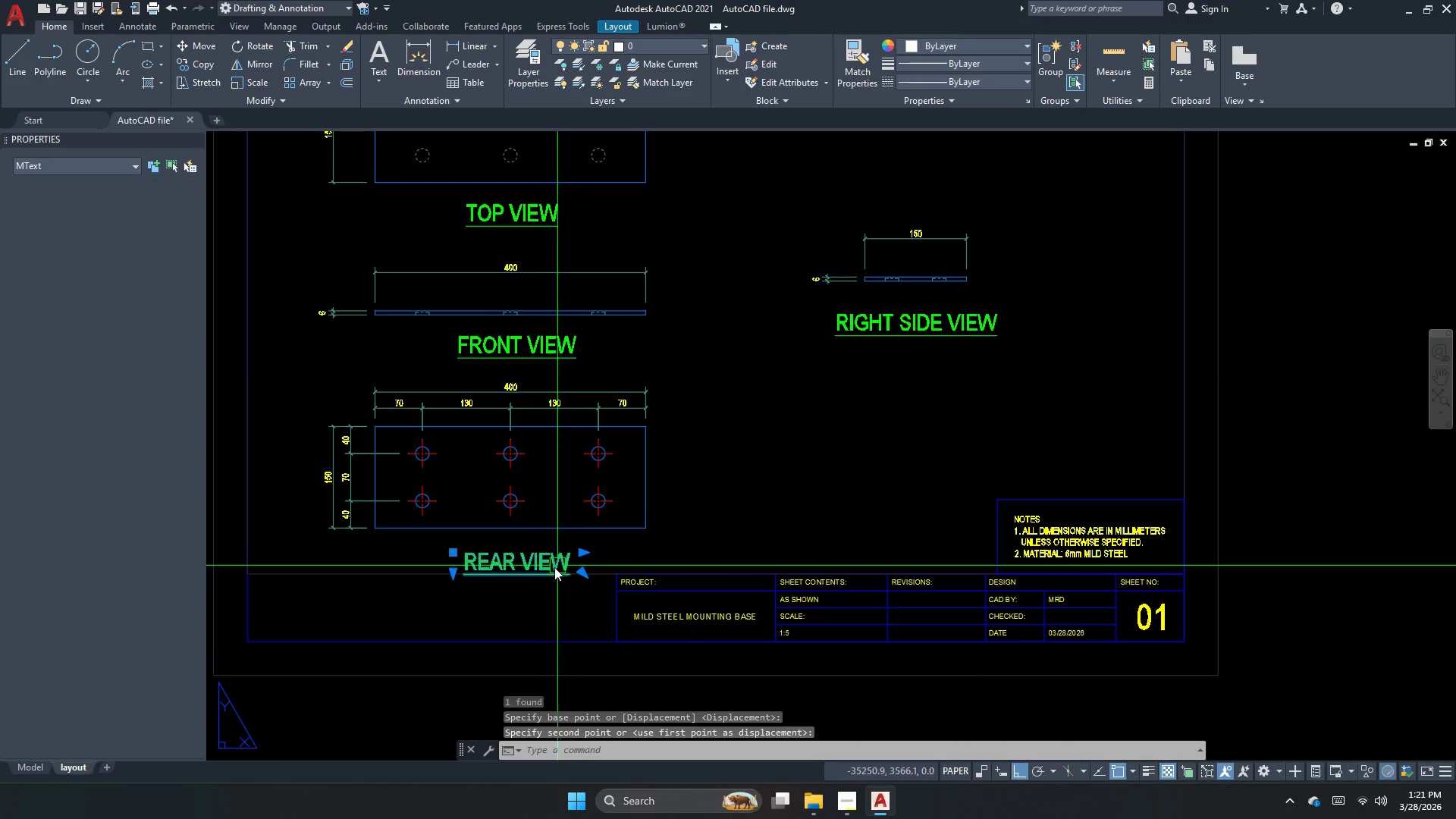 
key(Space)
 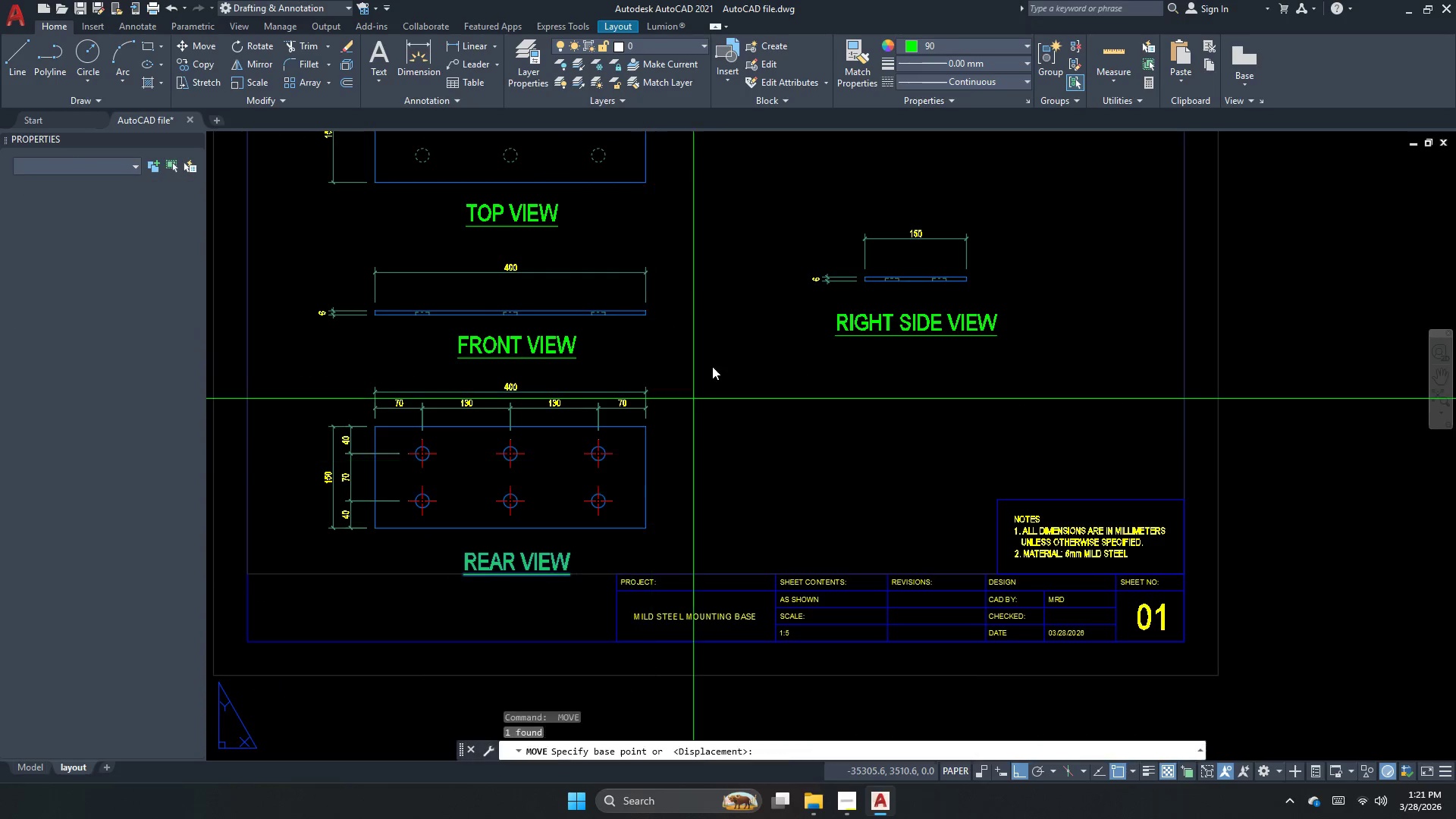 
left_click_drag(start_coordinate=[719, 354], to_coordinate=[719, 367])
 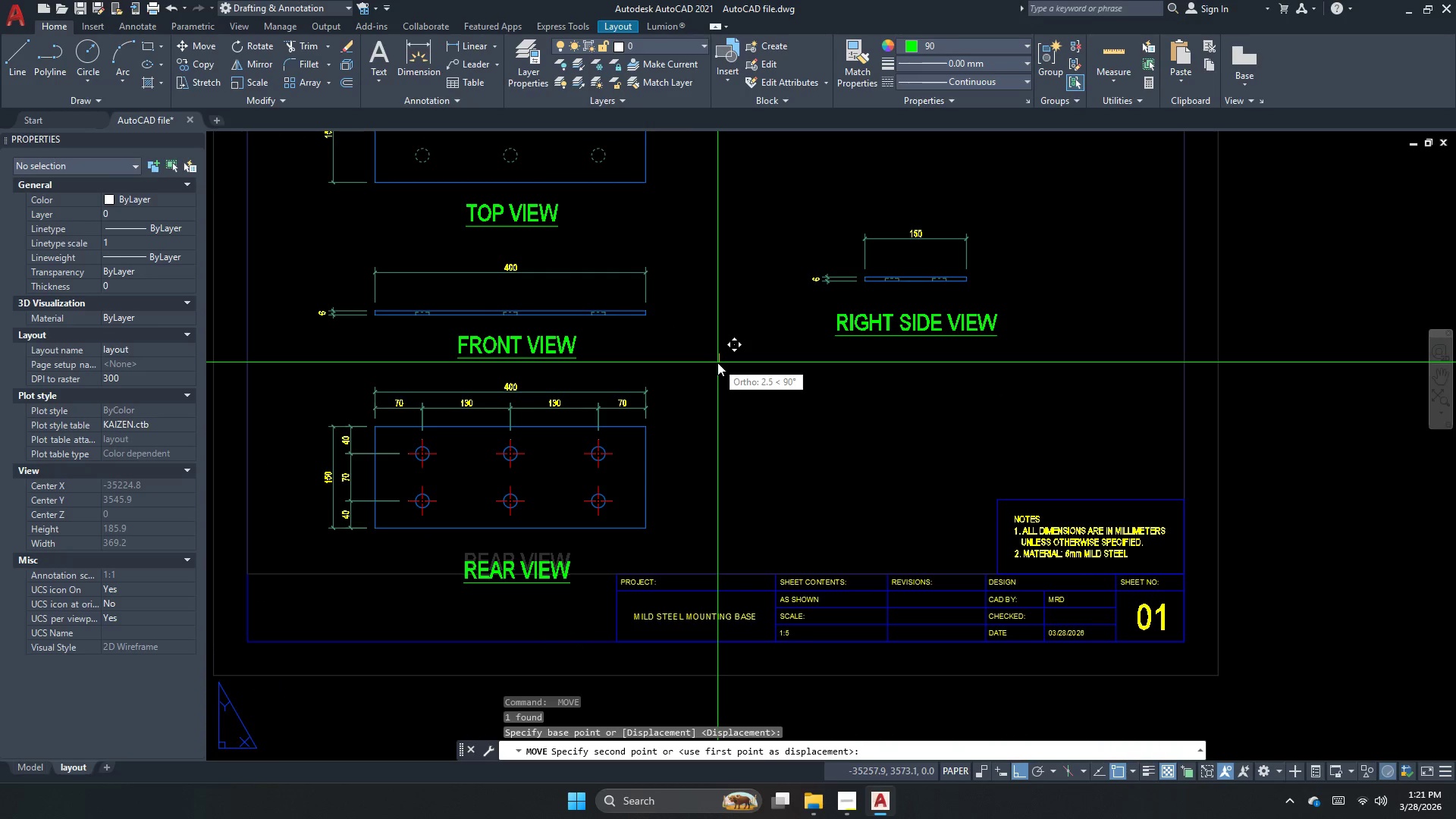 
left_click_drag(start_coordinate=[783, 439], to_coordinate=[767, 419])
 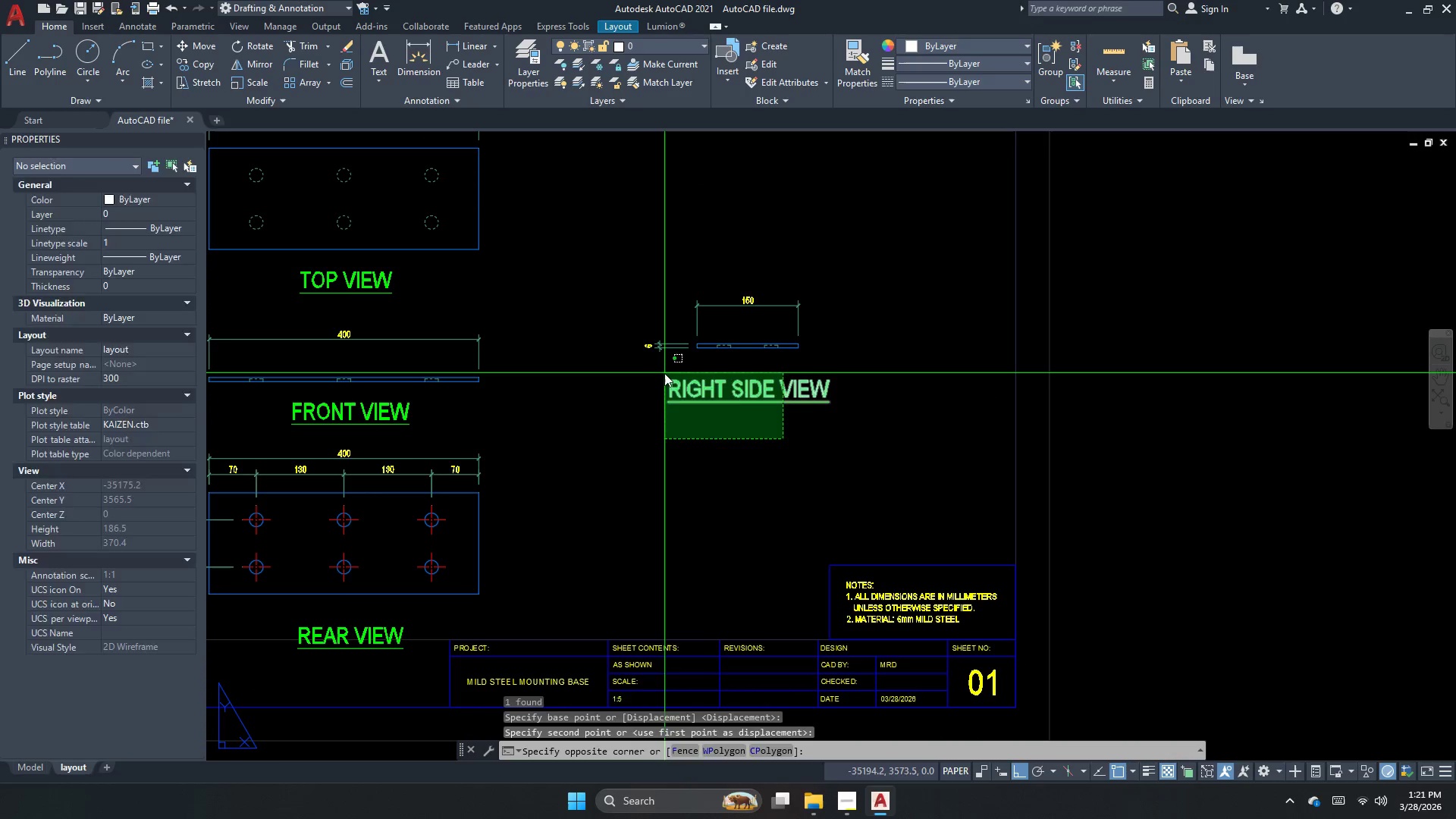 
scroll: coordinate [636, 381], scroll_direction: none, amount: 0.0
 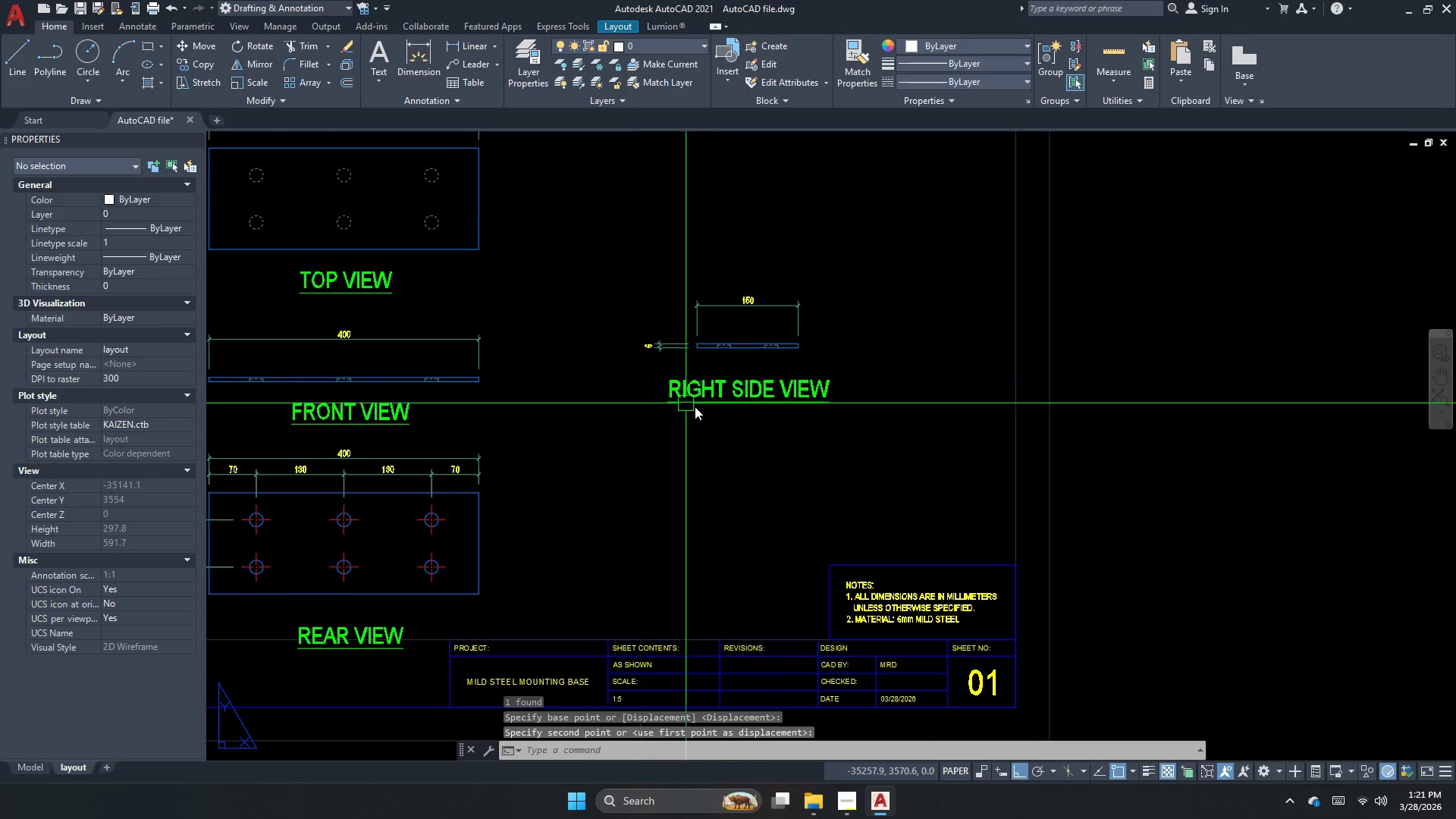 
double_click([664, 373])
 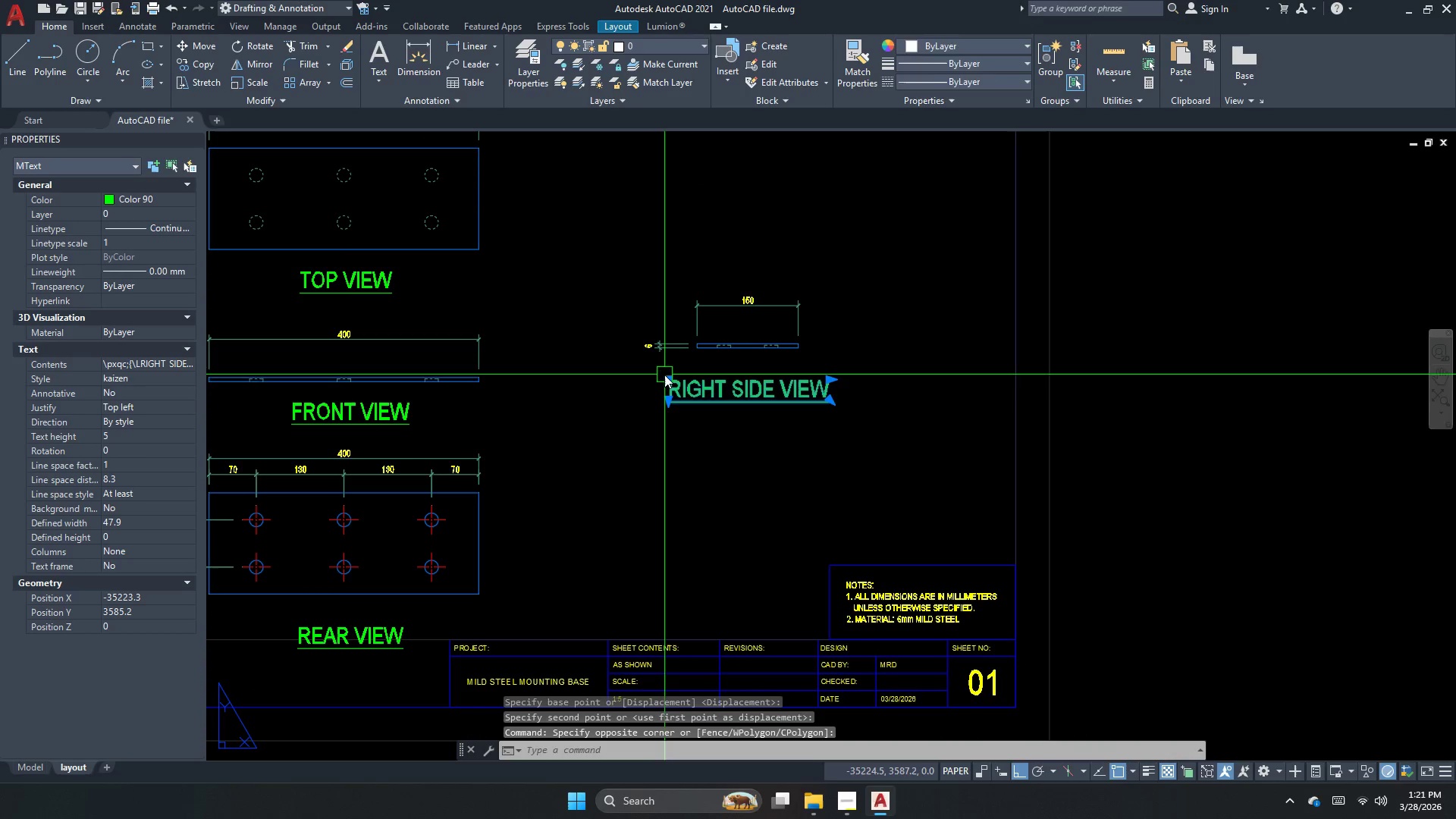 
key(M)
 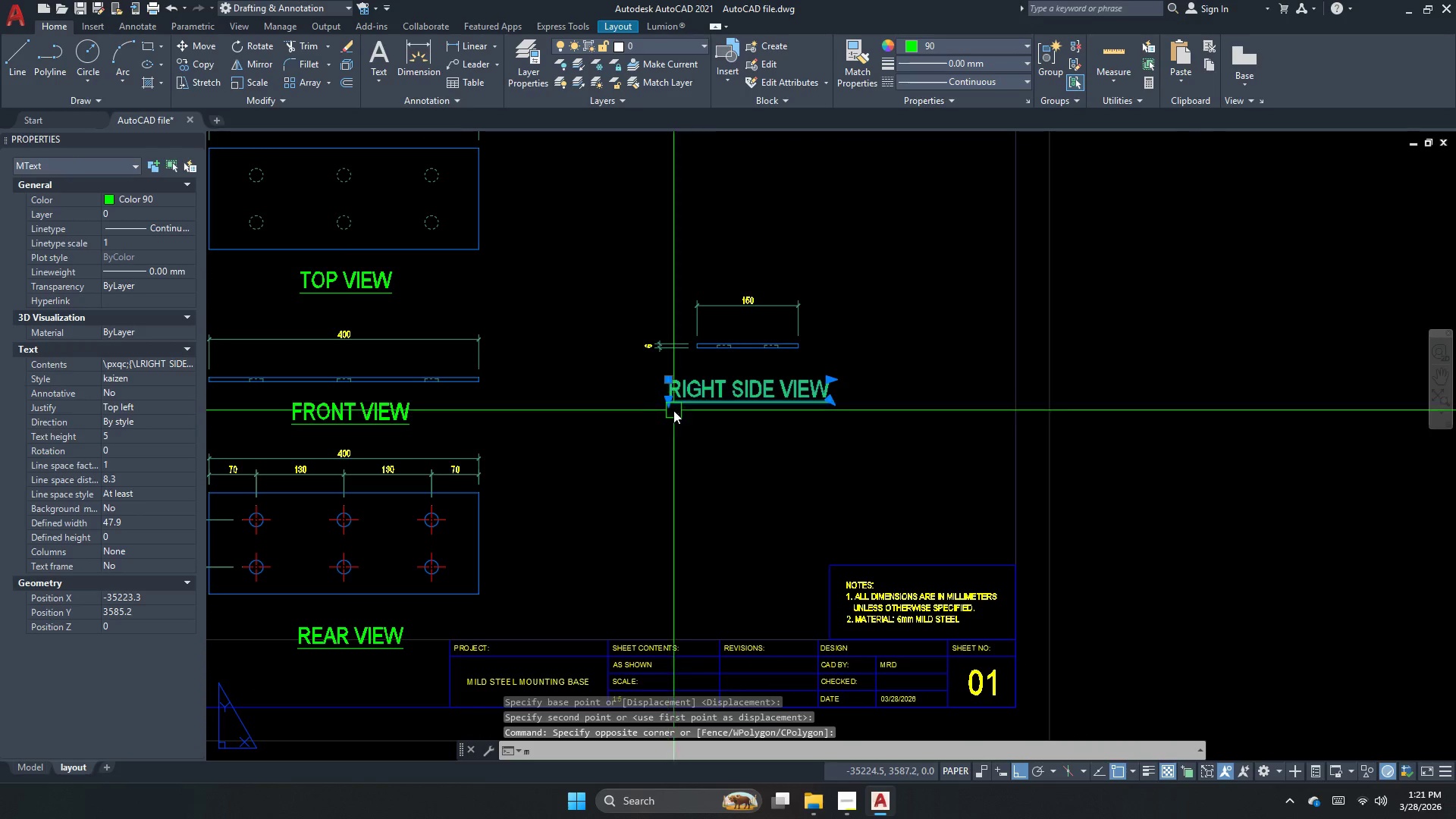 
key(Space)
 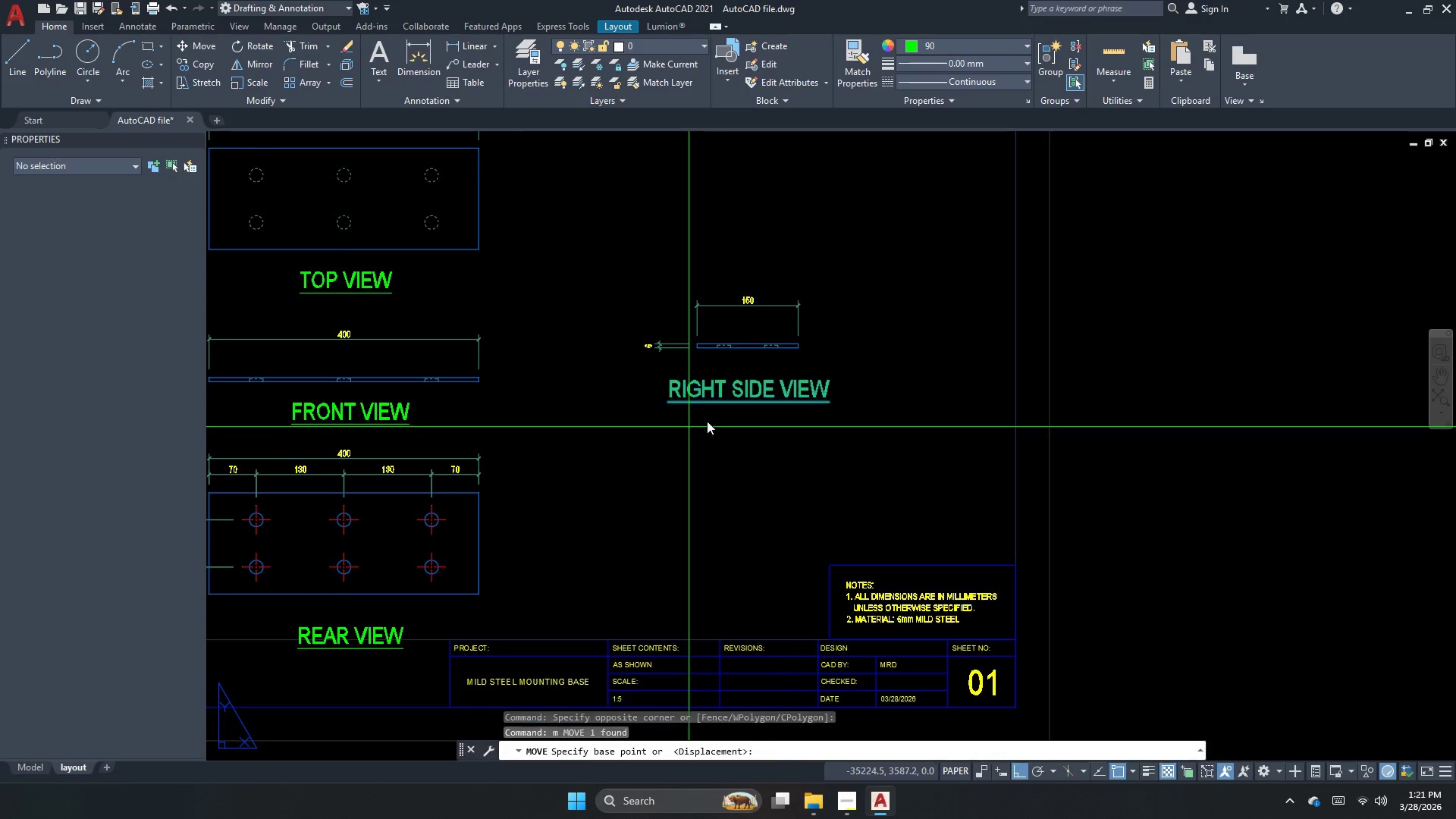 
left_click_drag(start_coordinate=[721, 420], to_coordinate=[802, 419])
 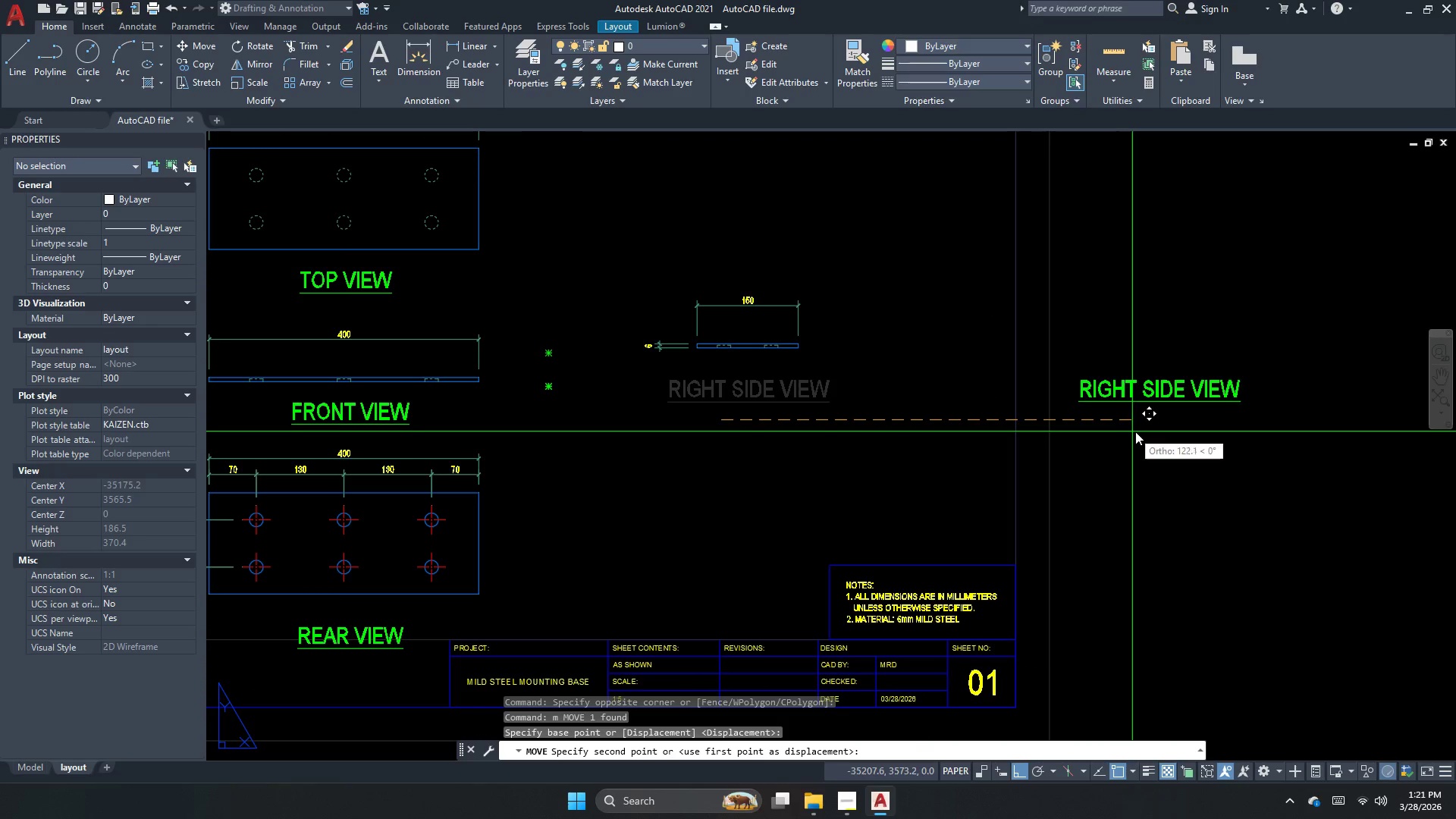 
left_click_drag(start_coordinate=[1143, 431], to_coordinate=[1138, 433])
 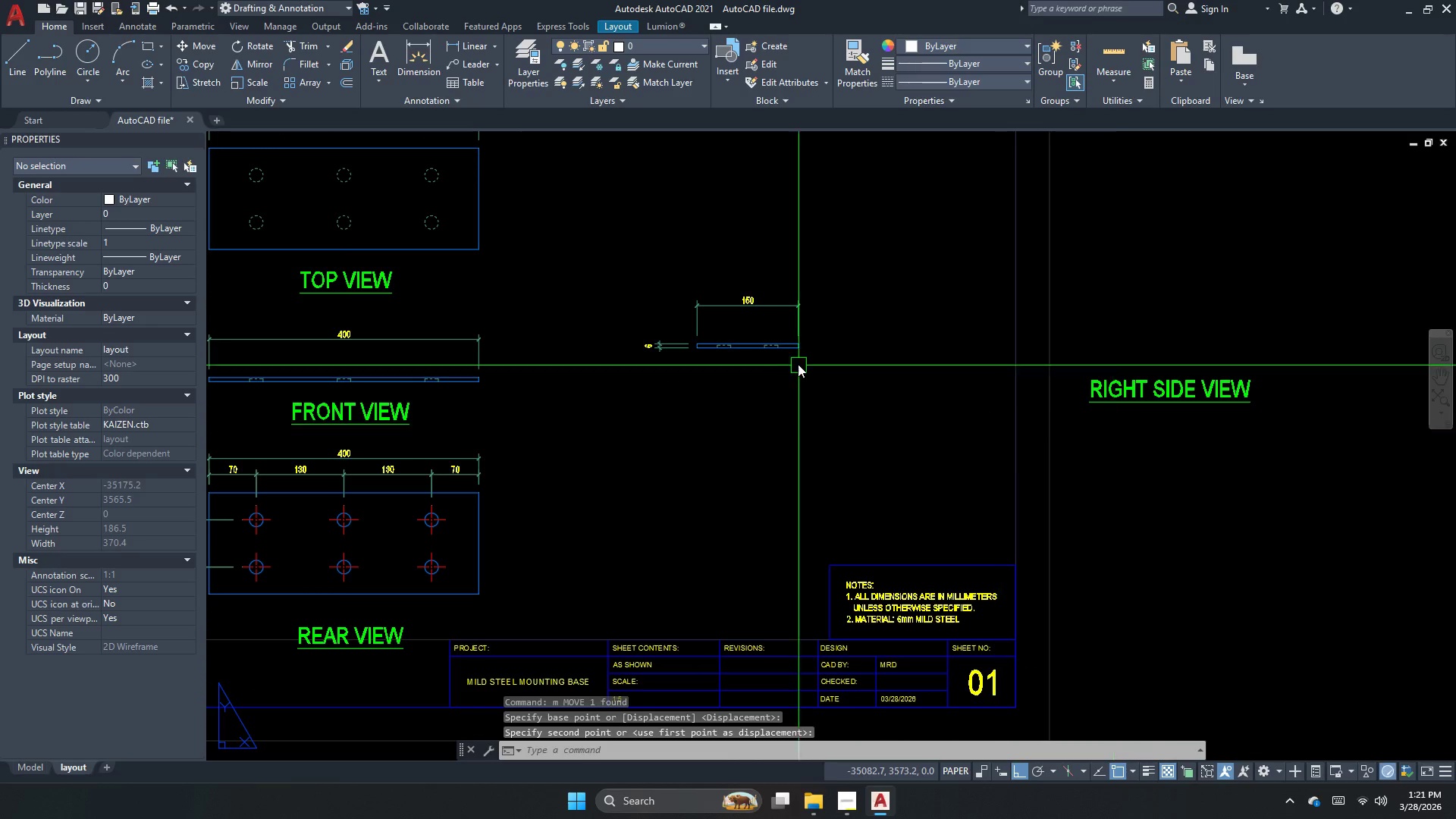 
scroll: coordinate [777, 353], scroll_direction: up, amount: 2.0
 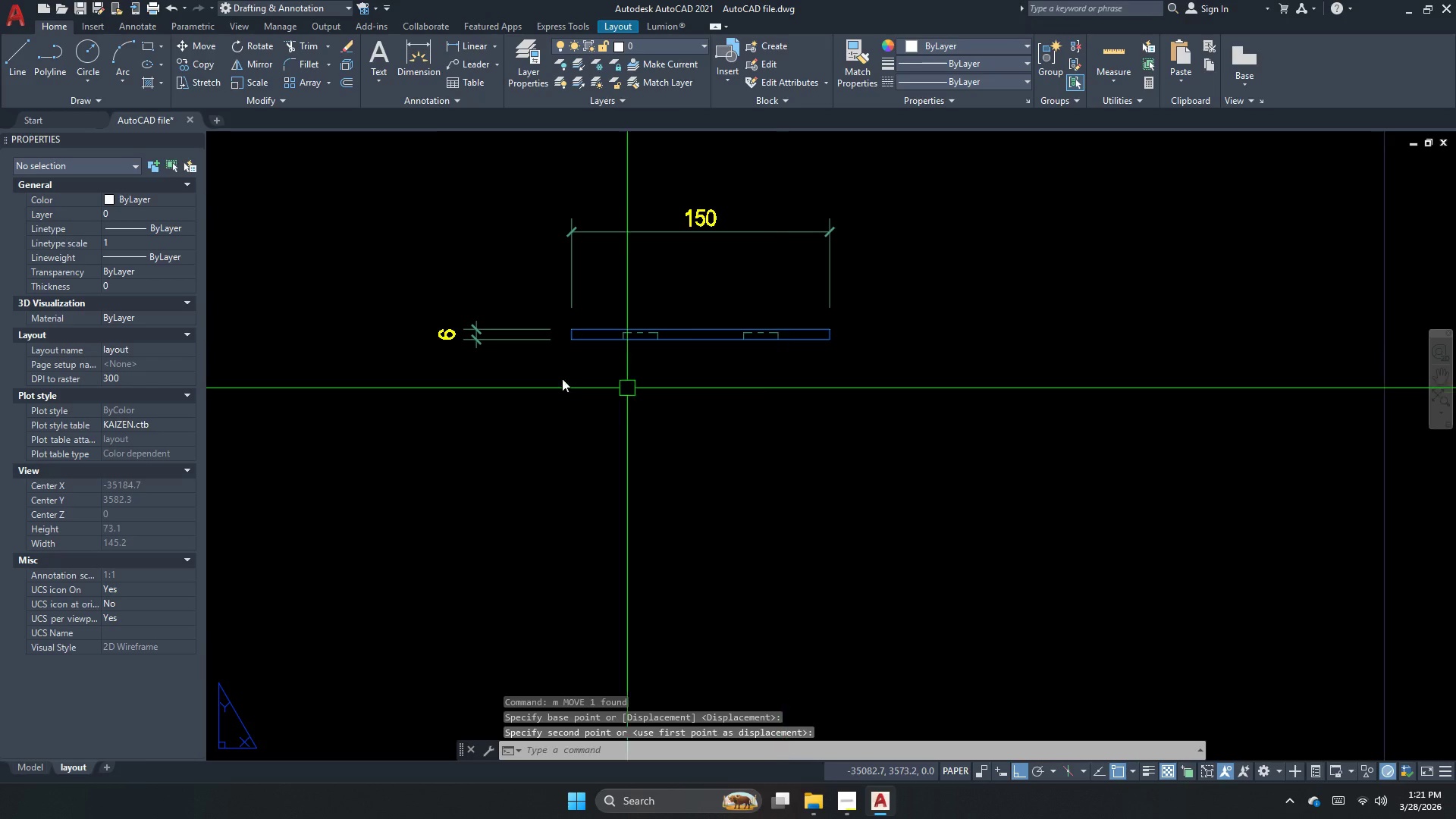 
scroll: coordinate [491, 329], scroll_direction: down, amount: 3.0
 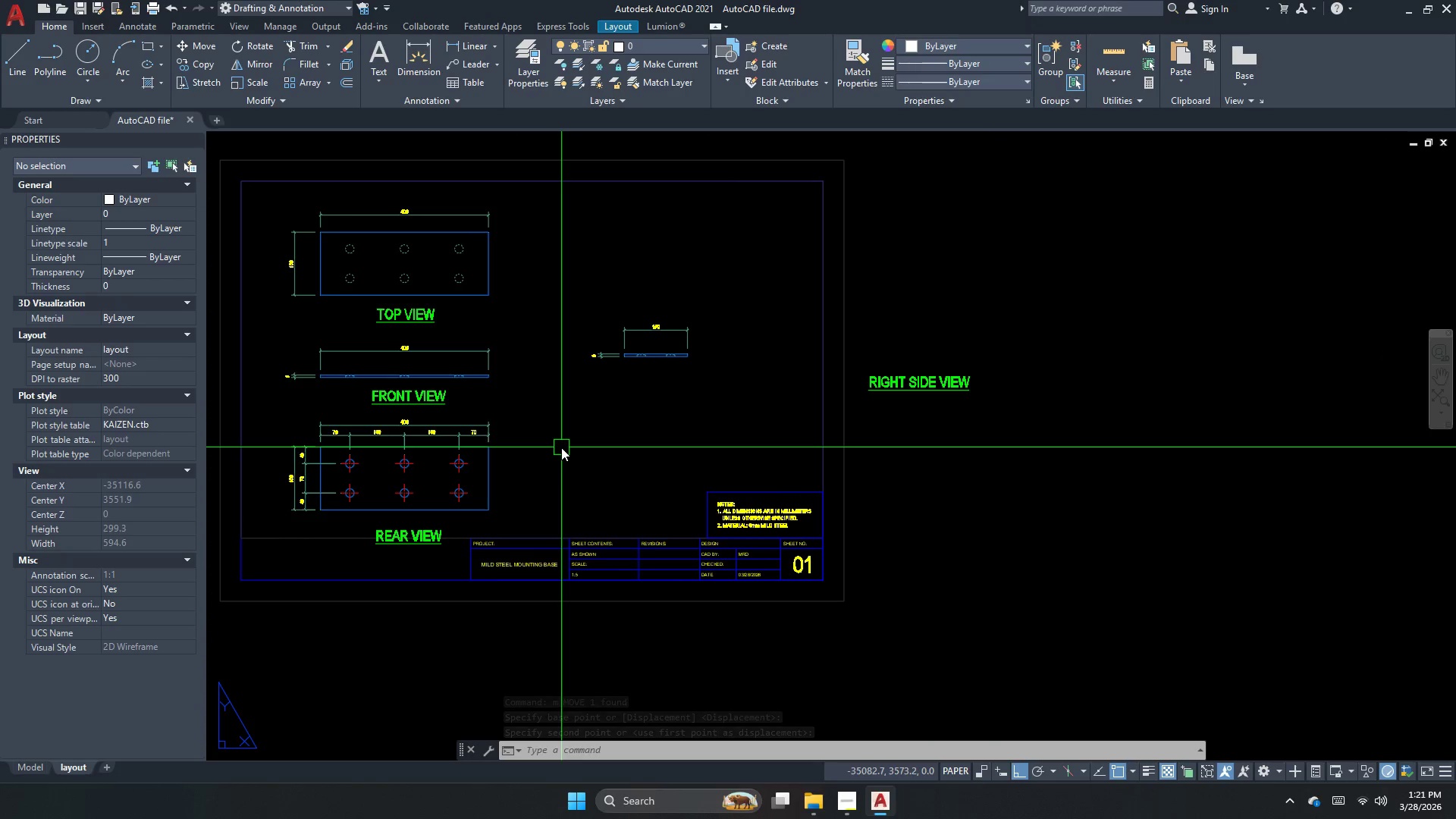 
wait(5.37)
 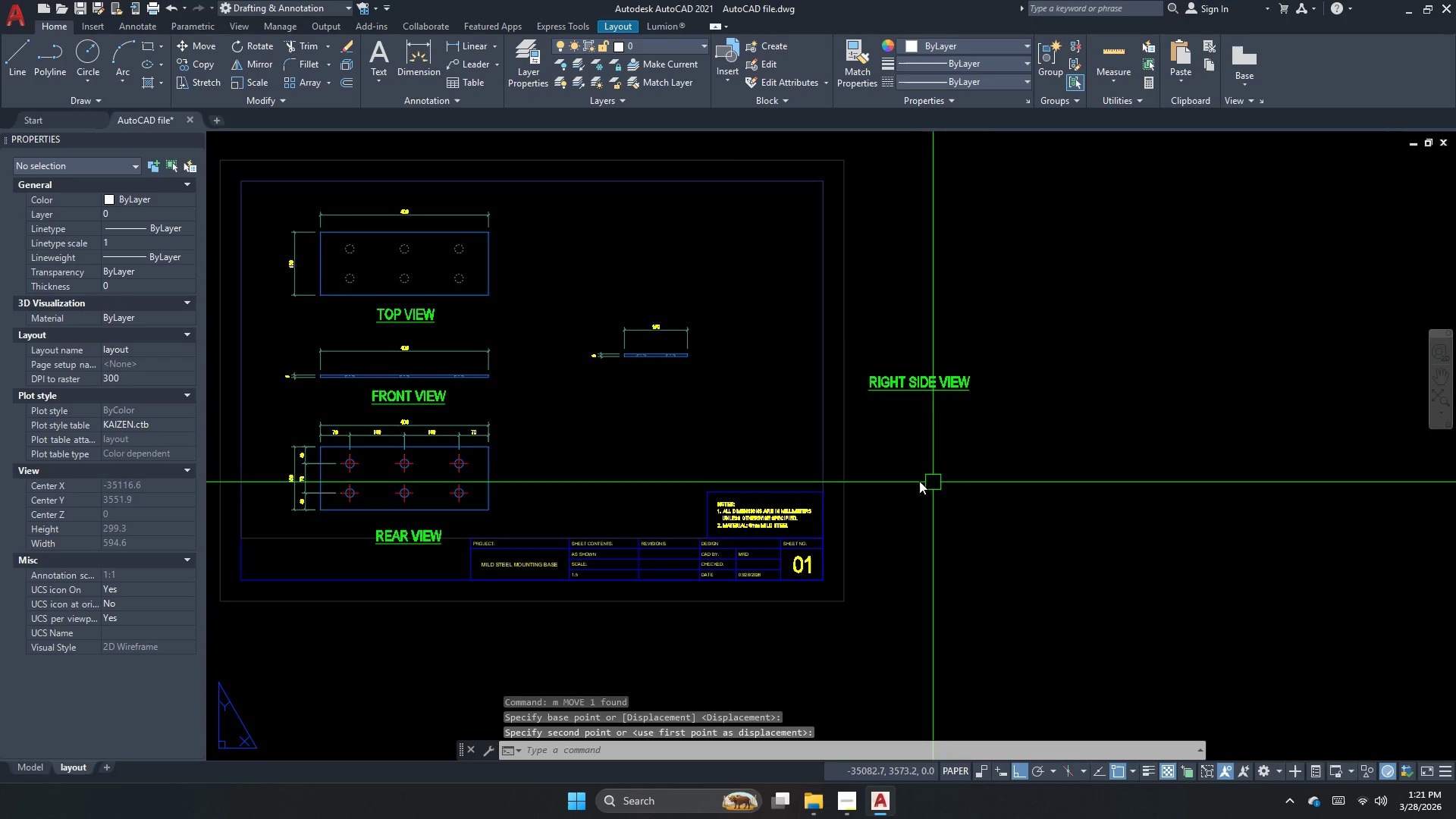 
key(Escape)
 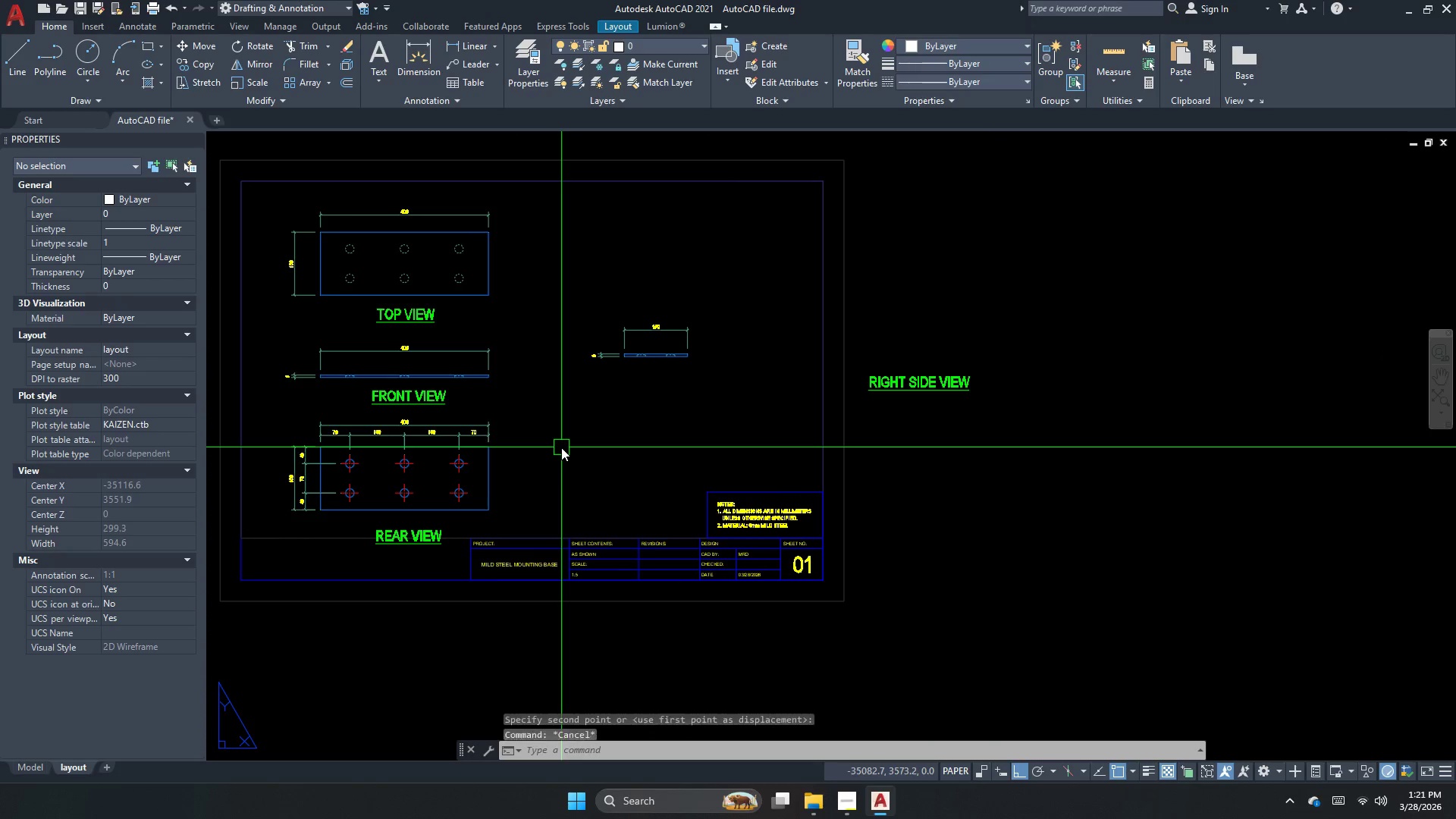 
key(Escape)
 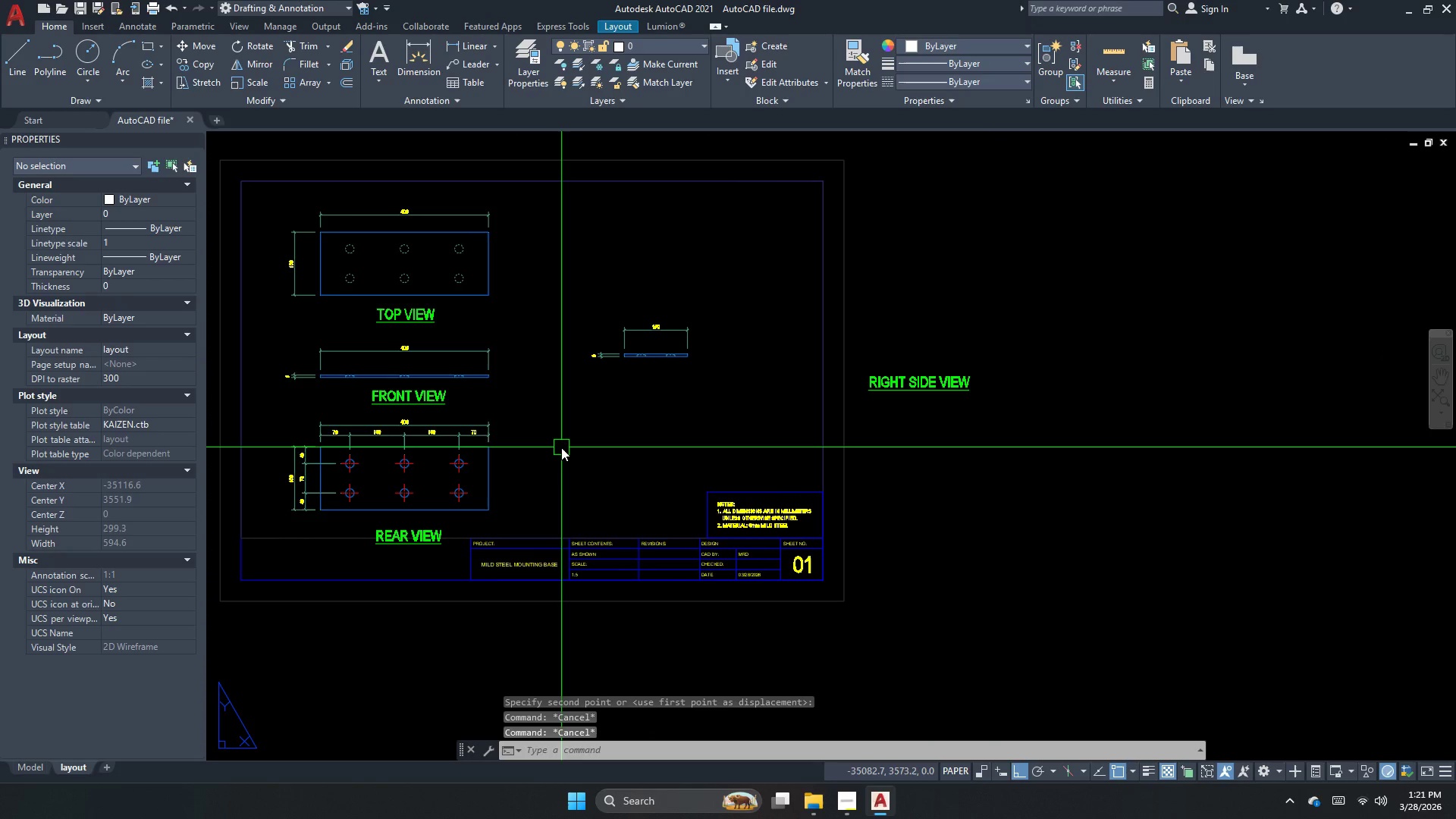 
key(Control+P)
 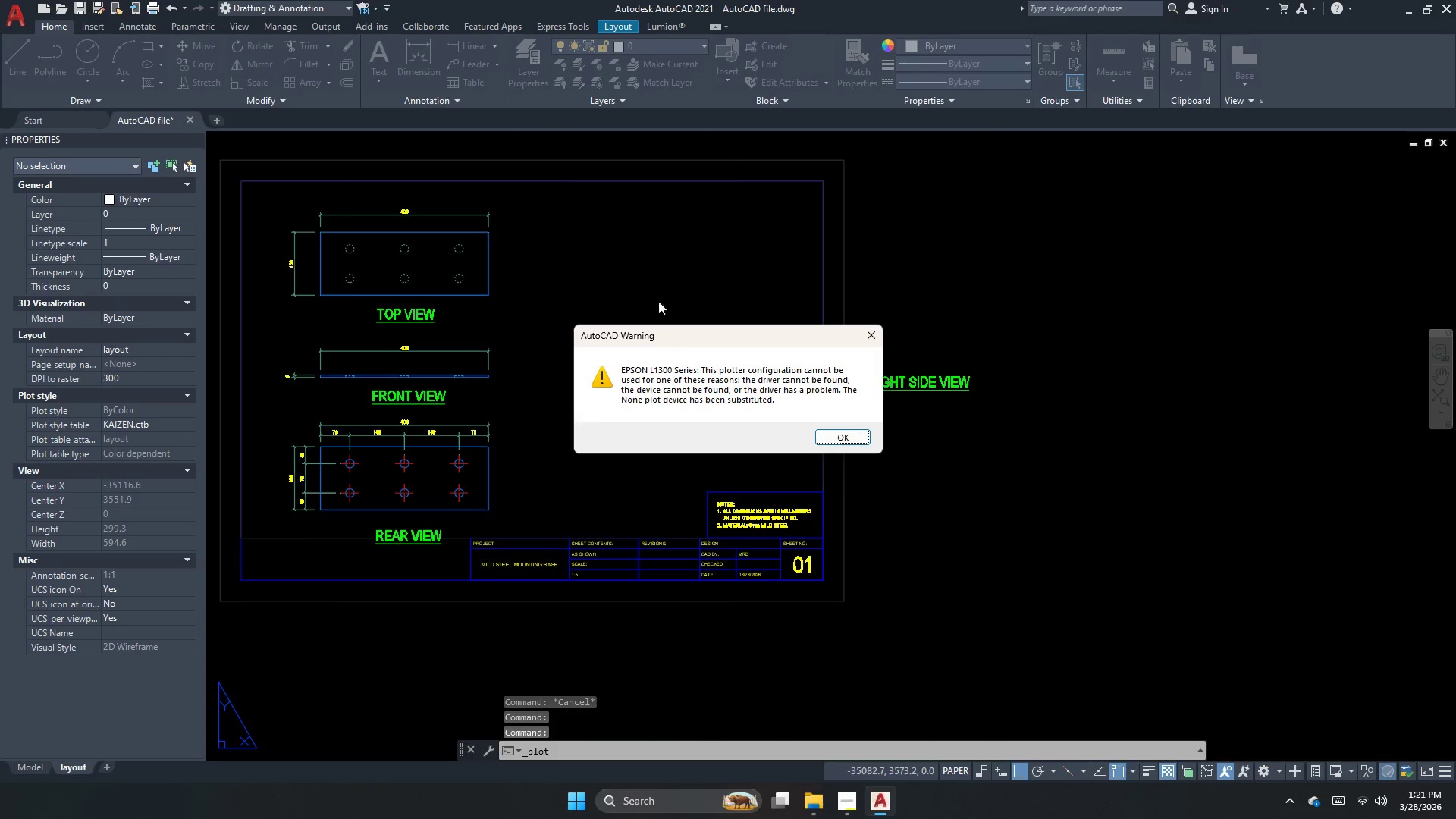 
key(Escape)
 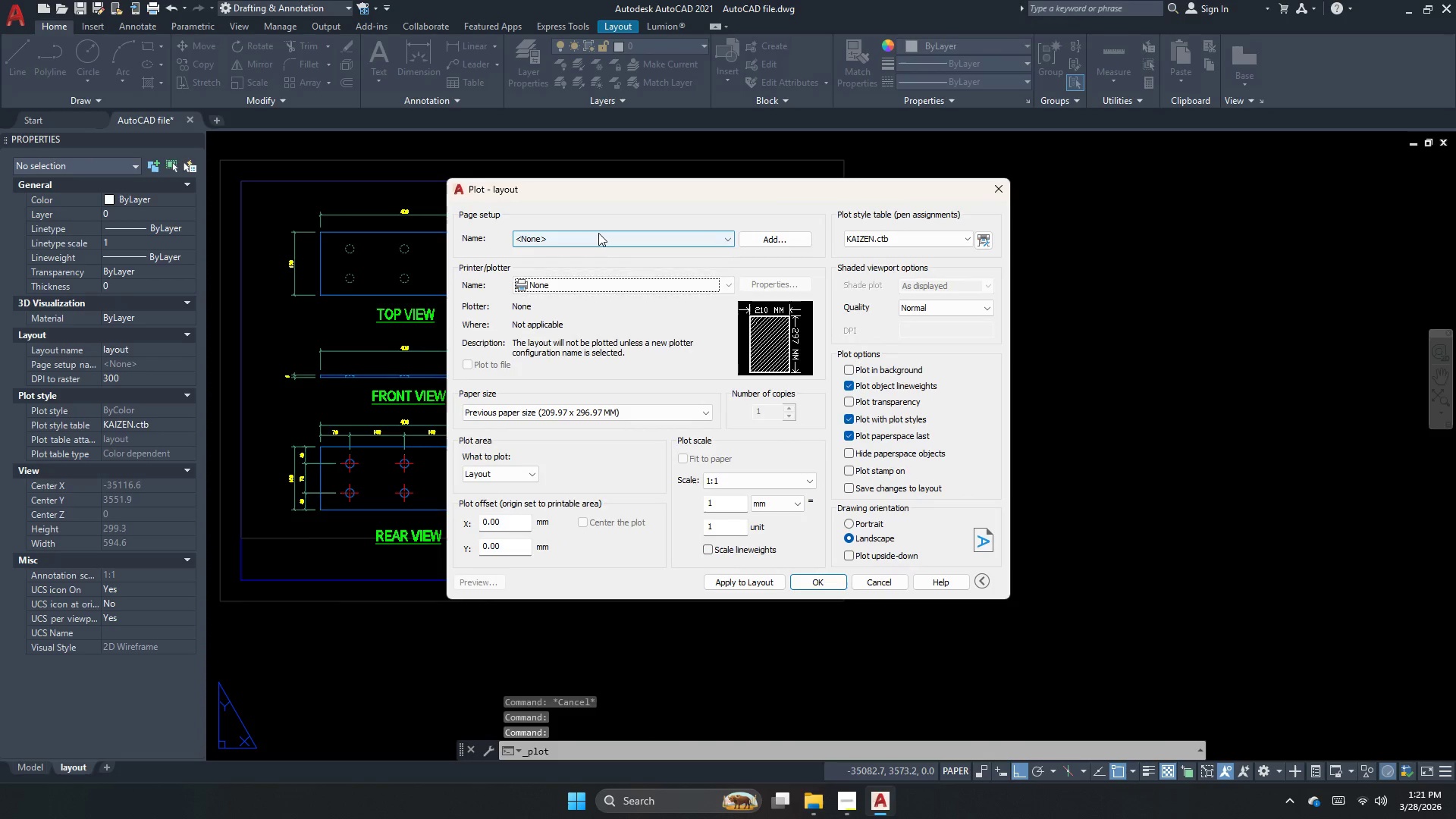 
left_click_drag(start_coordinate=[598, 234], to_coordinate=[597, 243])
 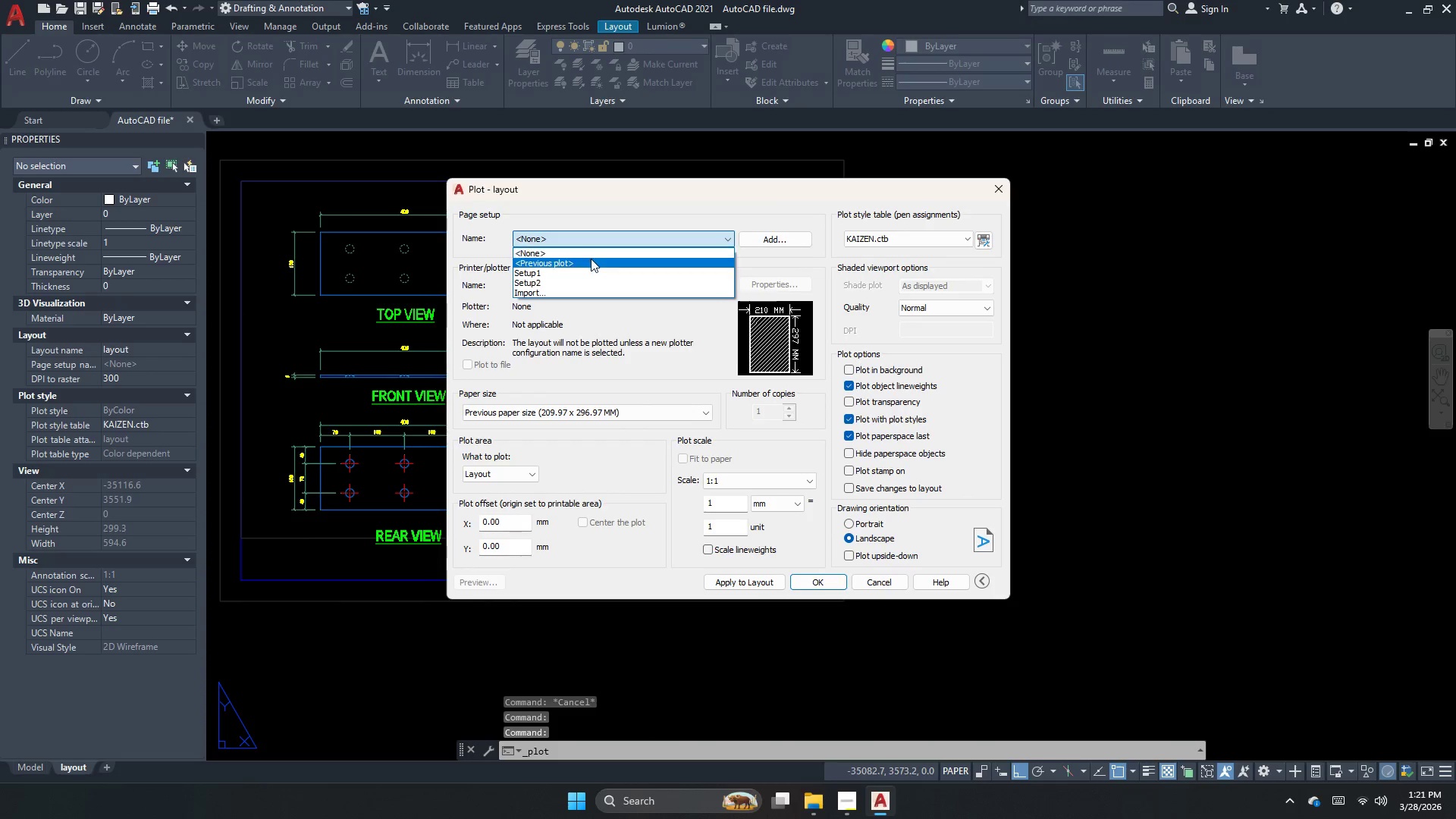 
left_click([591, 259])
 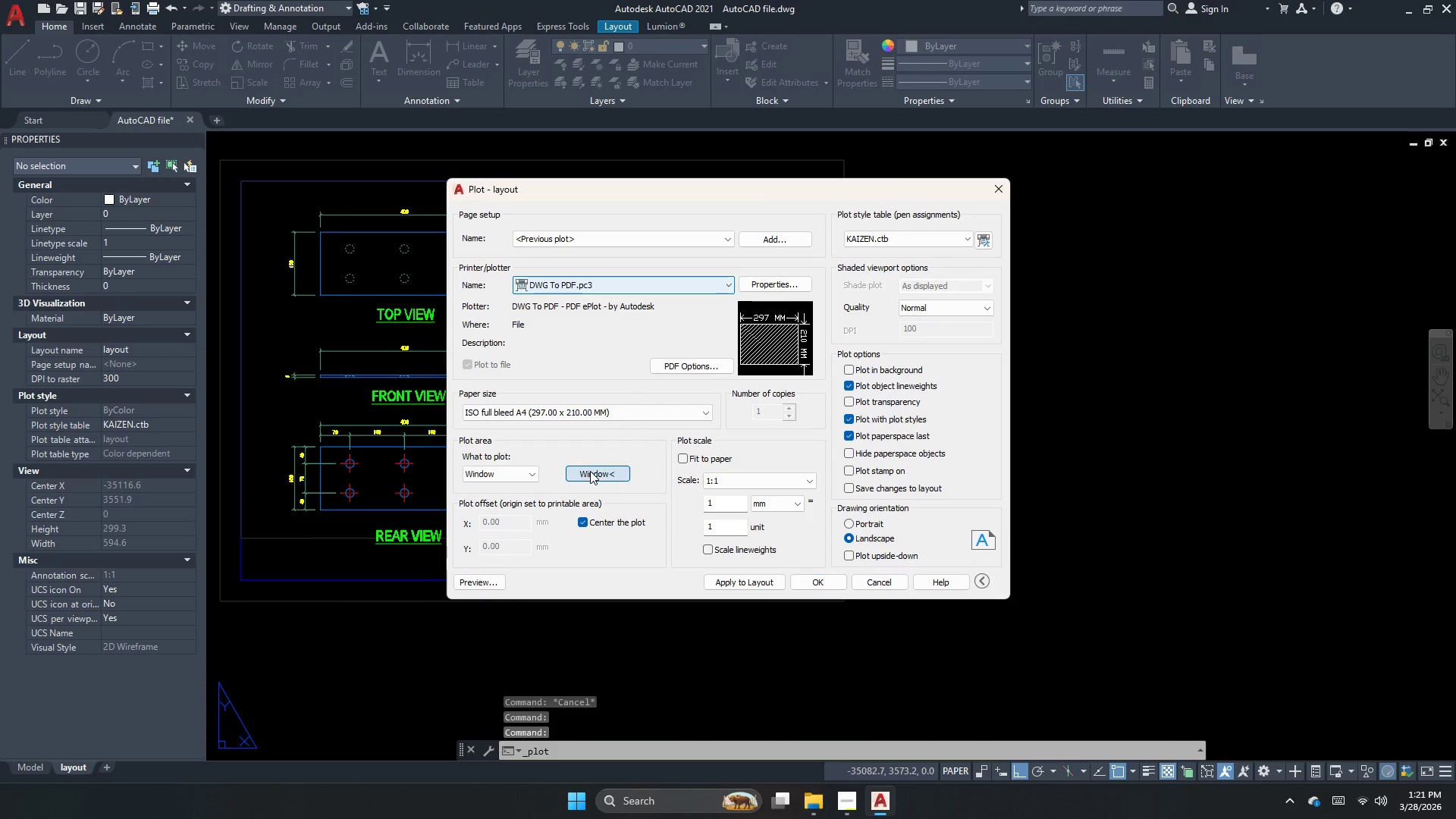 
scroll: coordinate [590, 473], scroll_direction: down, amount: 2.0
 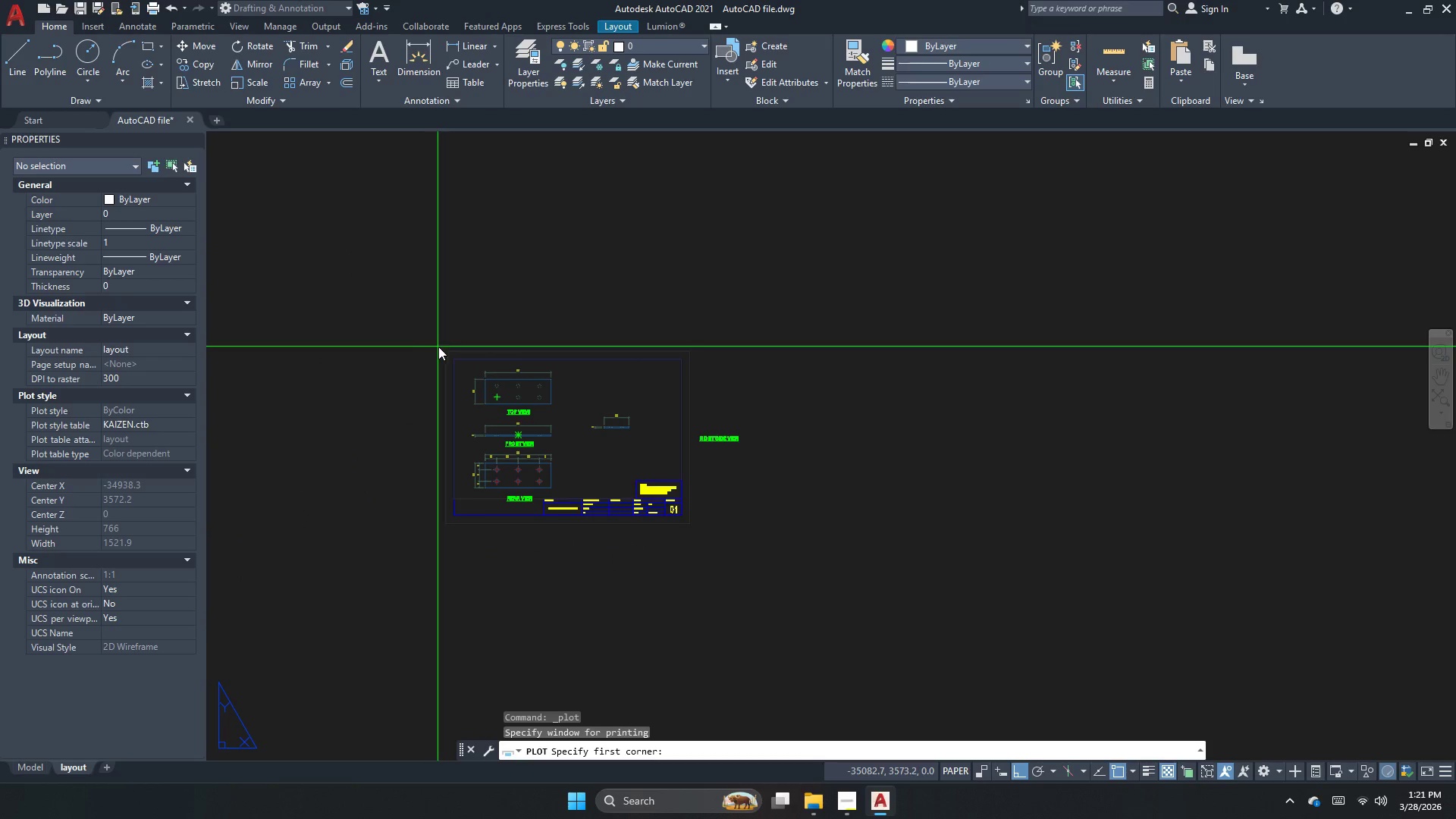 
left_click([441, 347])
 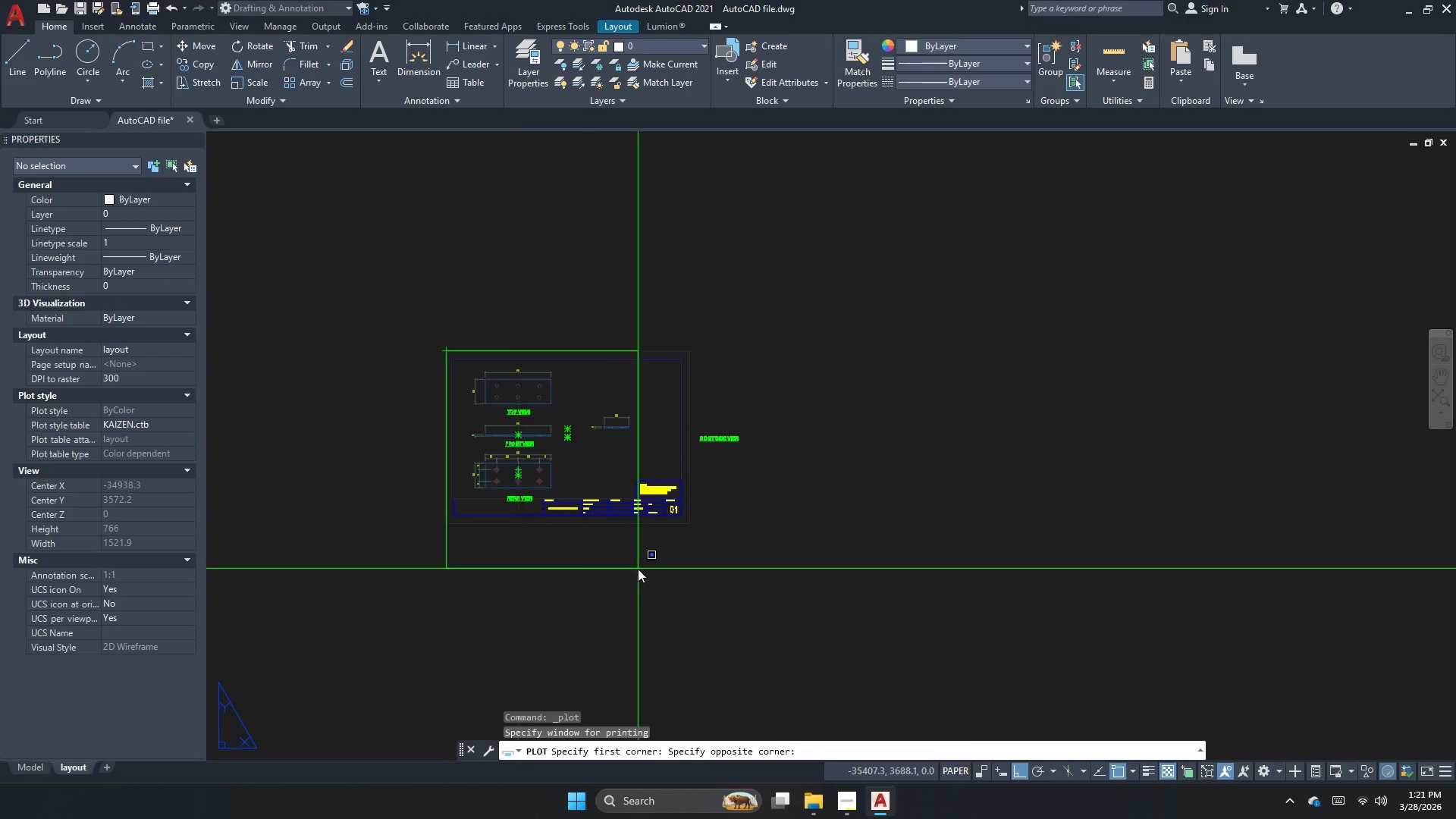 
scroll: coordinate [655, 538], scroll_direction: up, amount: 1.0
 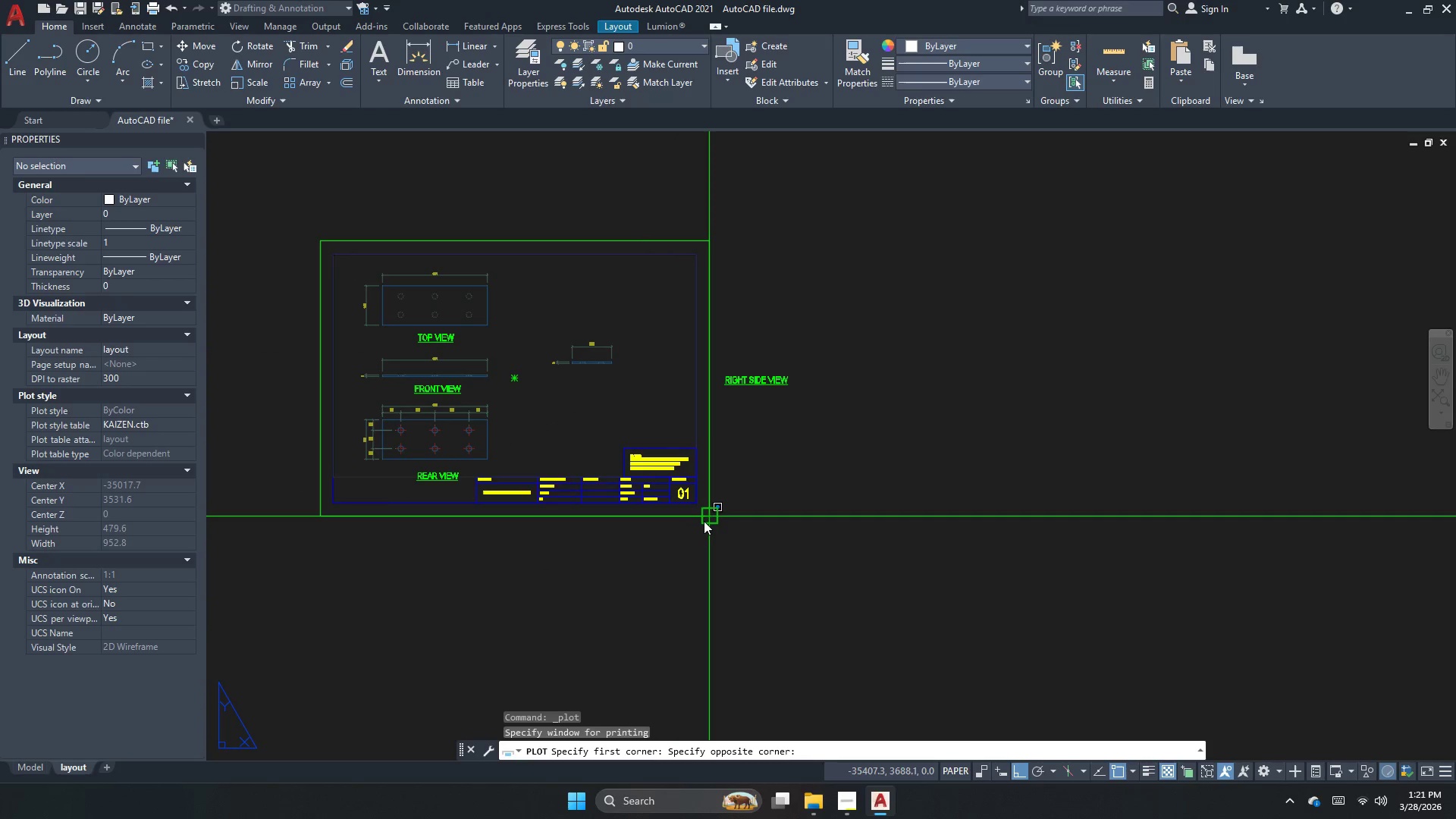 
left_click([705, 520])
 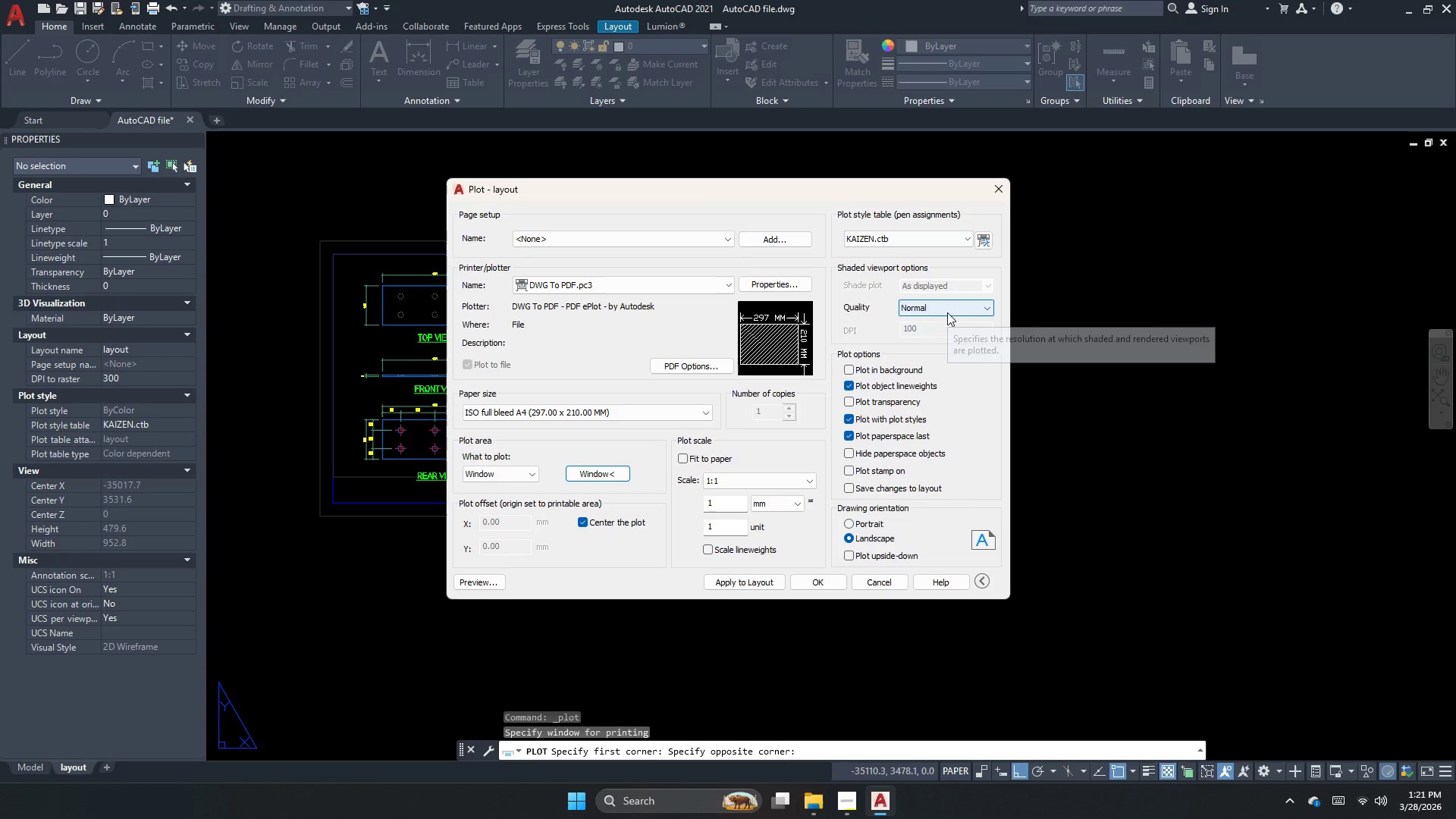 
left_click_drag(start_coordinate=[908, 227], to_coordinate=[905, 234])
 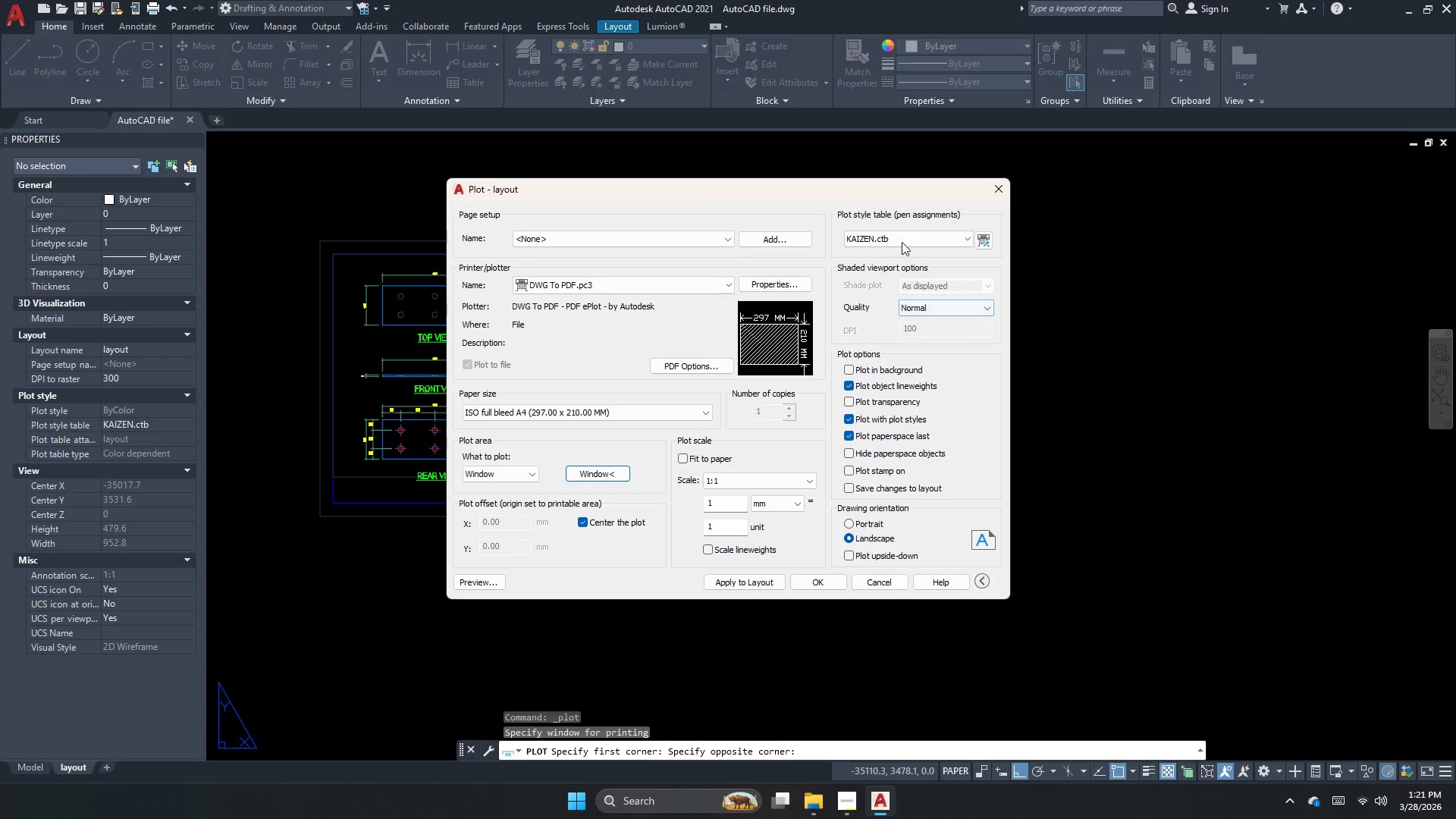 
double_click([902, 243])
 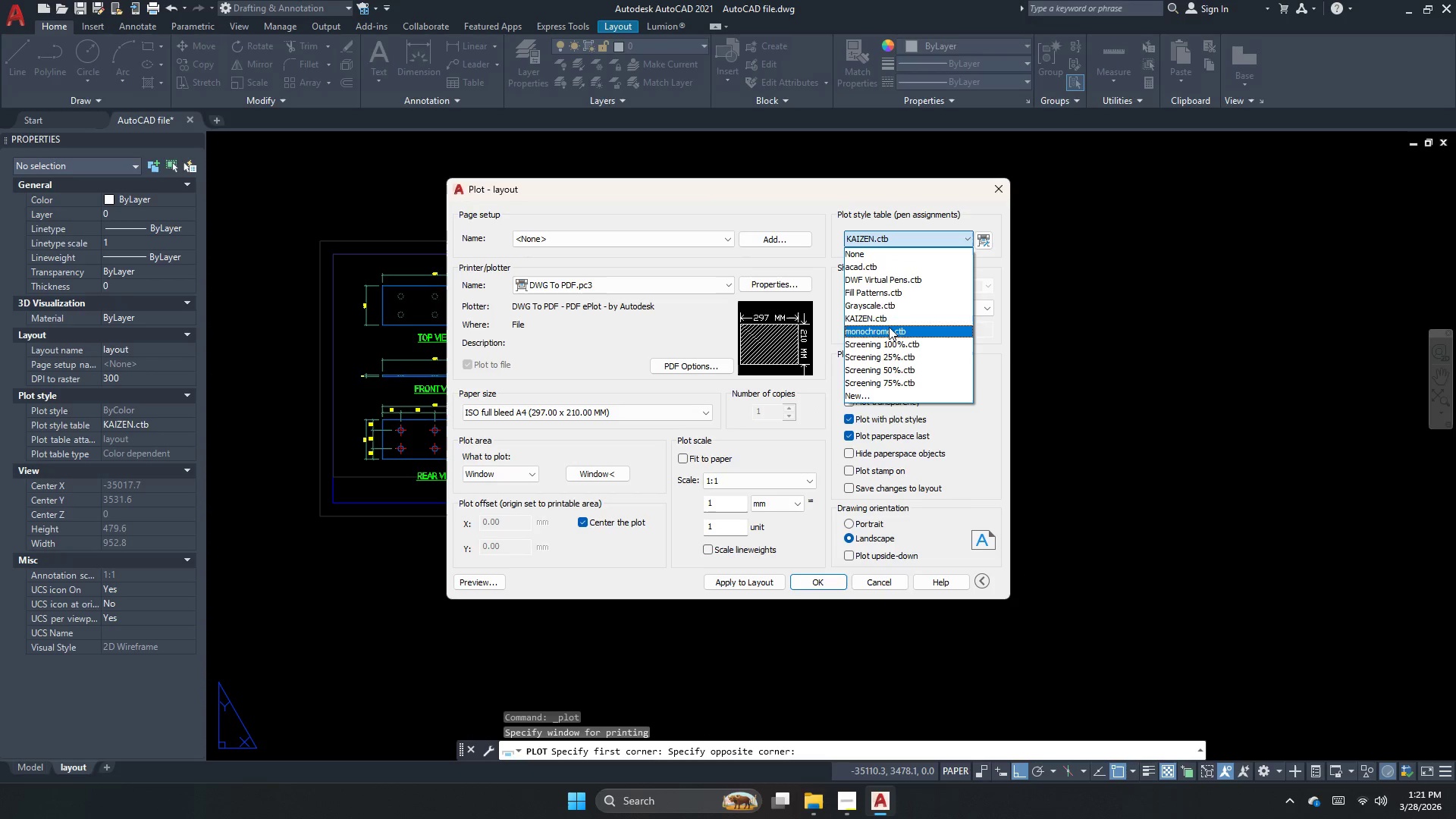 
left_click([890, 327])
 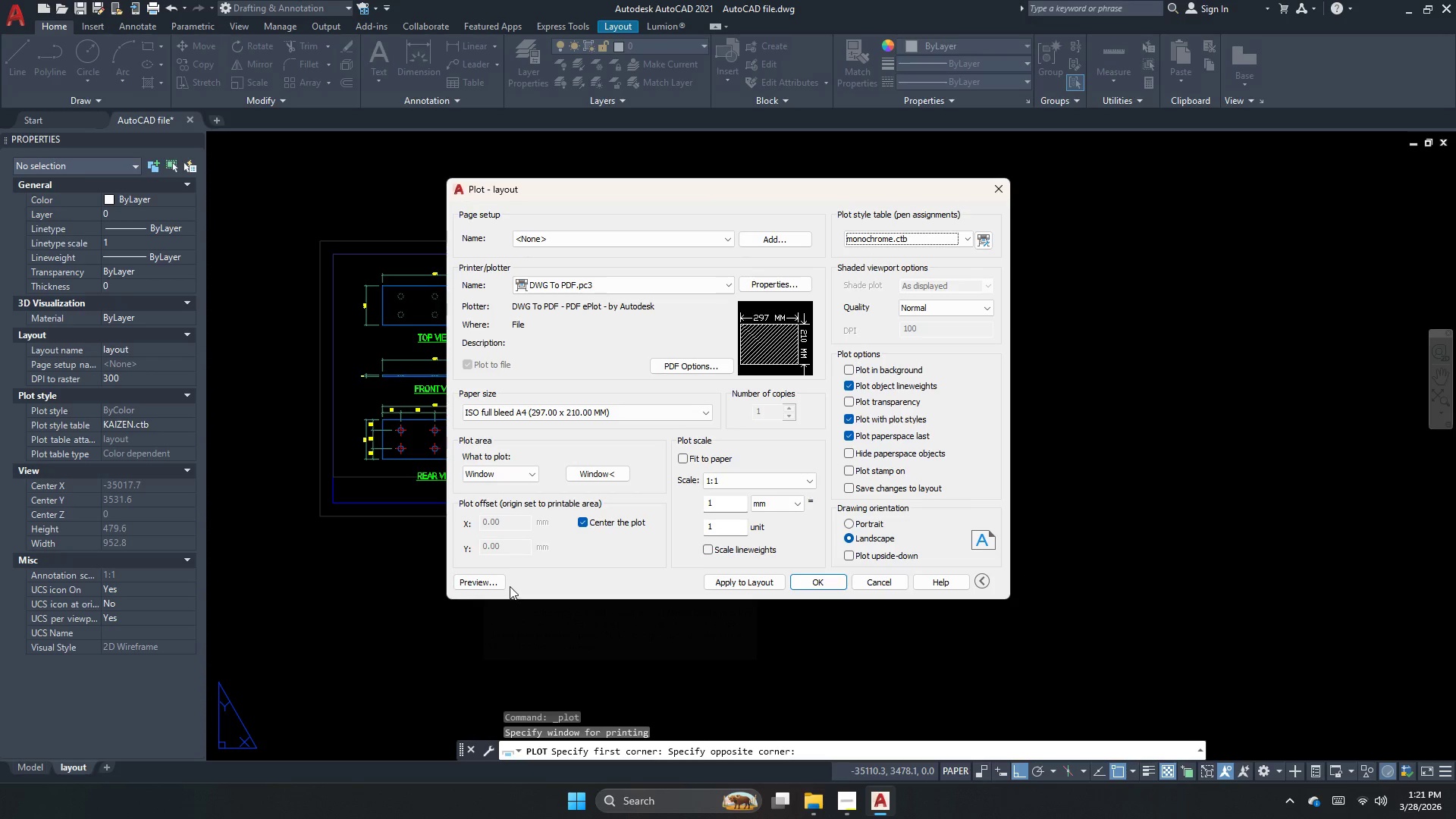 
left_click([482, 586])
 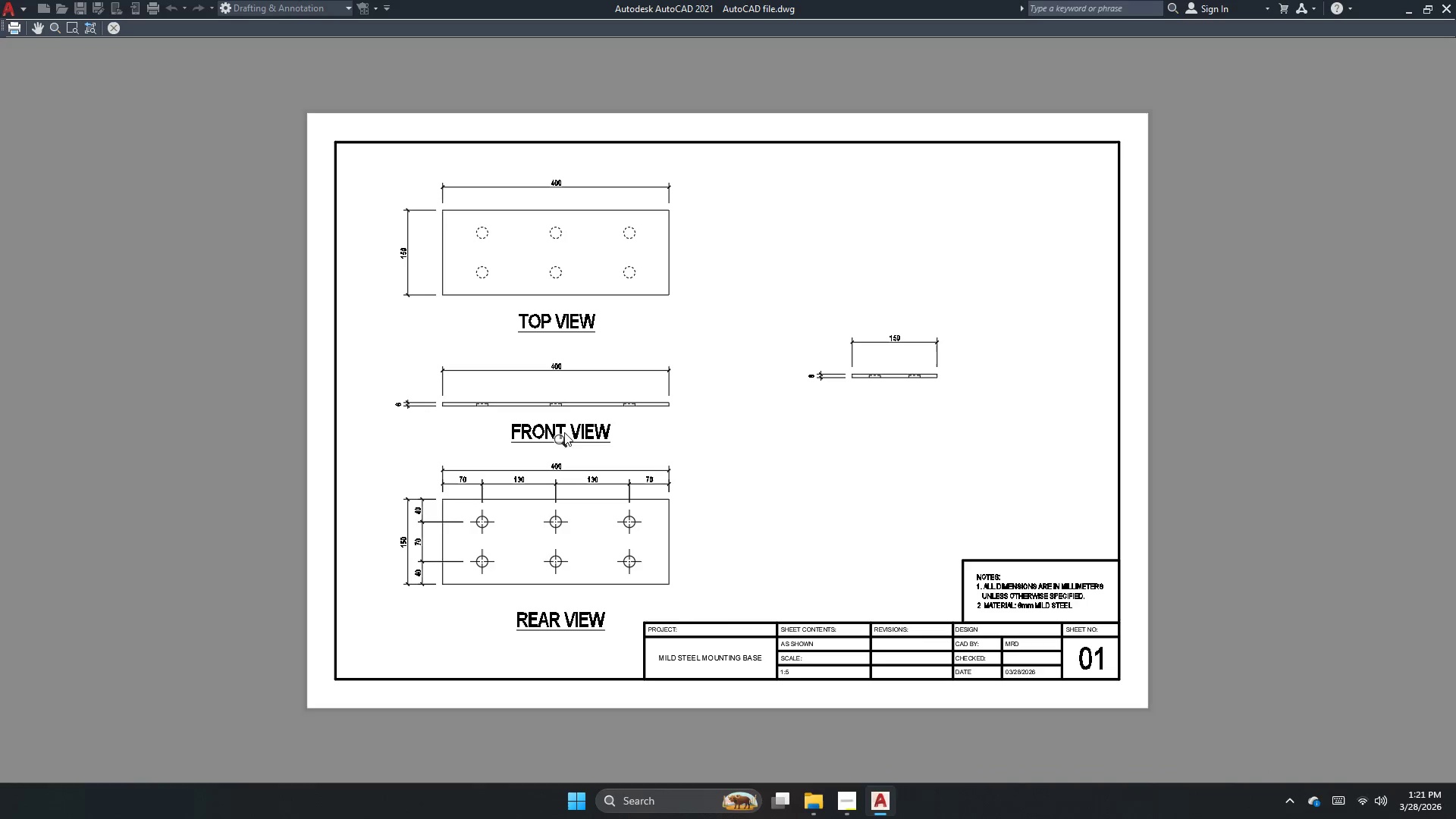 
scroll: coordinate [676, 444], scroll_direction: up, amount: 4.0
 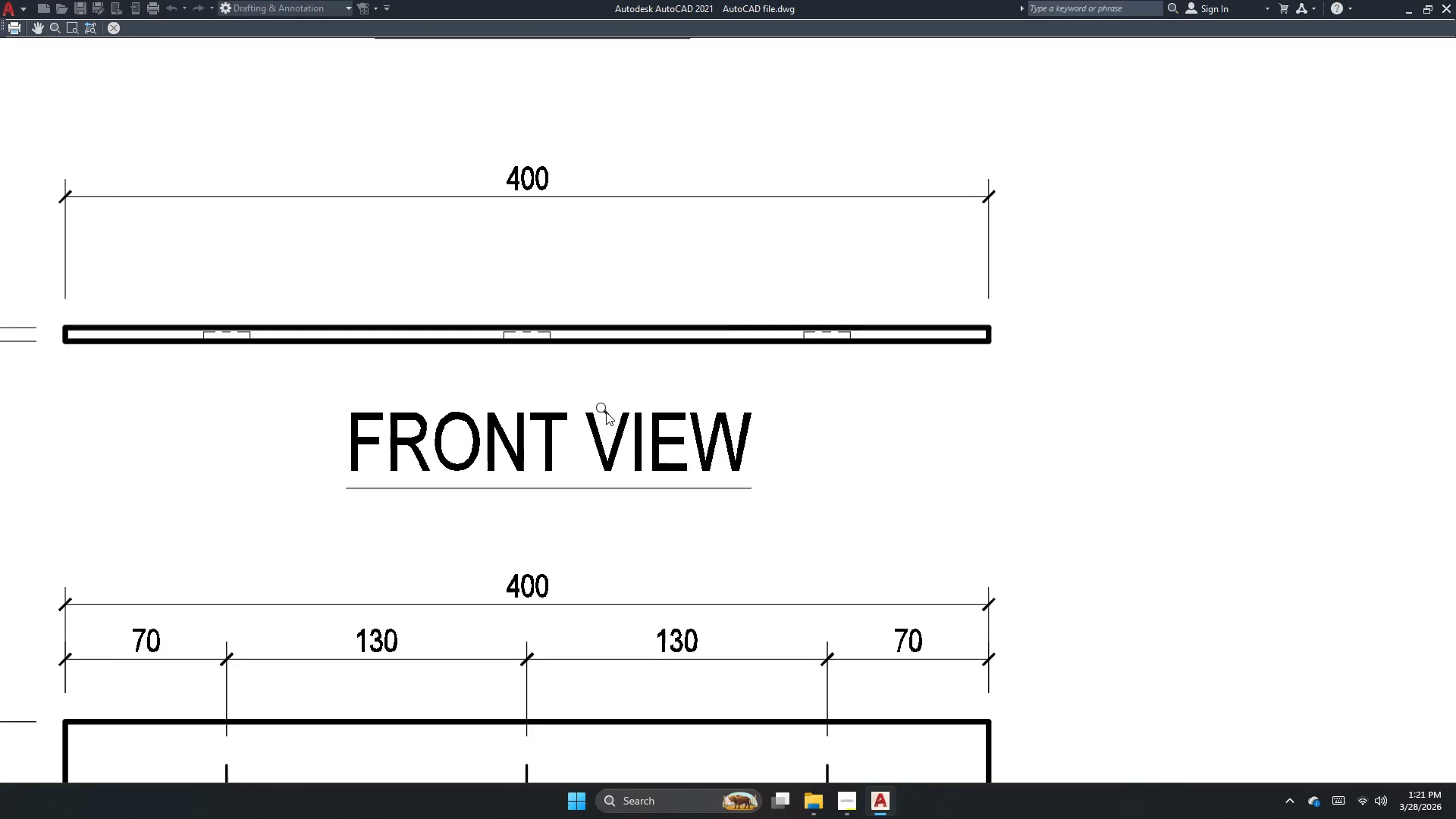 
scroll: coordinate [426, 362], scroll_direction: down, amount: 2.0
 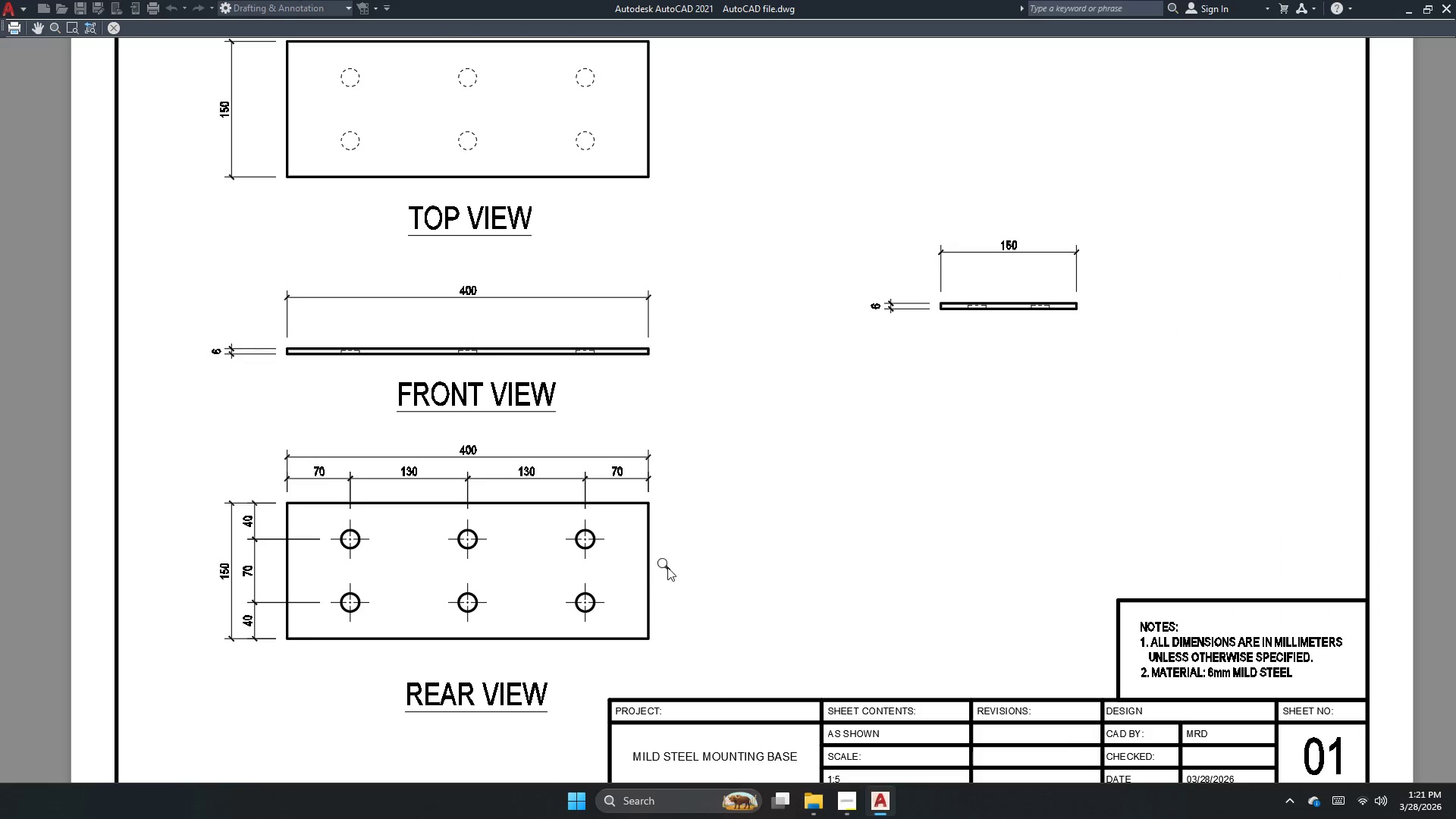 
scroll: coordinate [547, 559], scroll_direction: up, amount: 3.0
 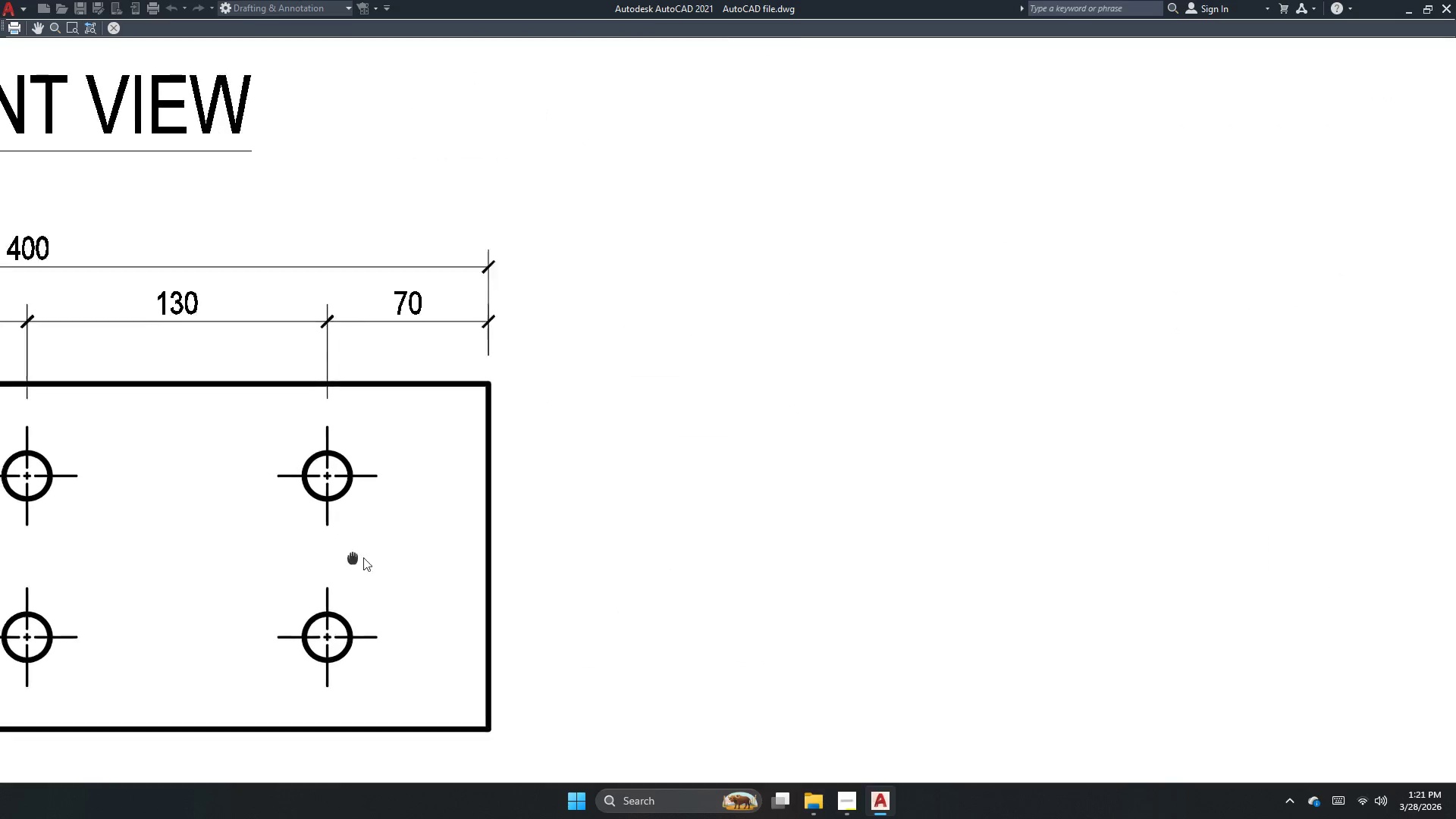 
scroll: coordinate [347, 576], scroll_direction: down, amount: 2.0
 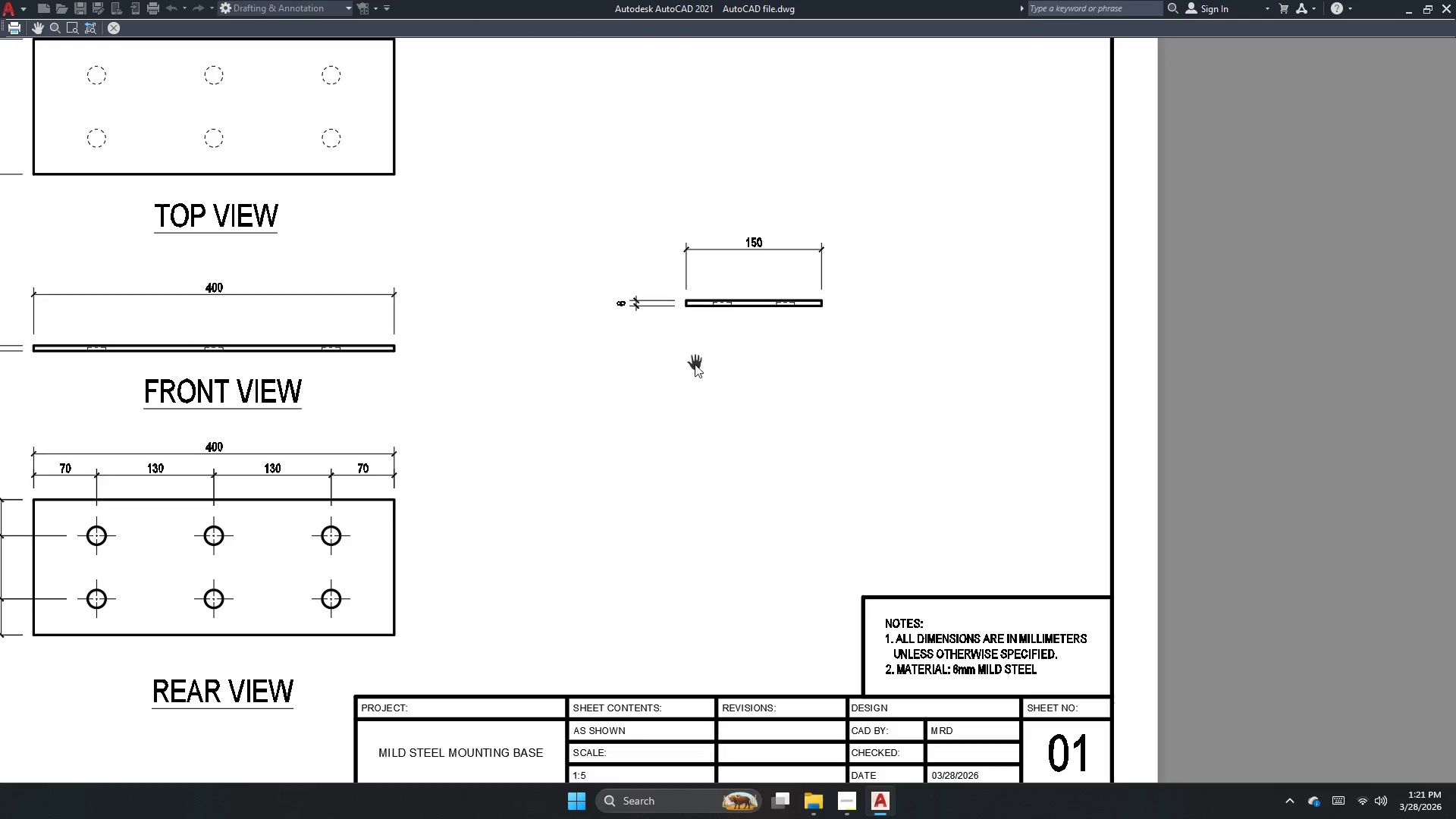 
scroll: coordinate [754, 325], scroll_direction: up, amount: 2.0
 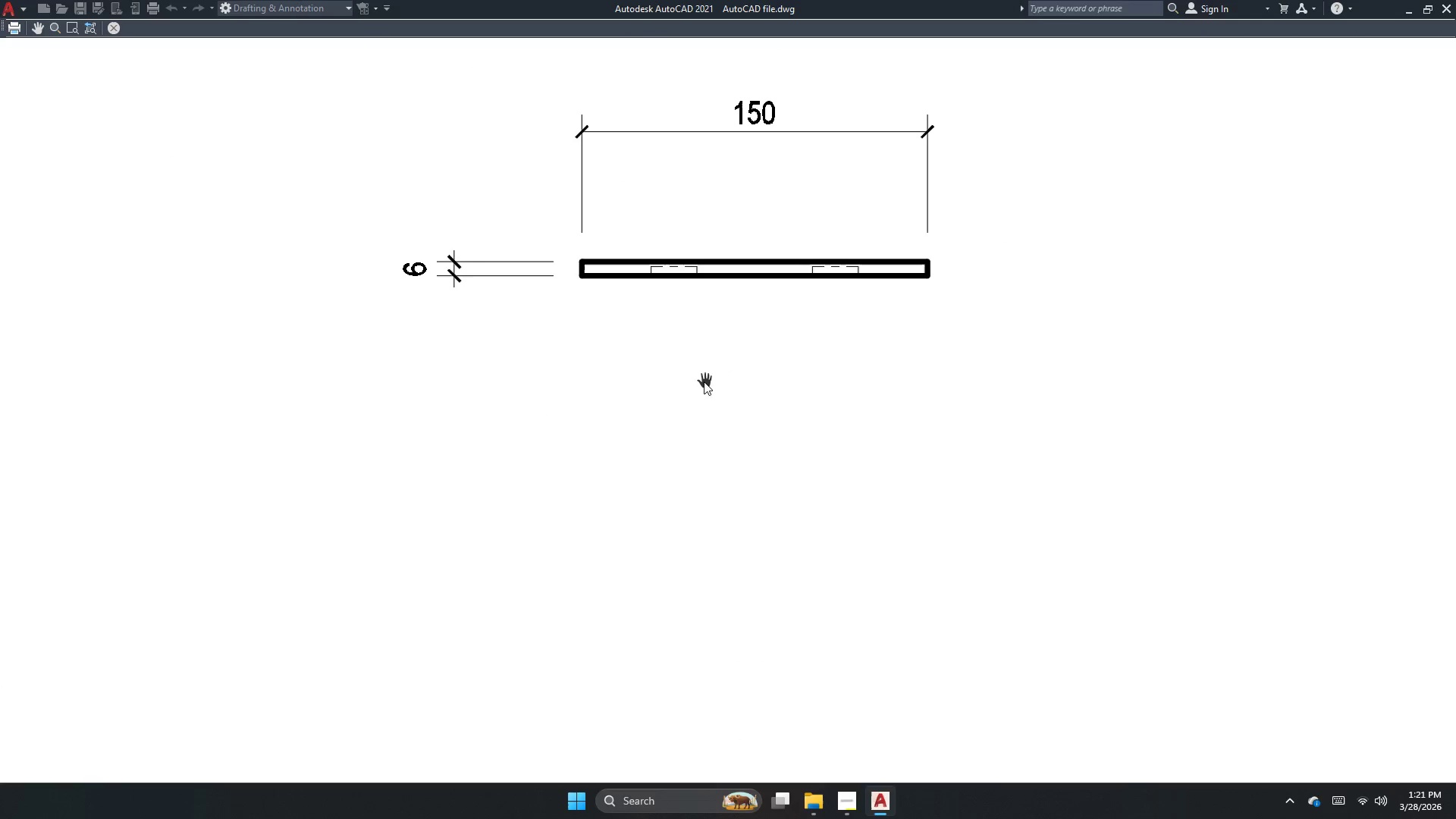 
scroll: coordinate [697, 386], scroll_direction: down, amount: 2.0
 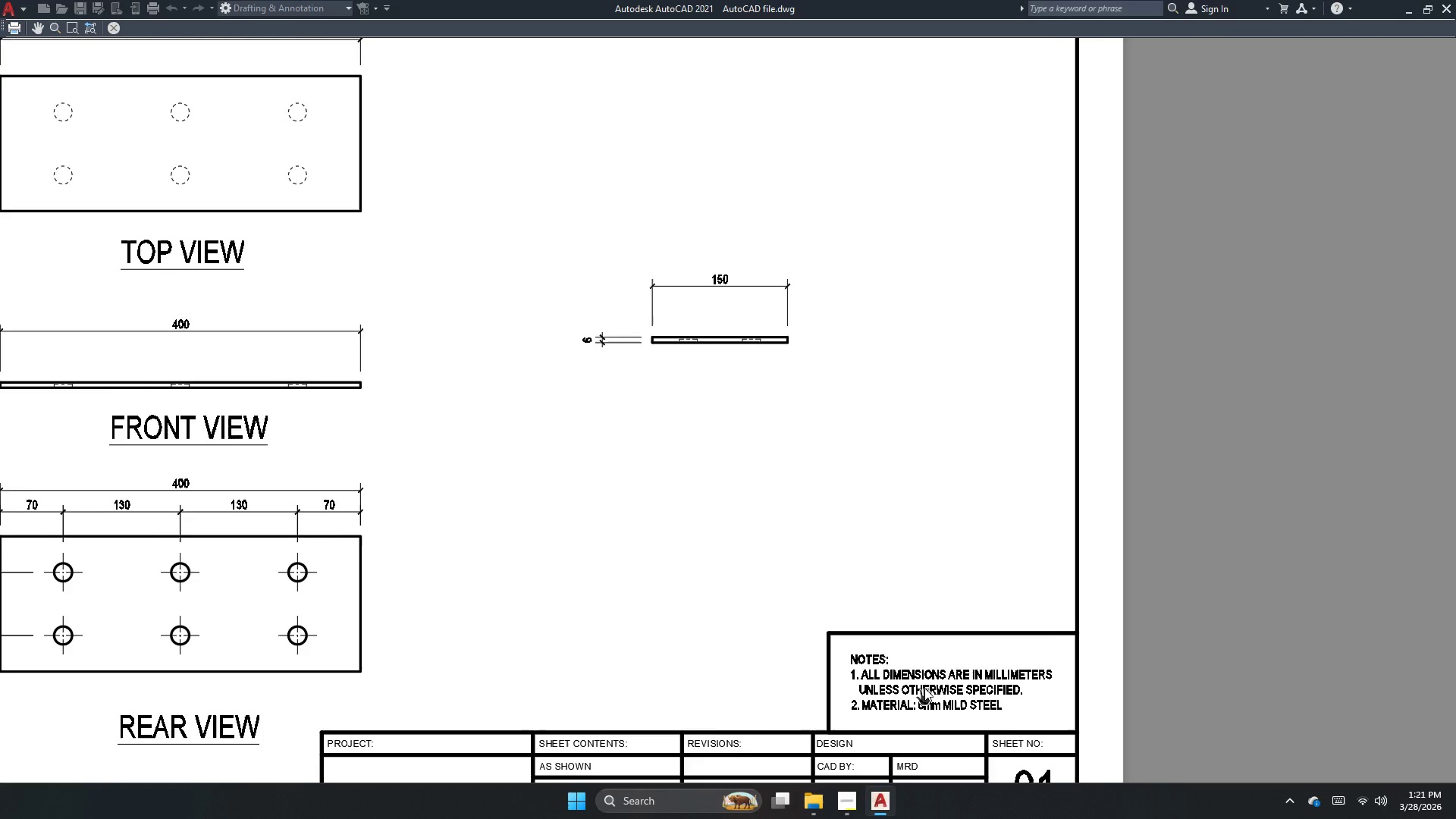 
scroll: coordinate [939, 657], scroll_direction: up, amount: 2.0
 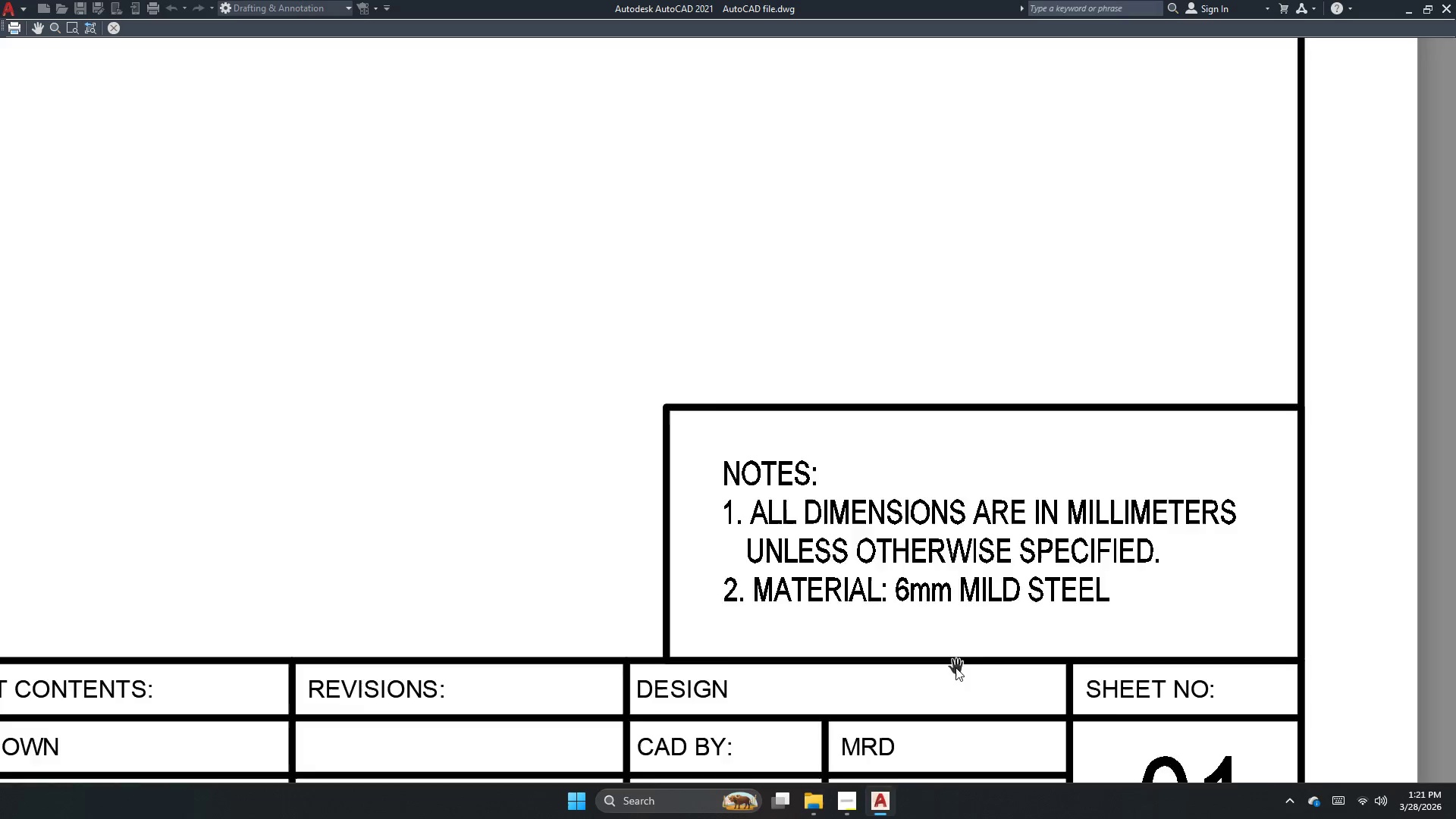 
scroll: coordinate [1094, 582], scroll_direction: down, amount: 2.0
 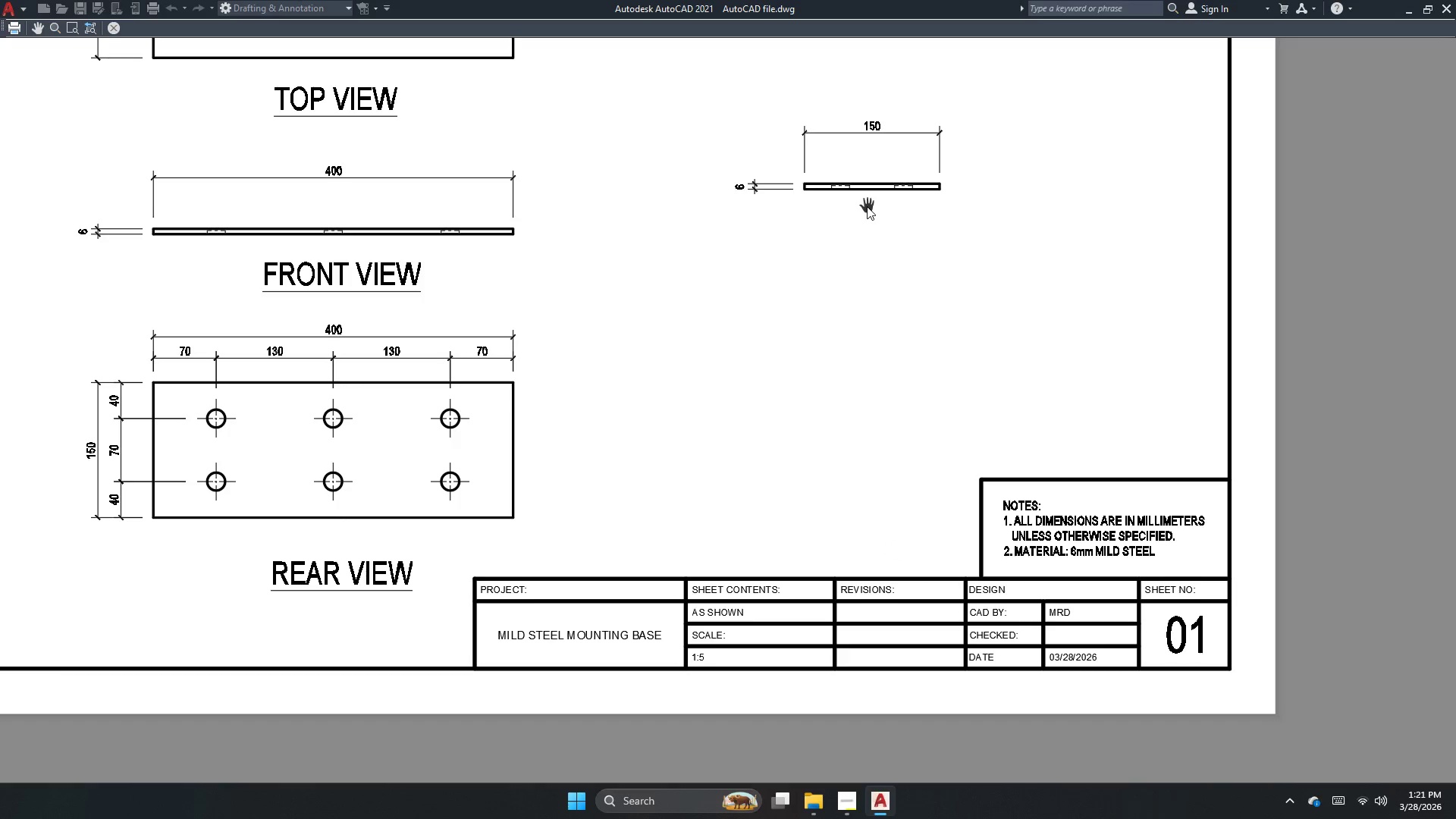 
scroll: coordinate [809, 282], scroll_direction: up, amount: 3.0
 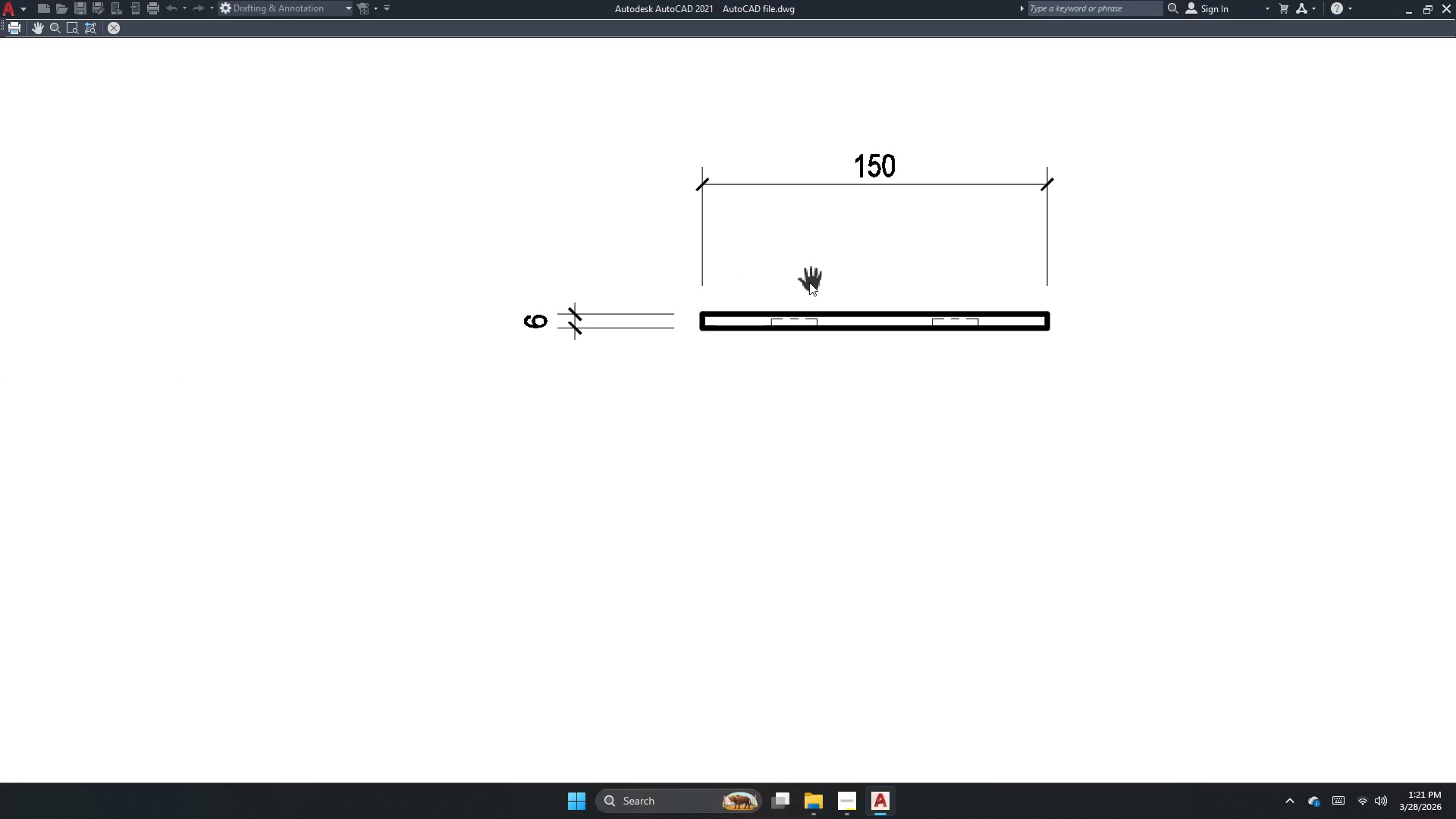 
scroll: coordinate [925, 386], scroll_direction: down, amount: 3.0
 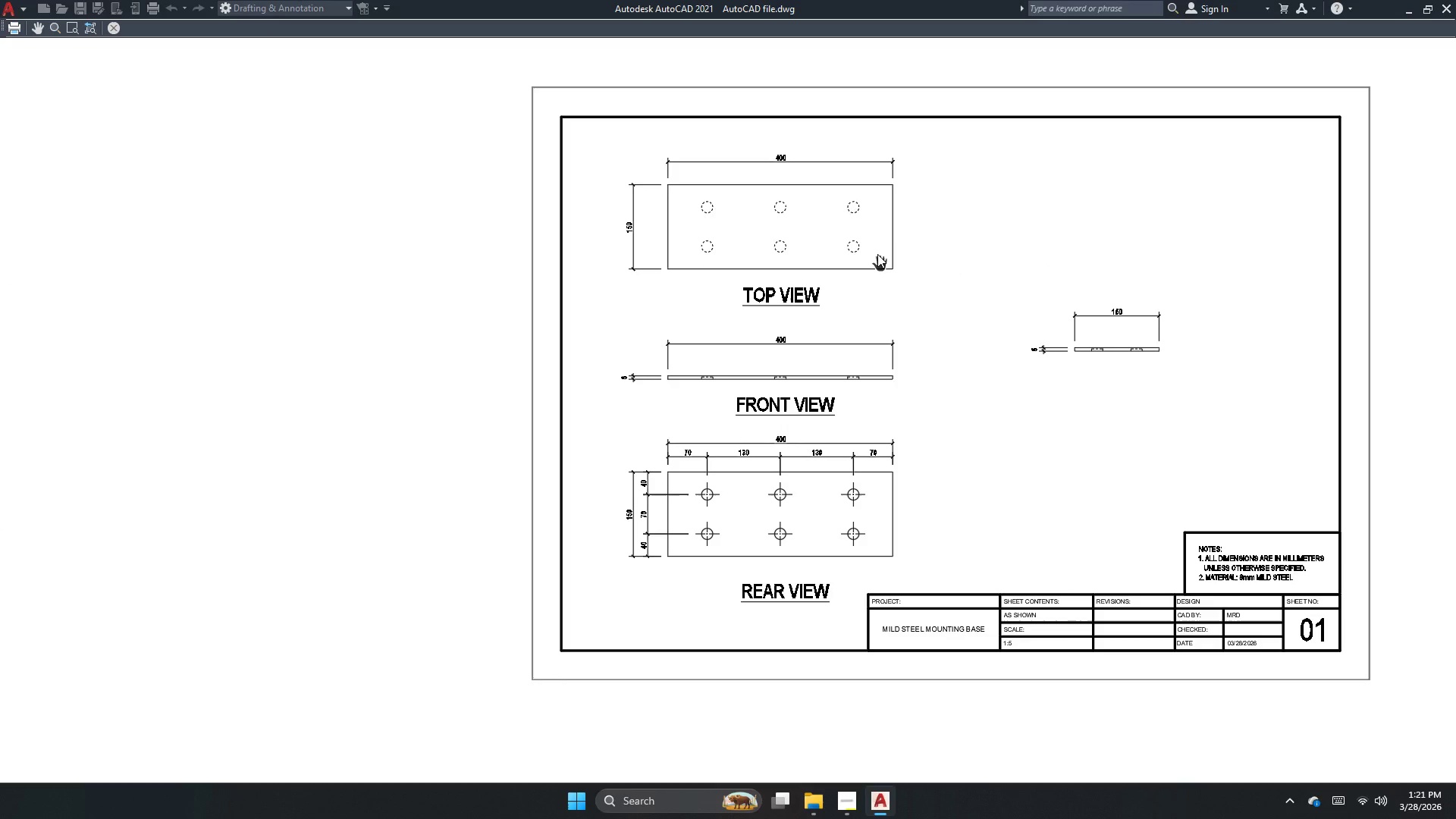 
scroll: coordinate [835, 177], scroll_direction: up, amount: 2.0
 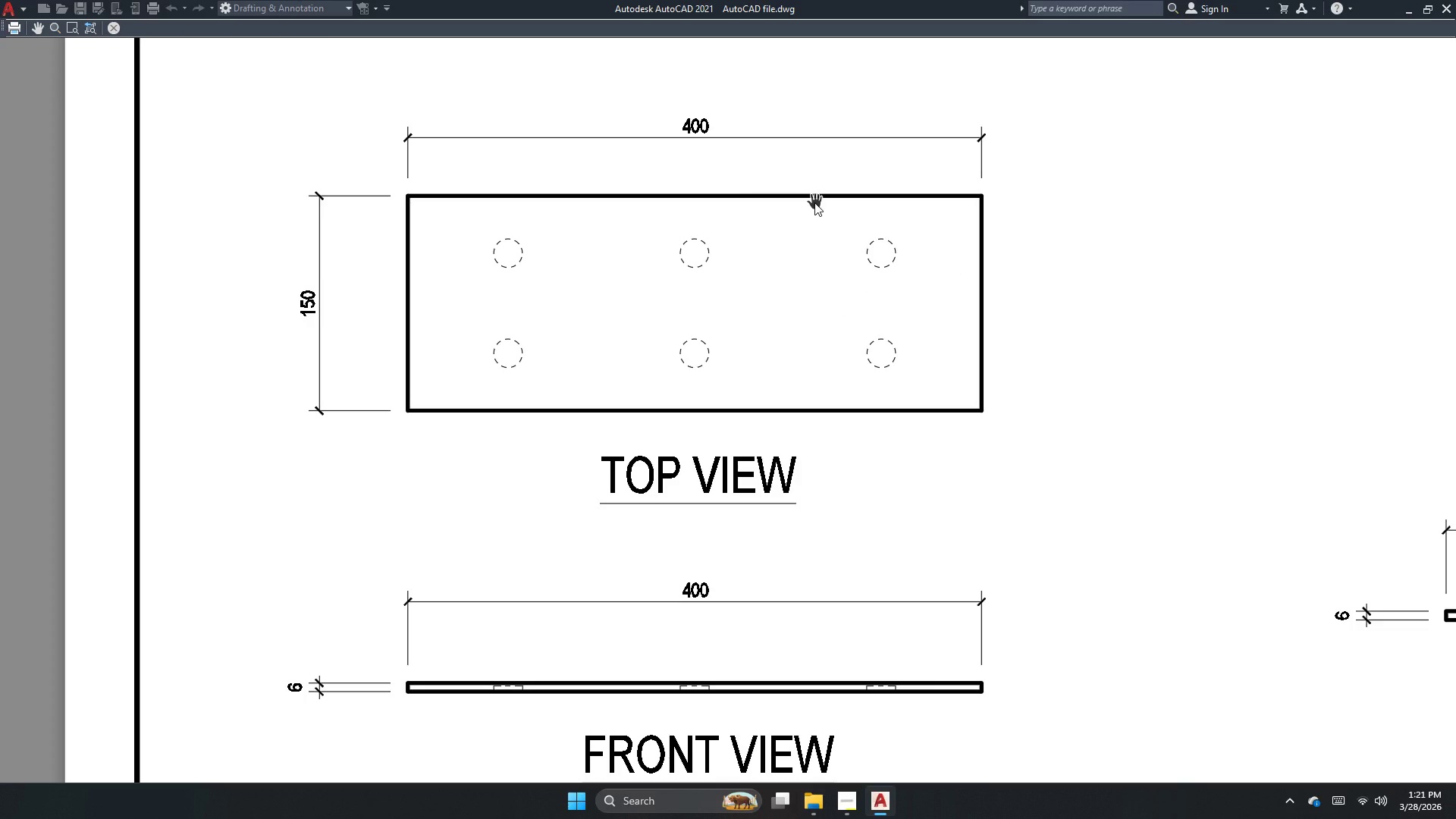 
scroll: coordinate [406, 209], scroll_direction: down, amount: 2.0
 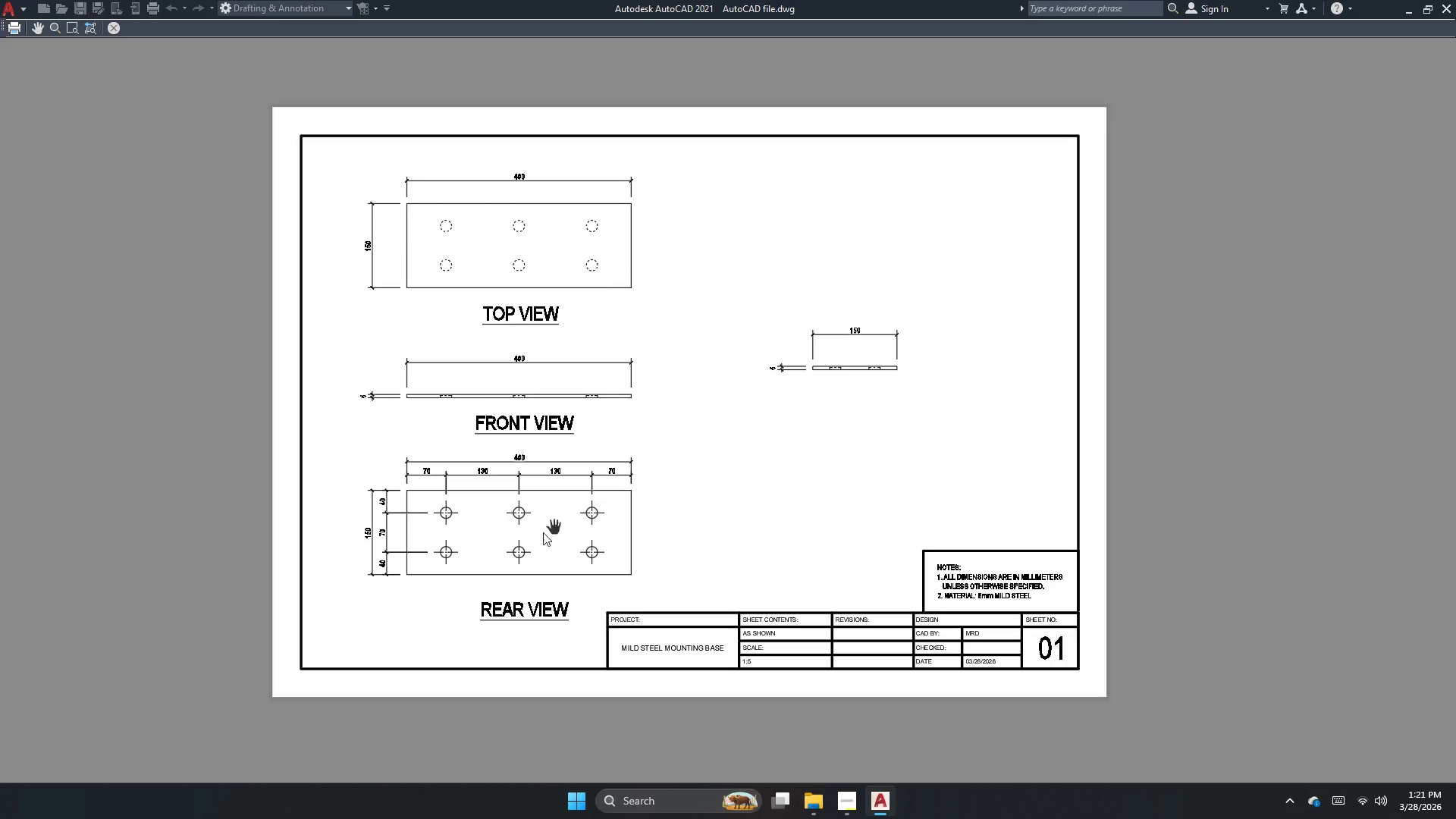 
scroll: coordinate [519, 551], scroll_direction: up, amount: 3.0
 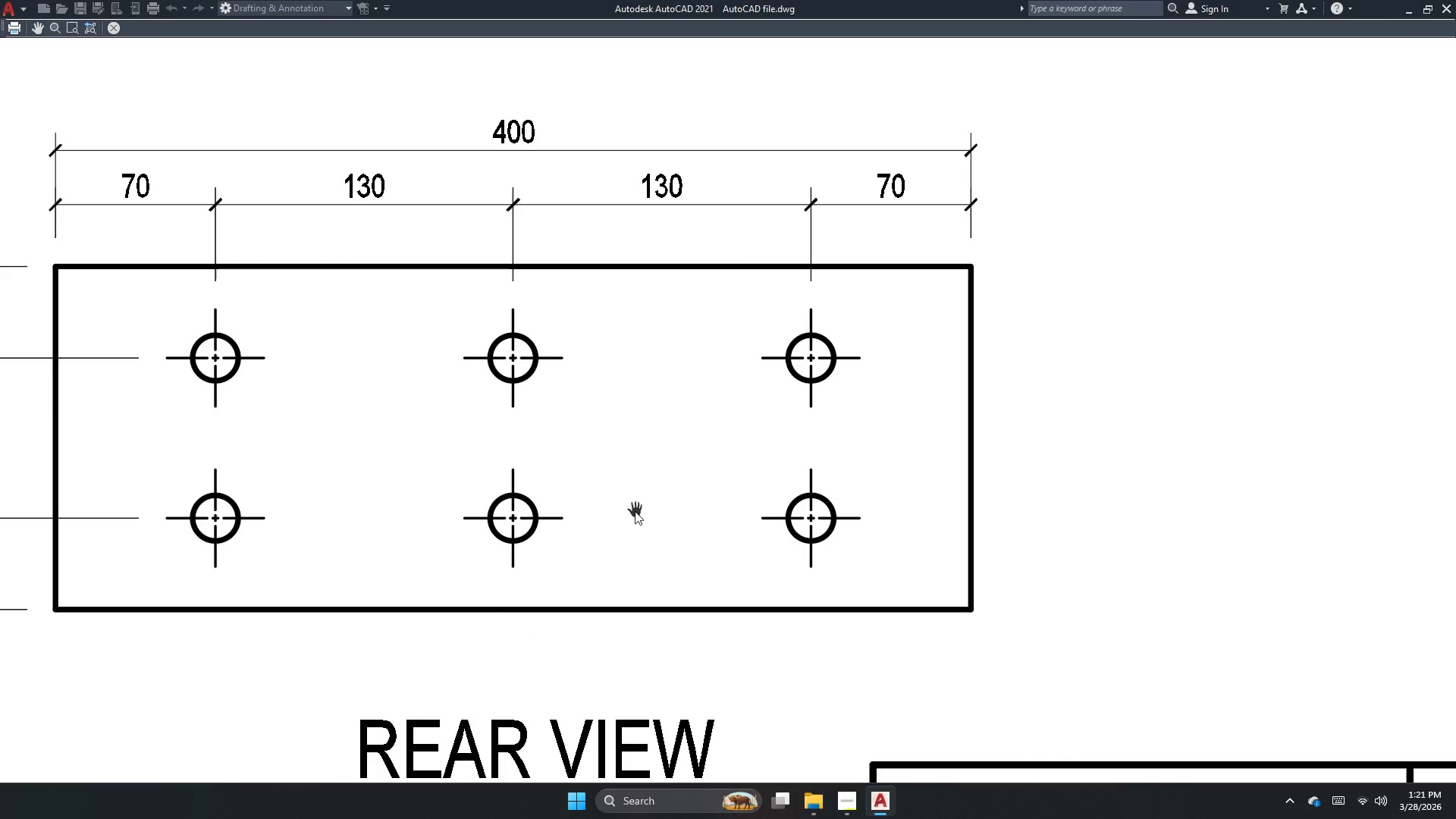 
scroll: coordinate [570, 573], scroll_direction: down, amount: 2.0
 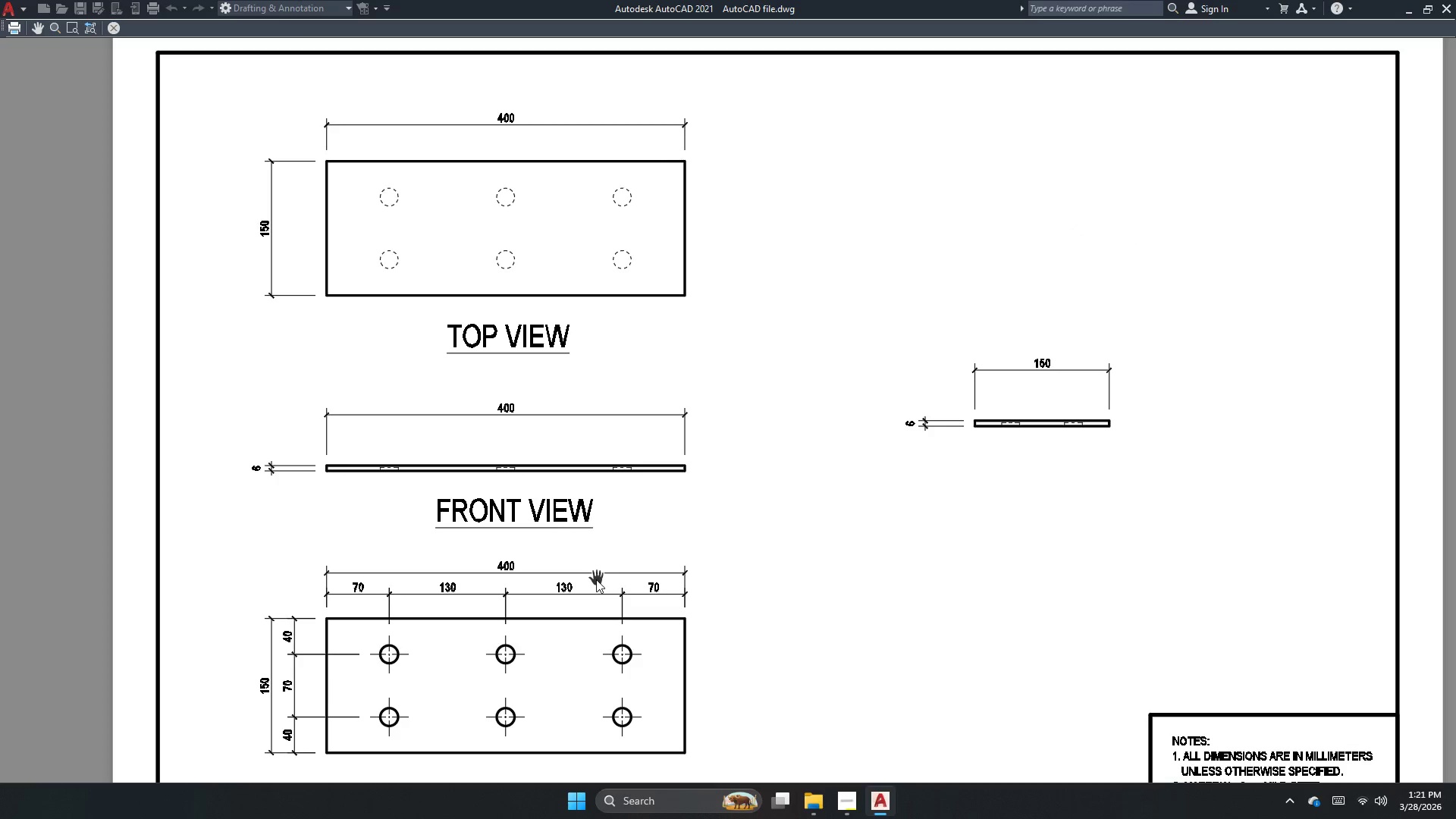 
key(Escape)
 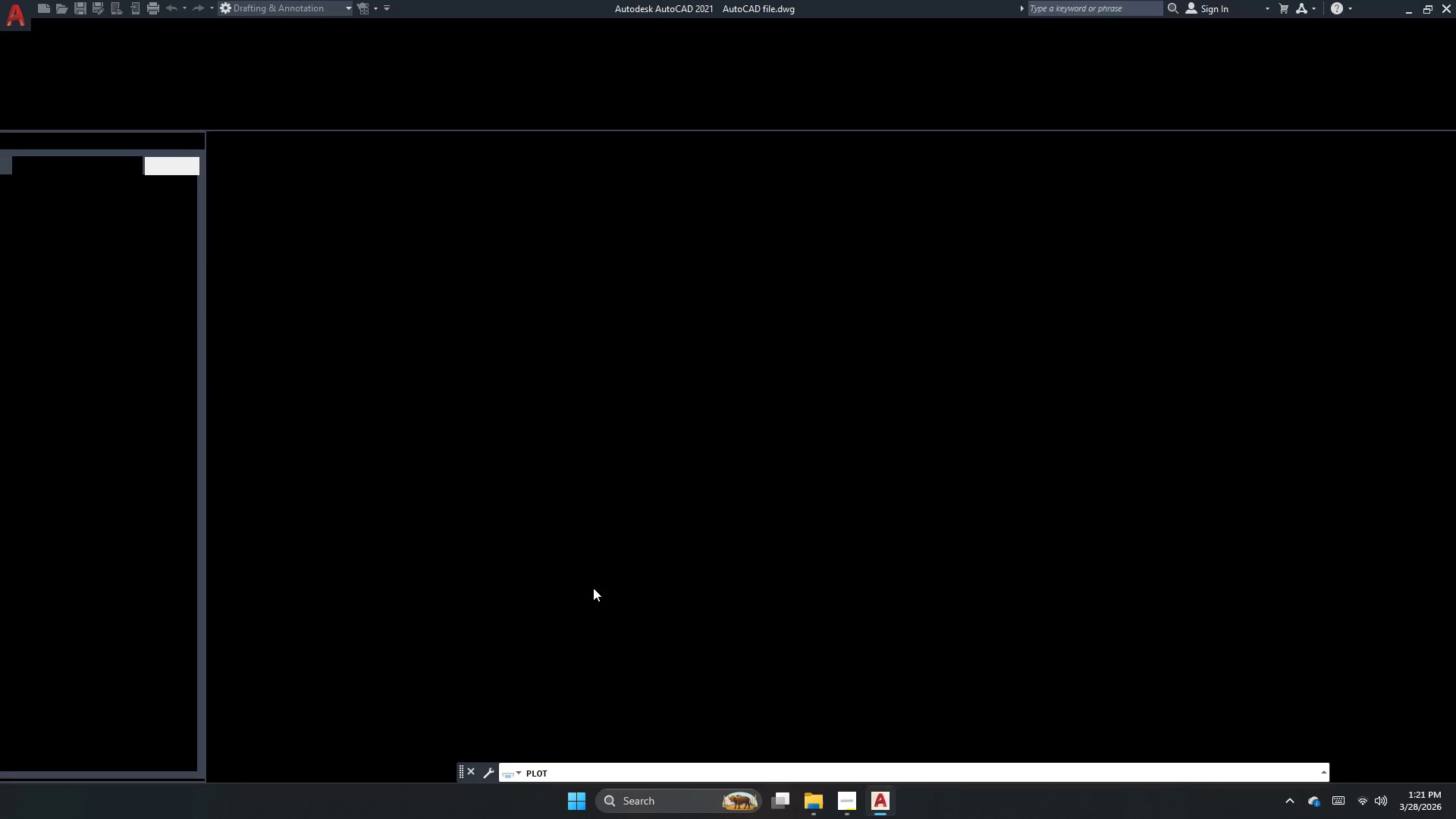 
scroll: coordinate [542, 638], scroll_direction: up, amount: 2.0
 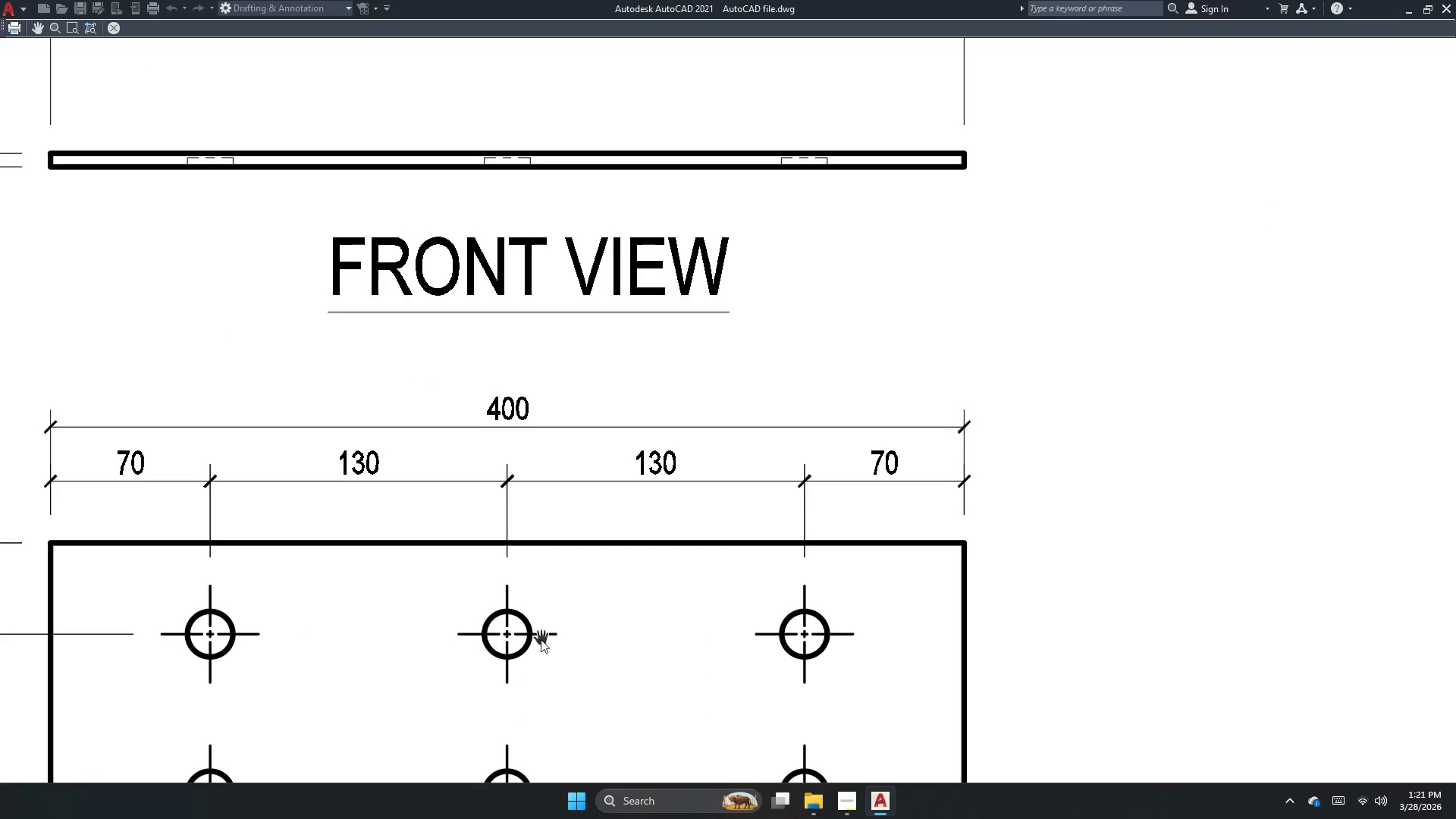 
key(Escape)
 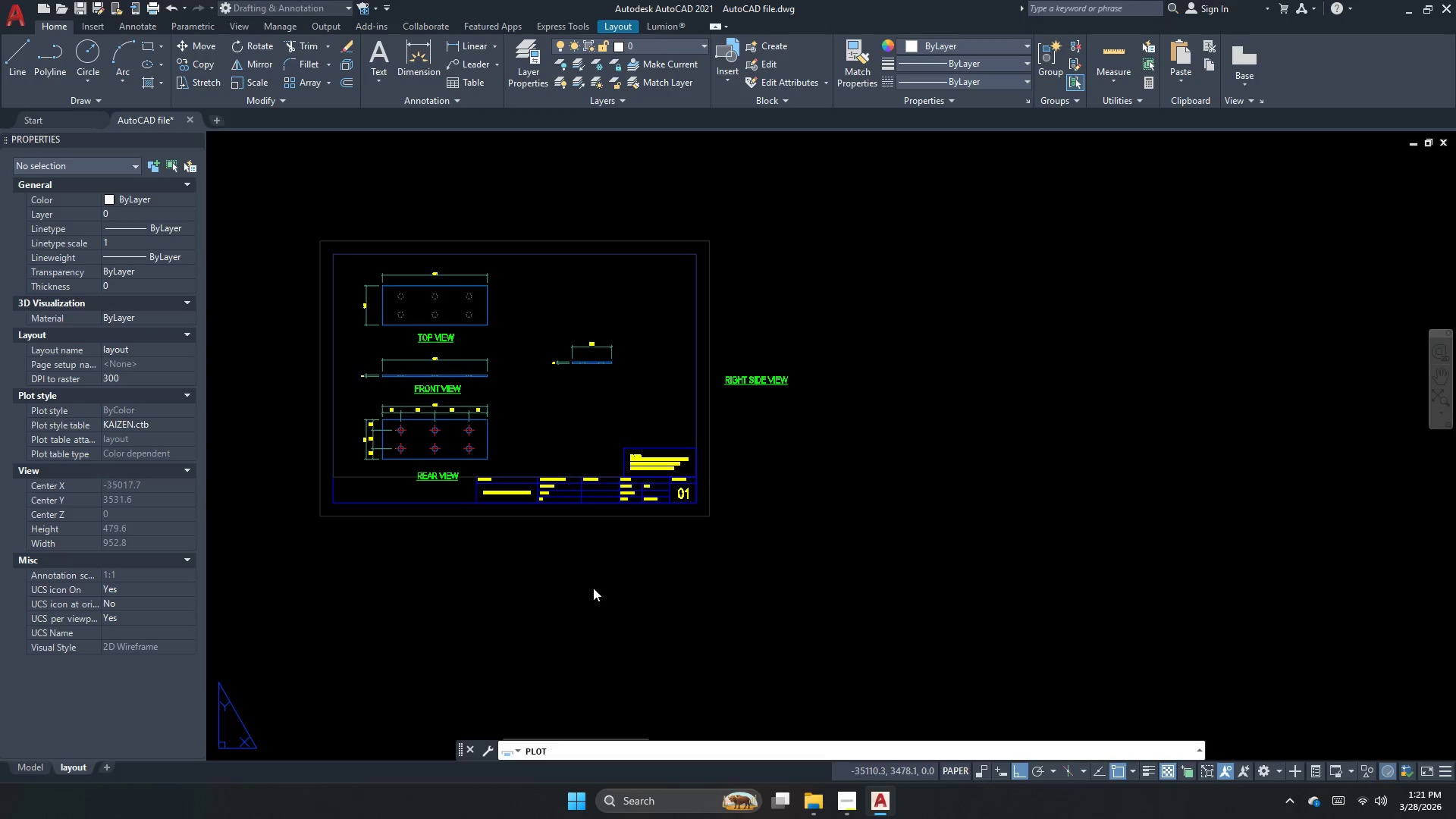 
key(Escape)
 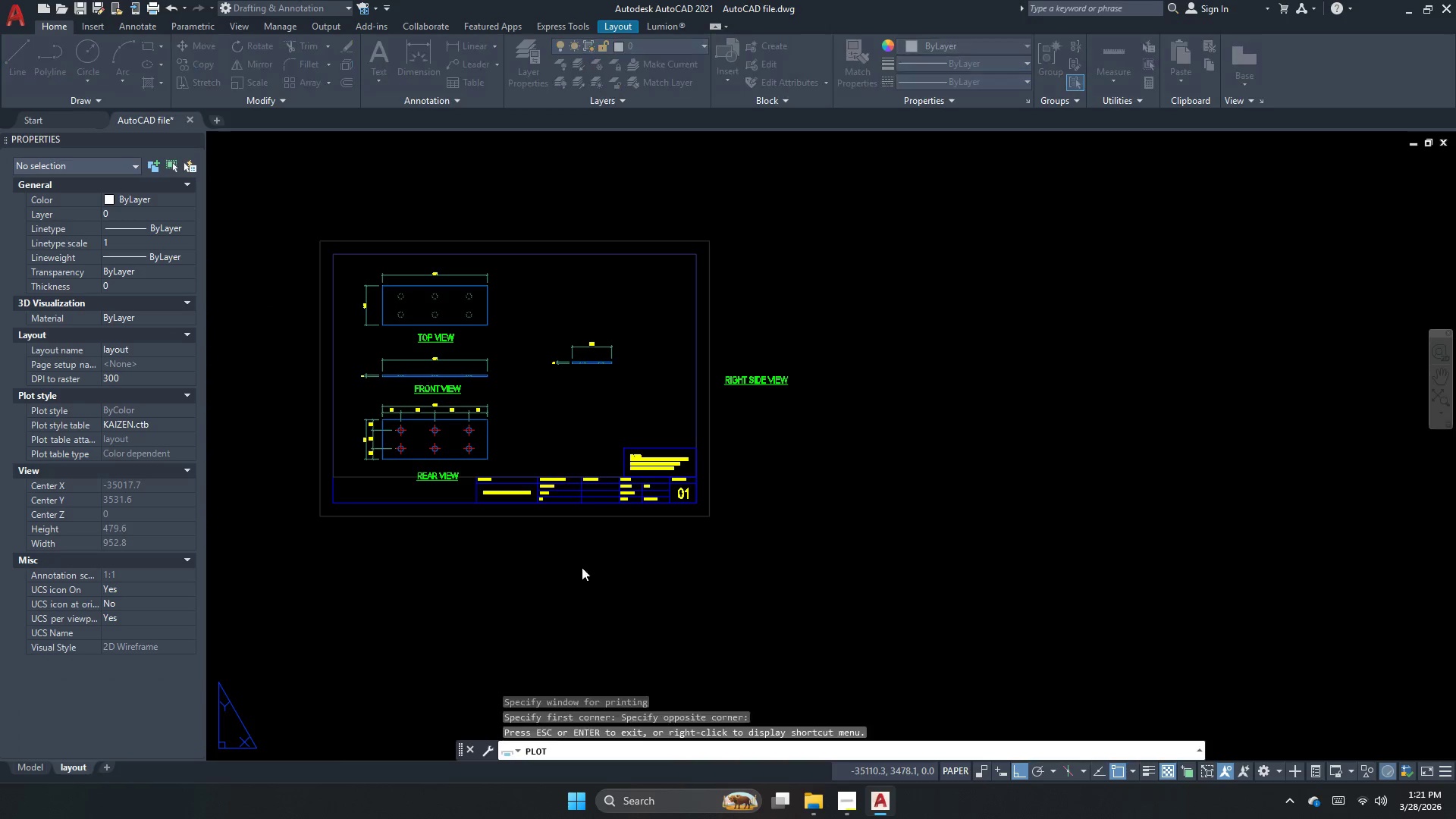 
key(Escape)
 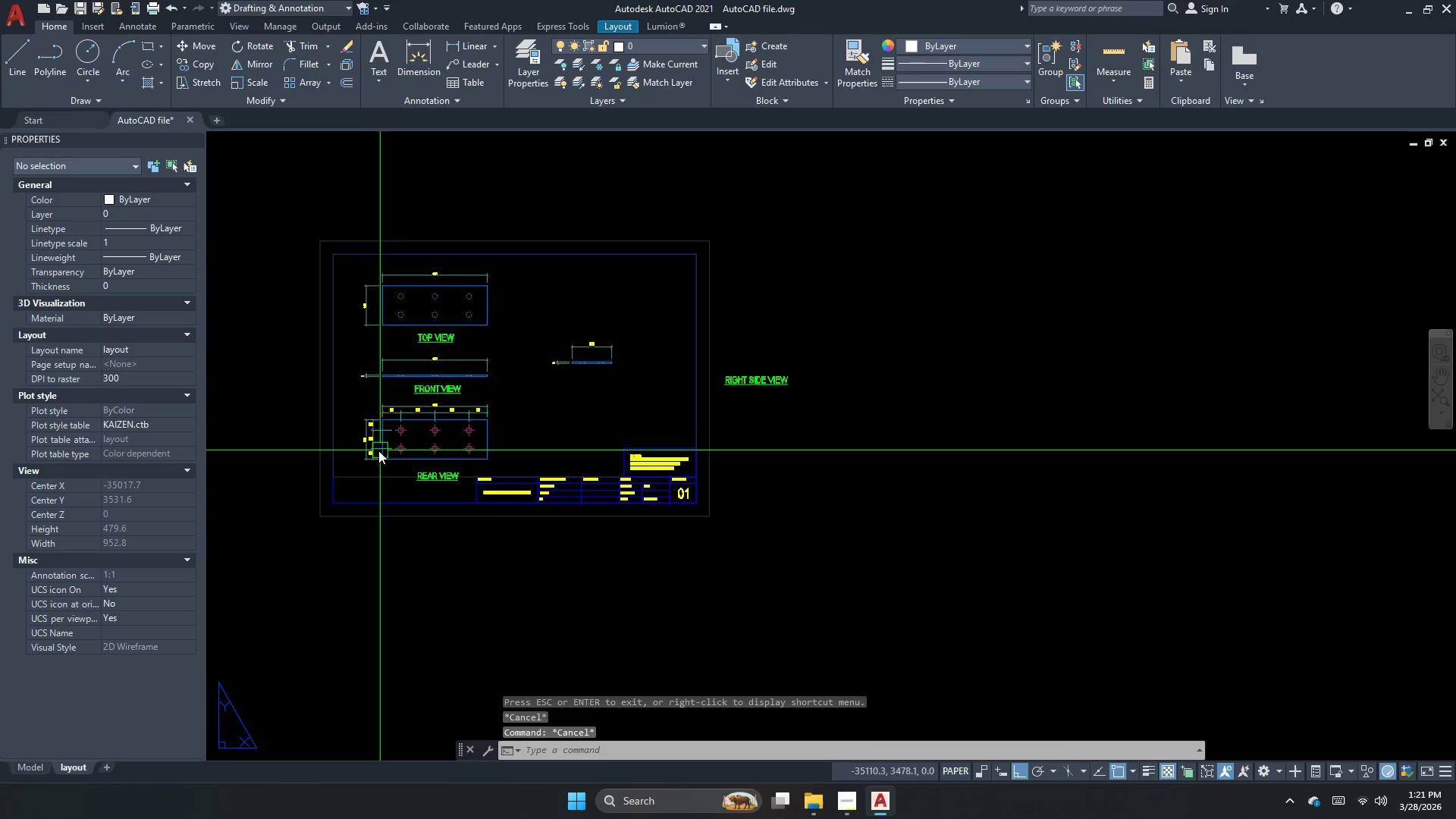 
left_click([463, 391])
 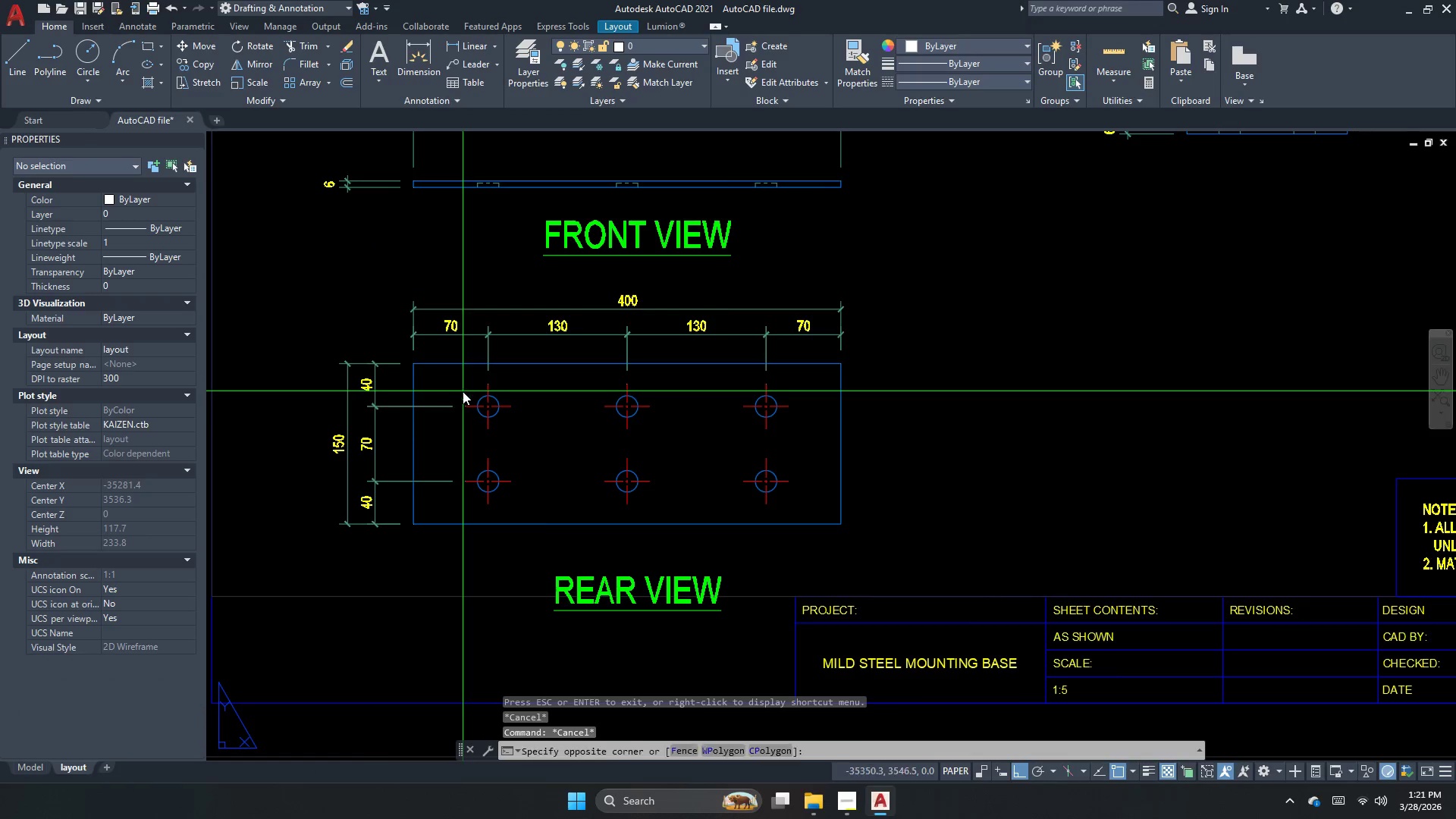 
scroll: coordinate [372, 436], scroll_direction: up, amount: 3.0
 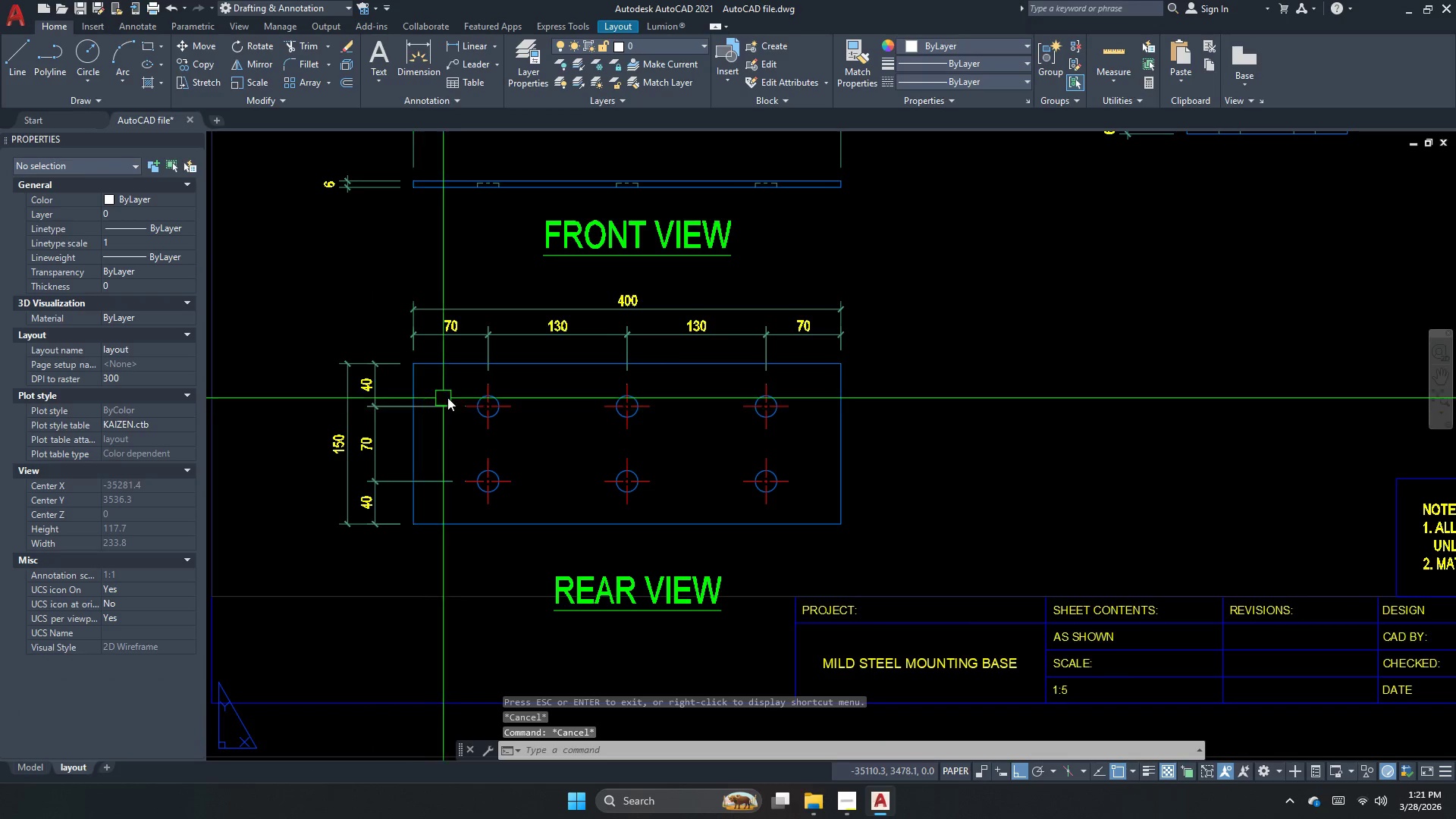 
double_click([463, 391])
 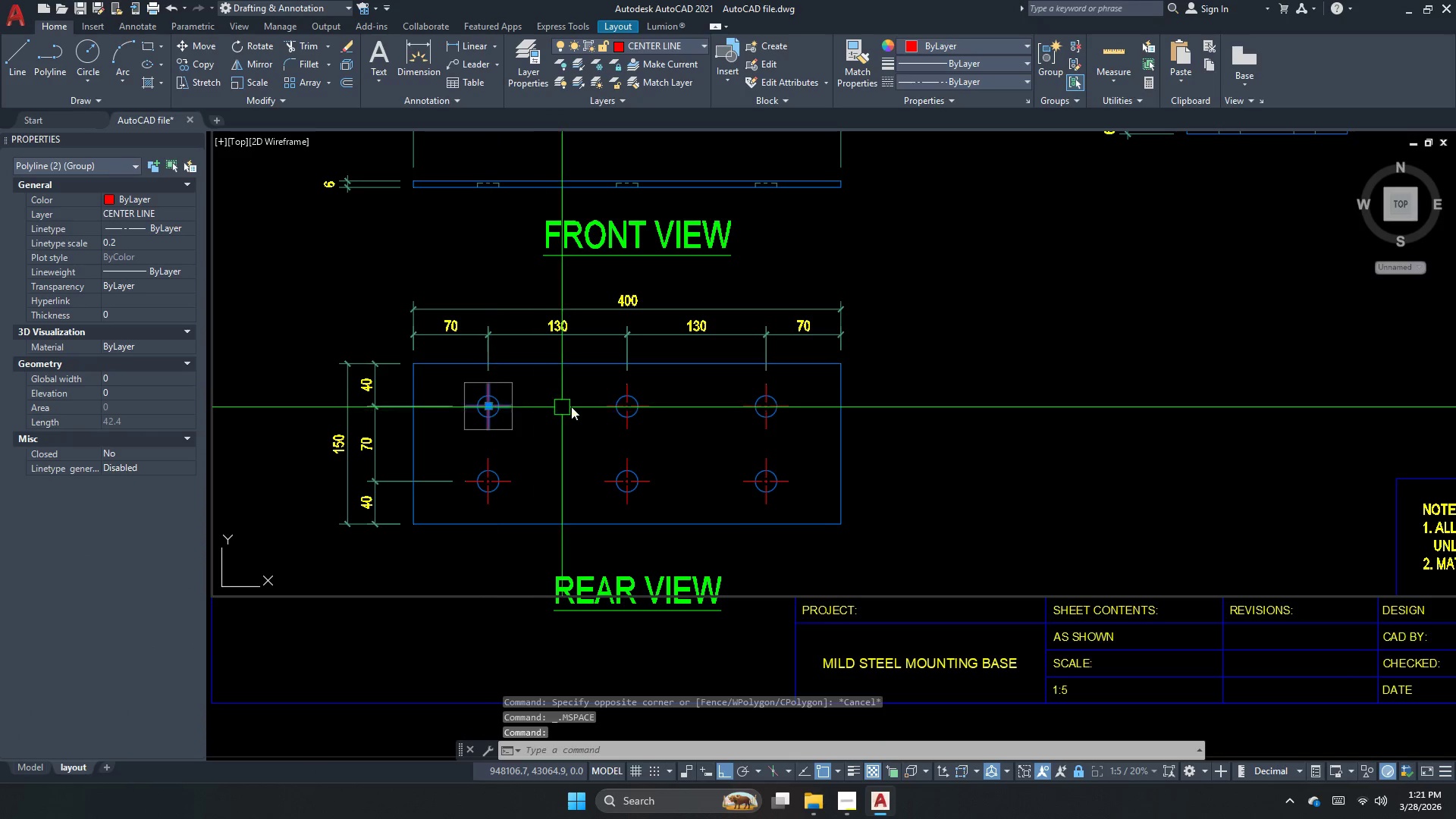 
left_click([622, 408])
 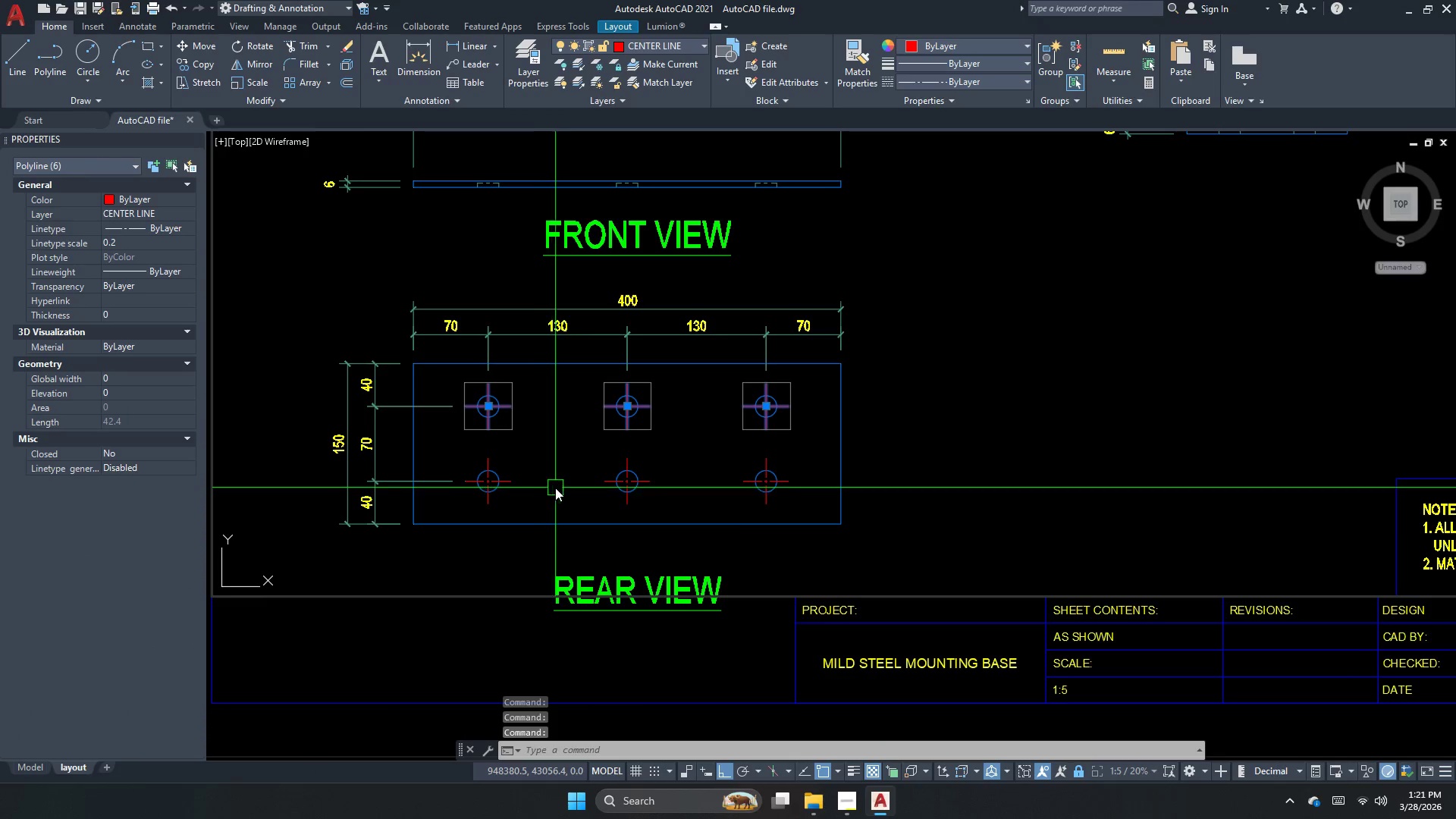 
left_click([496, 482])
 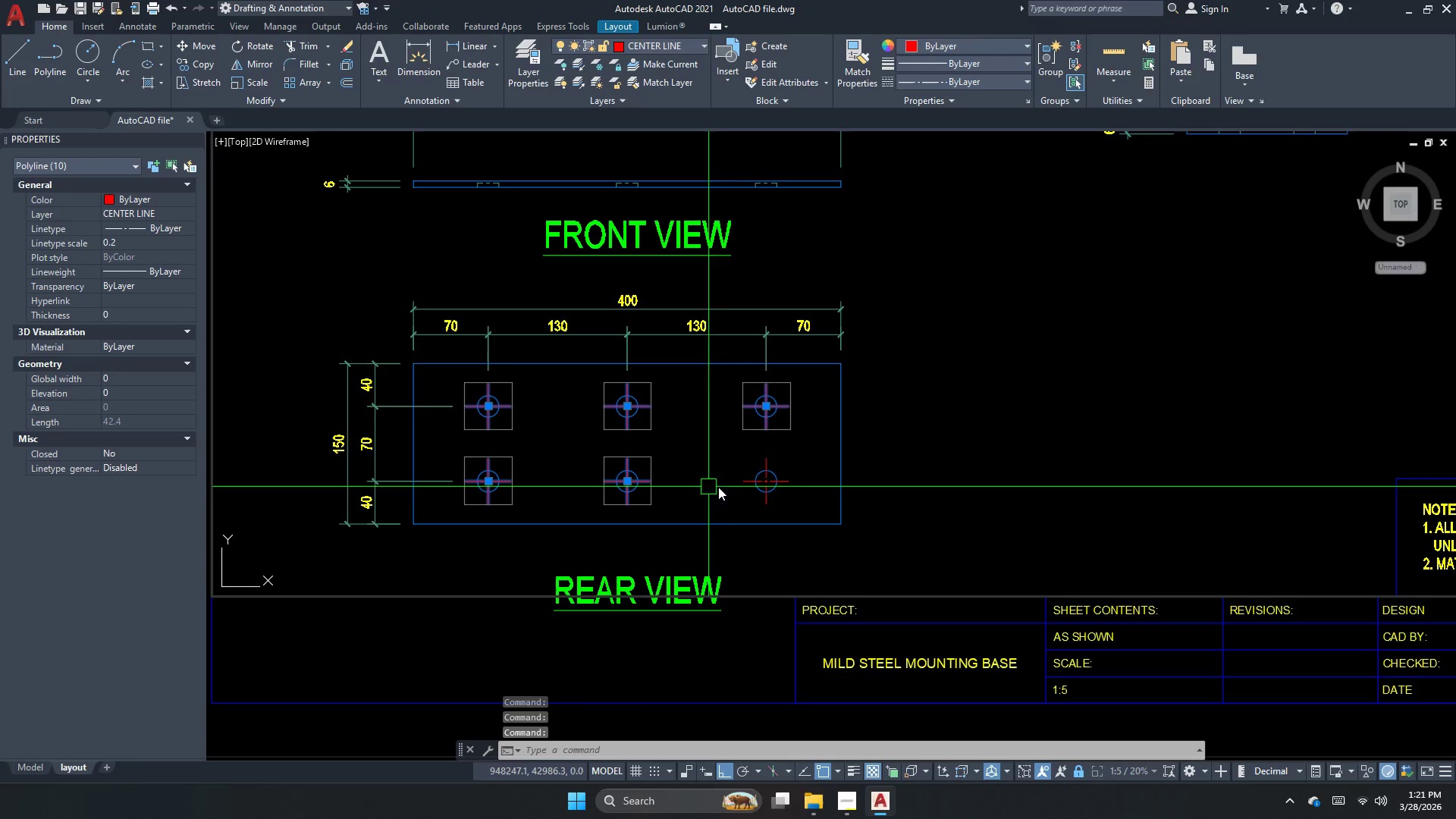 
left_click([770, 486])
 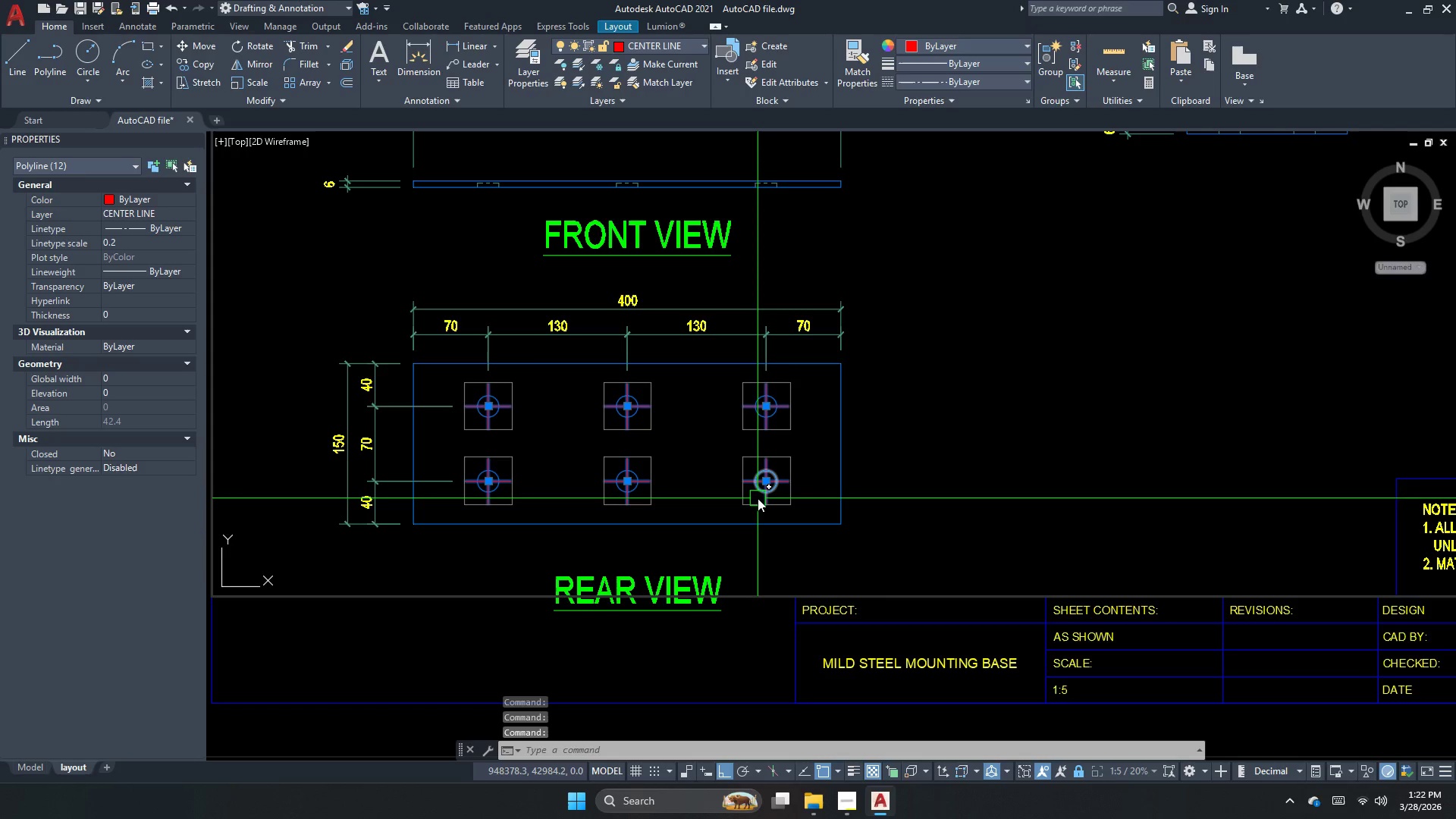 
type(CO)
 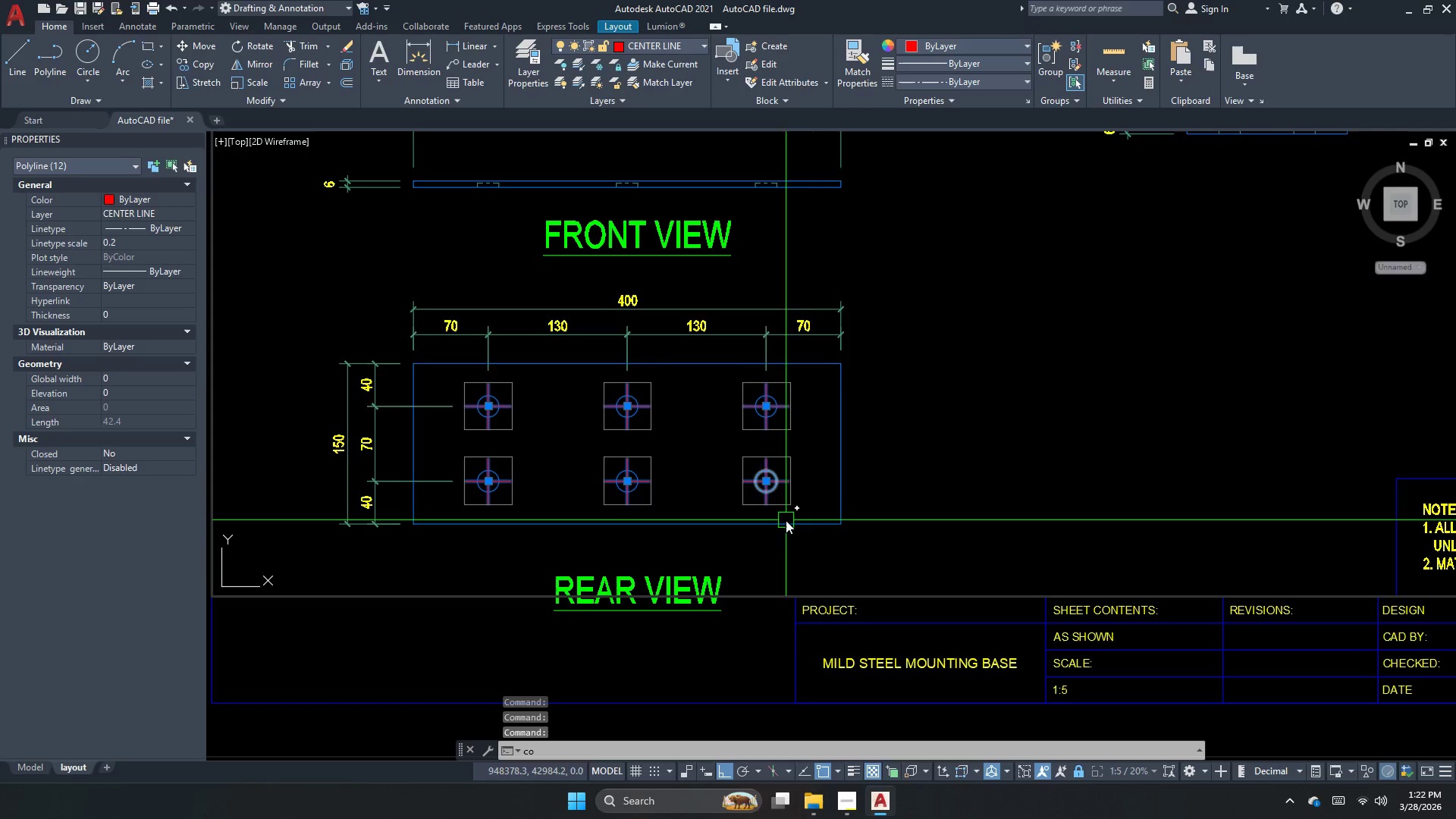 
key(Space)
 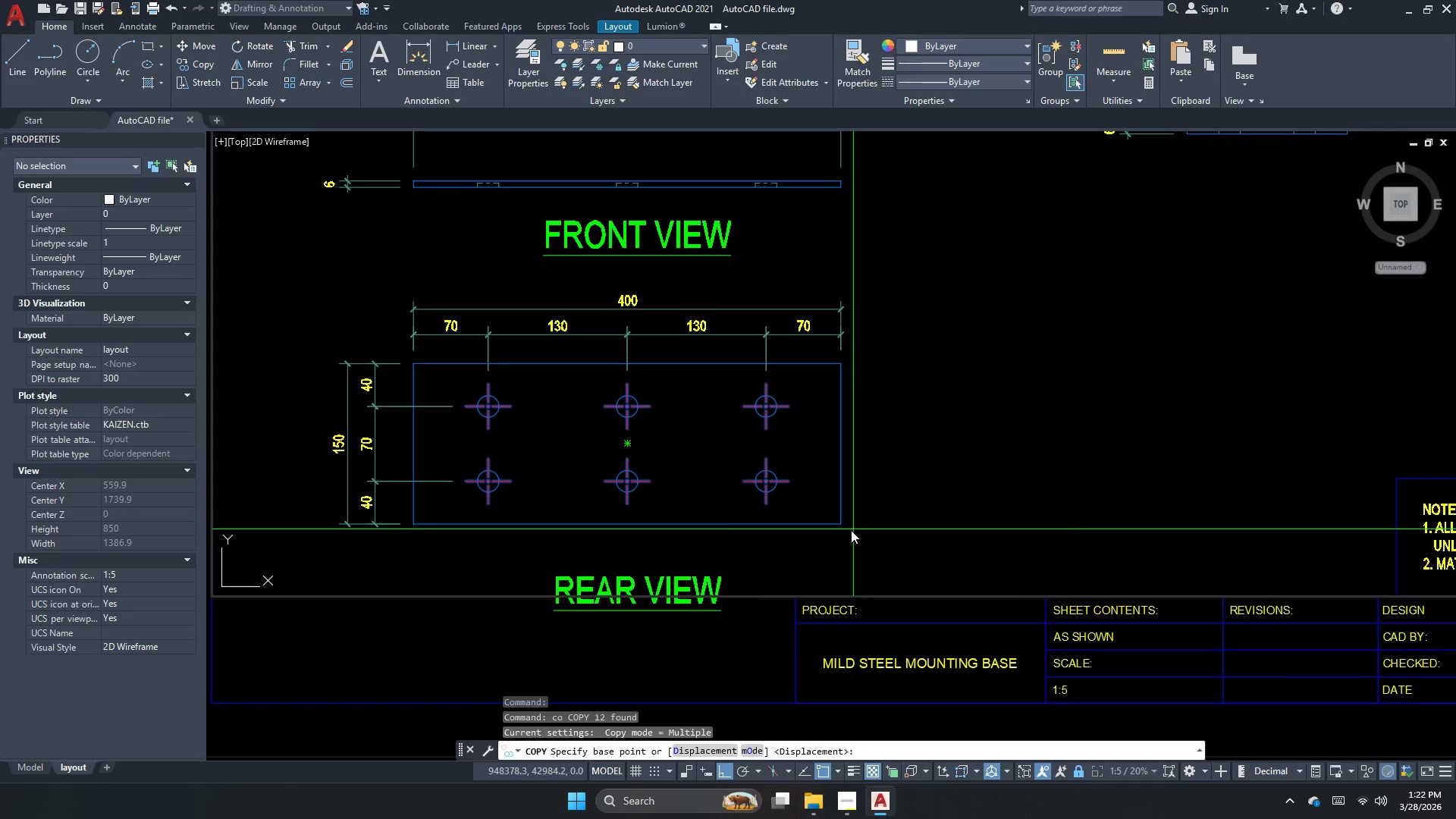 
left_click_drag(start_coordinate=[846, 531], to_coordinate=[839, 510])
 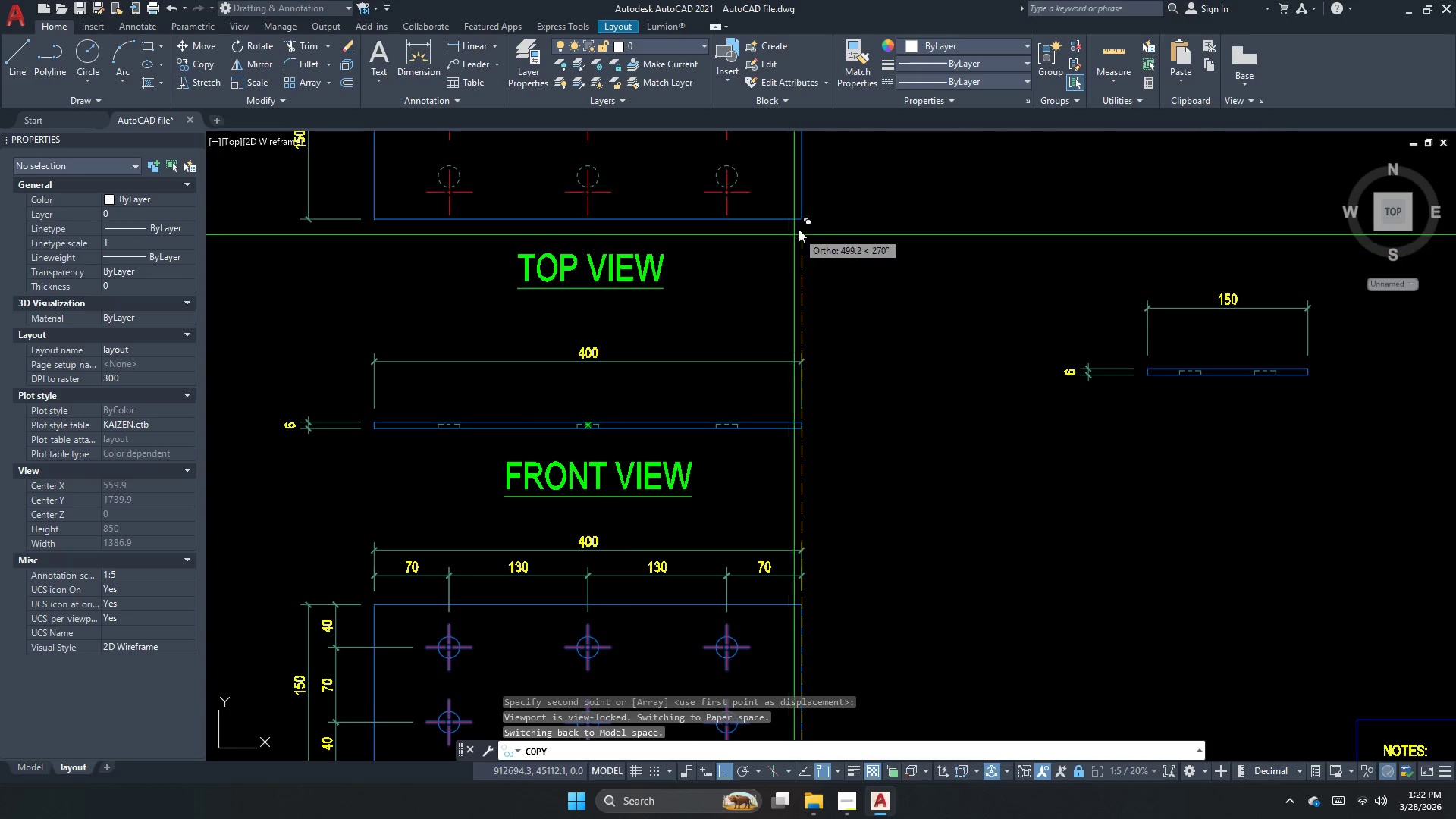 
left_click([802, 220])
 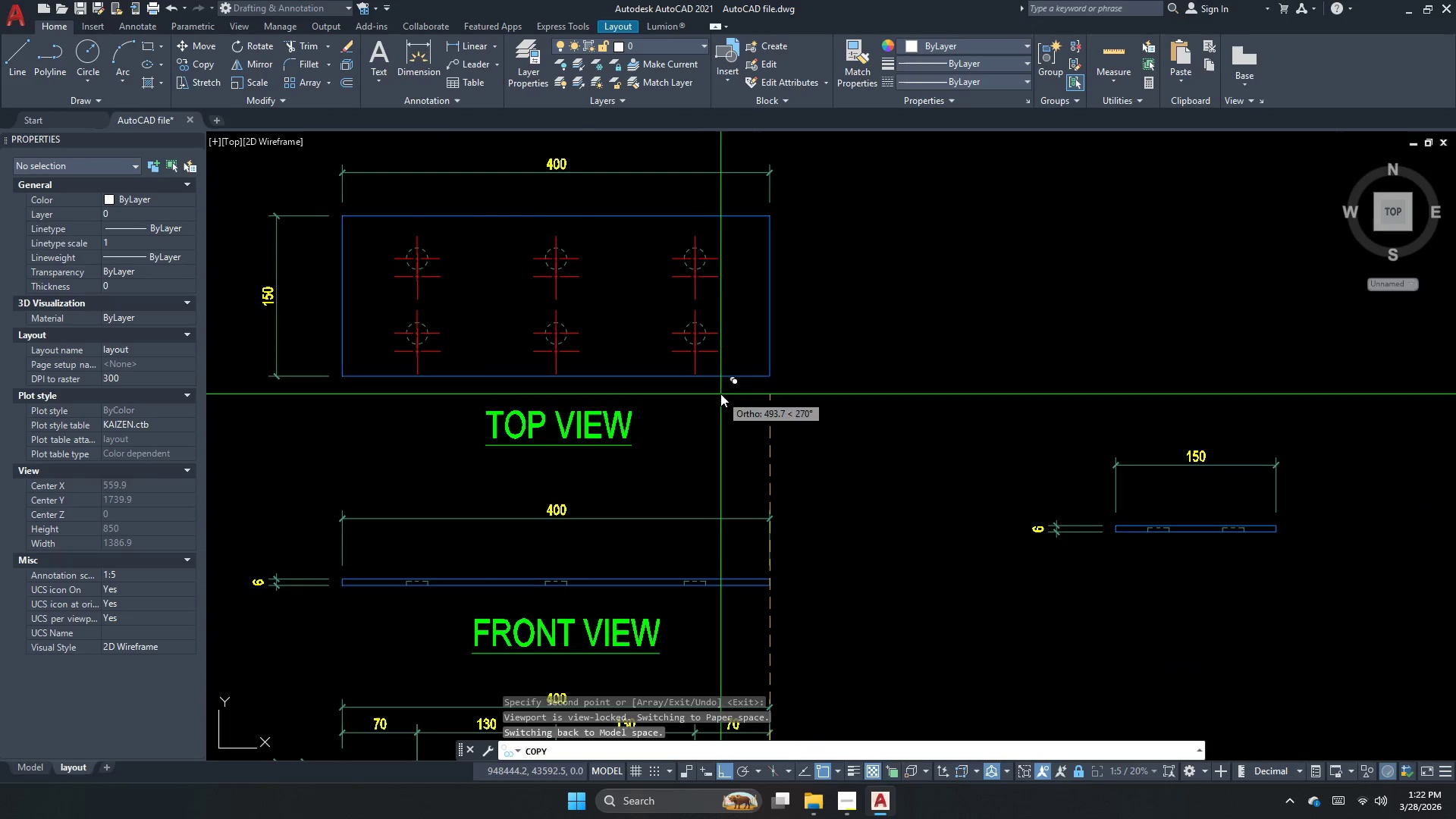 
key(Escape)
 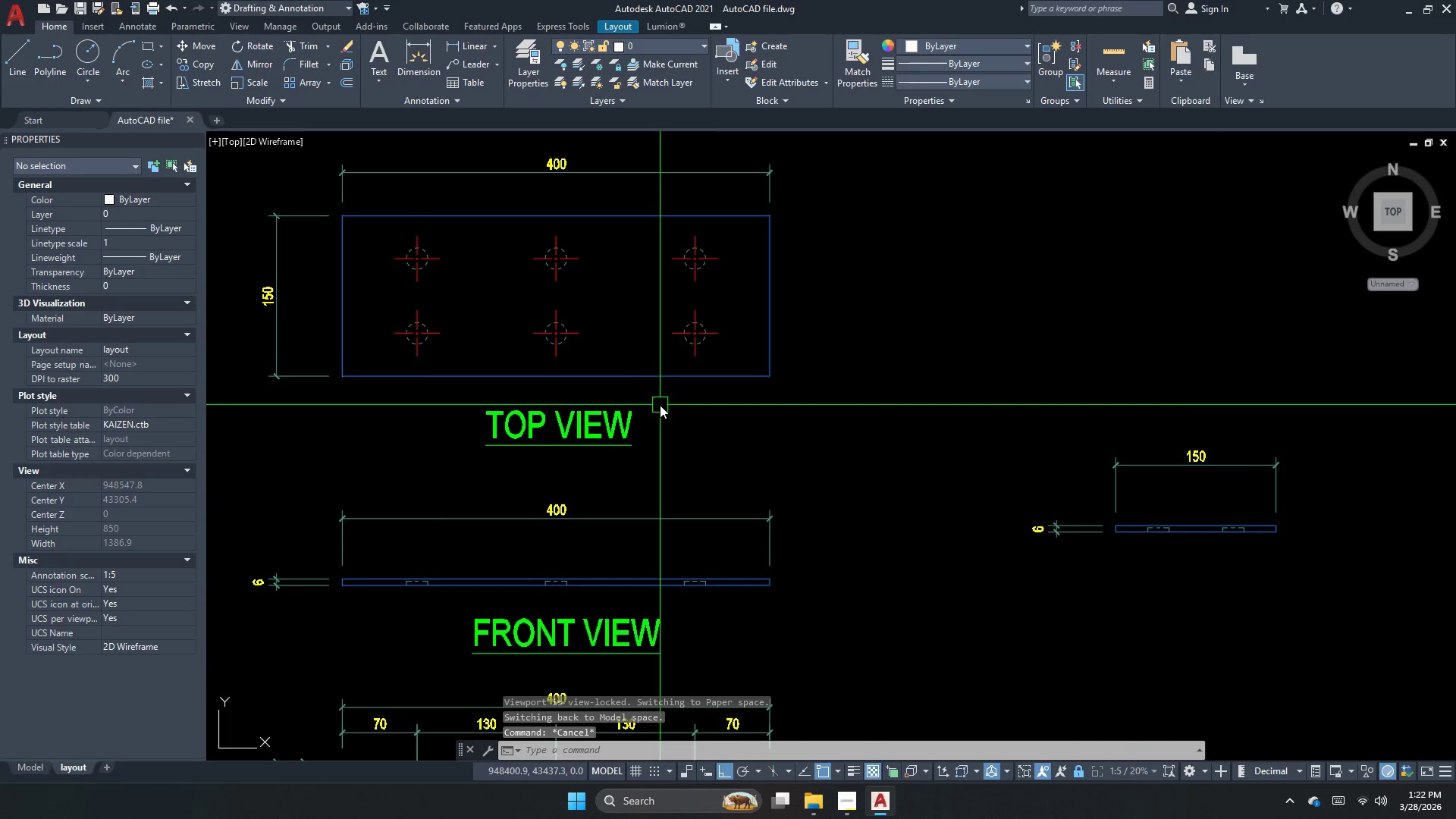 
scroll: coordinate [659, 410], scroll_direction: down, amount: 1.0
 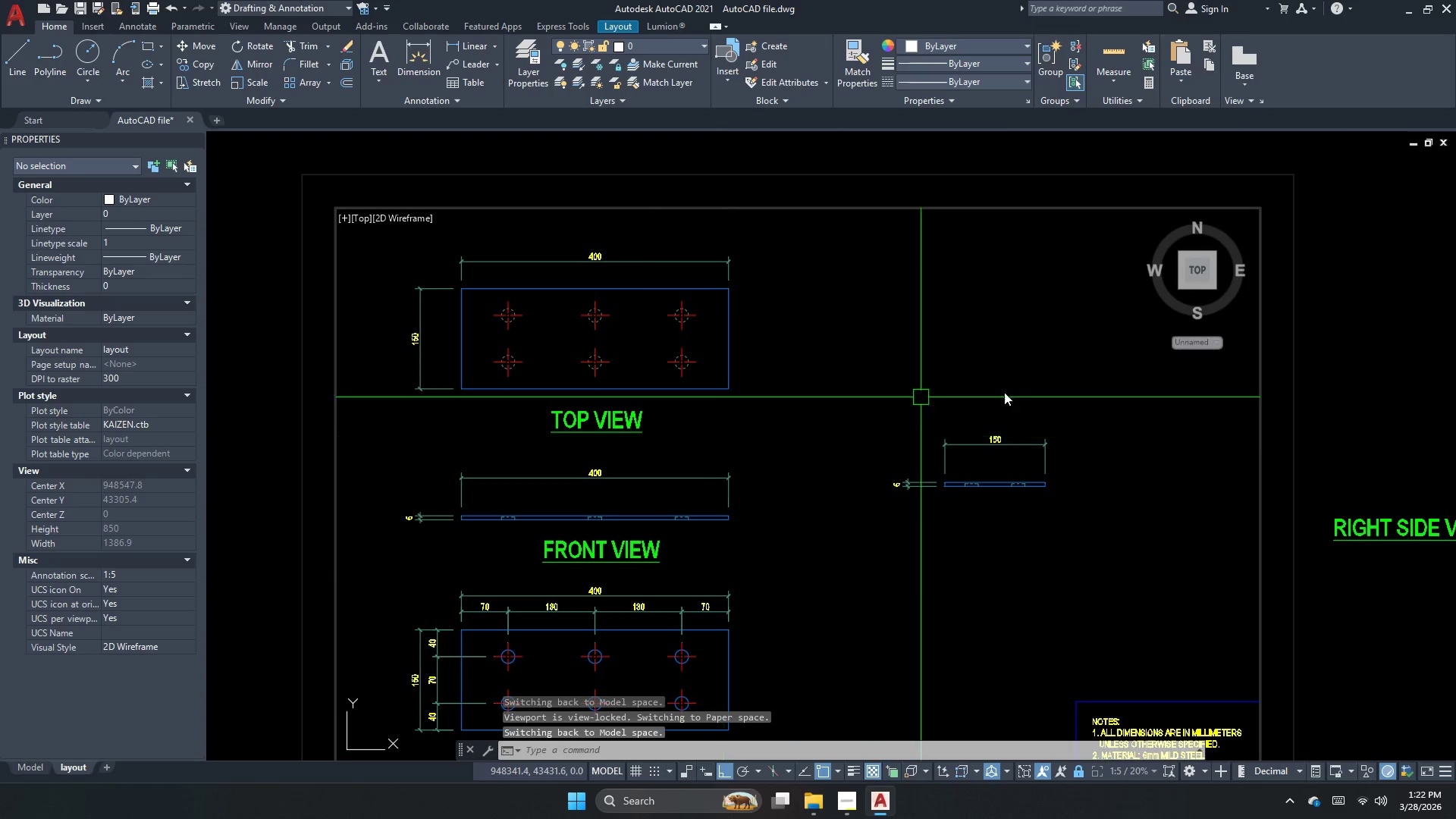 
key(Escape)
 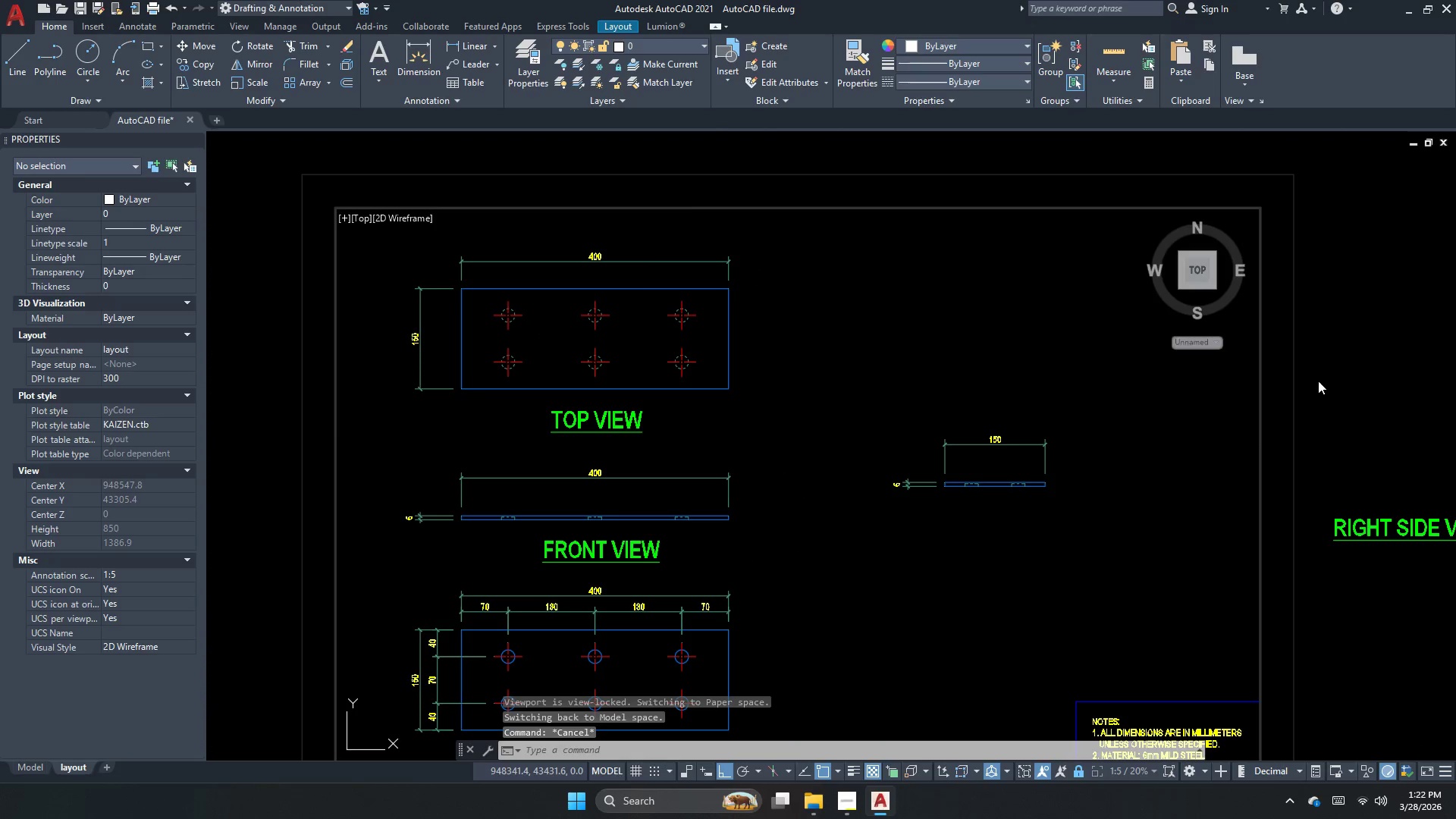 
double_click([1318, 381])
 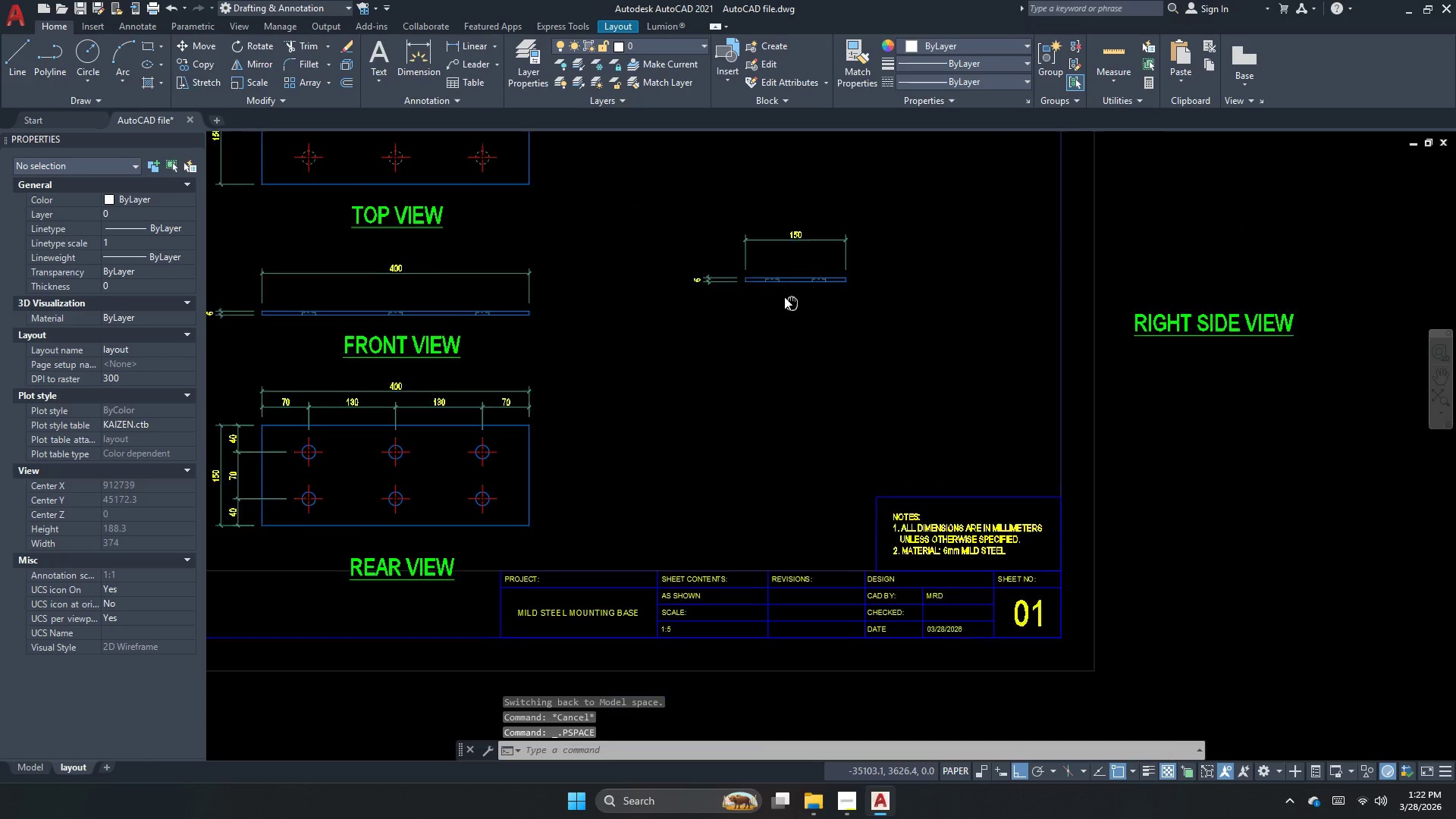 
scroll: coordinate [360, 482], scroll_direction: up, amount: 2.0
 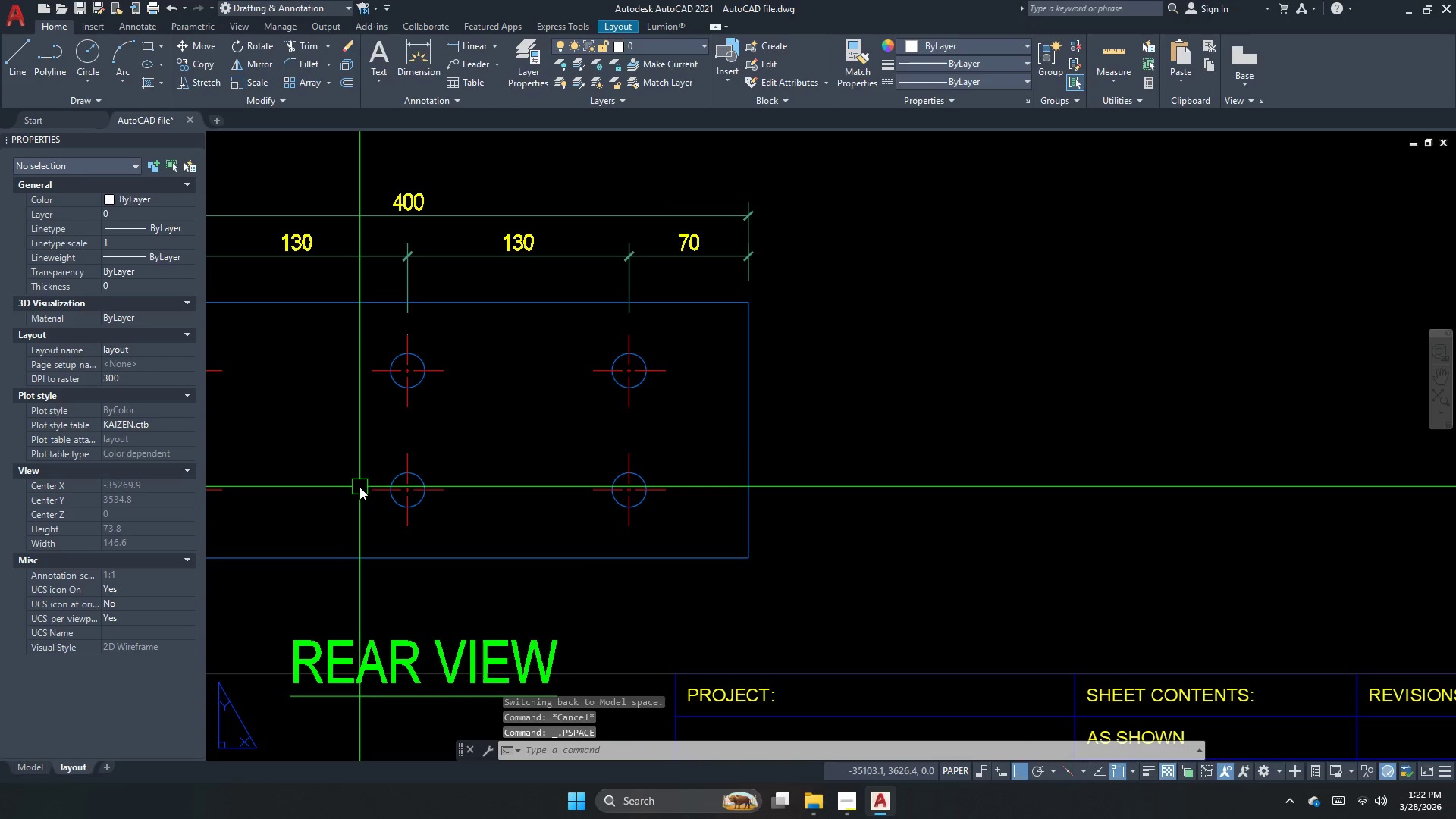 
type(D )
key(Escape)
type(LA )
 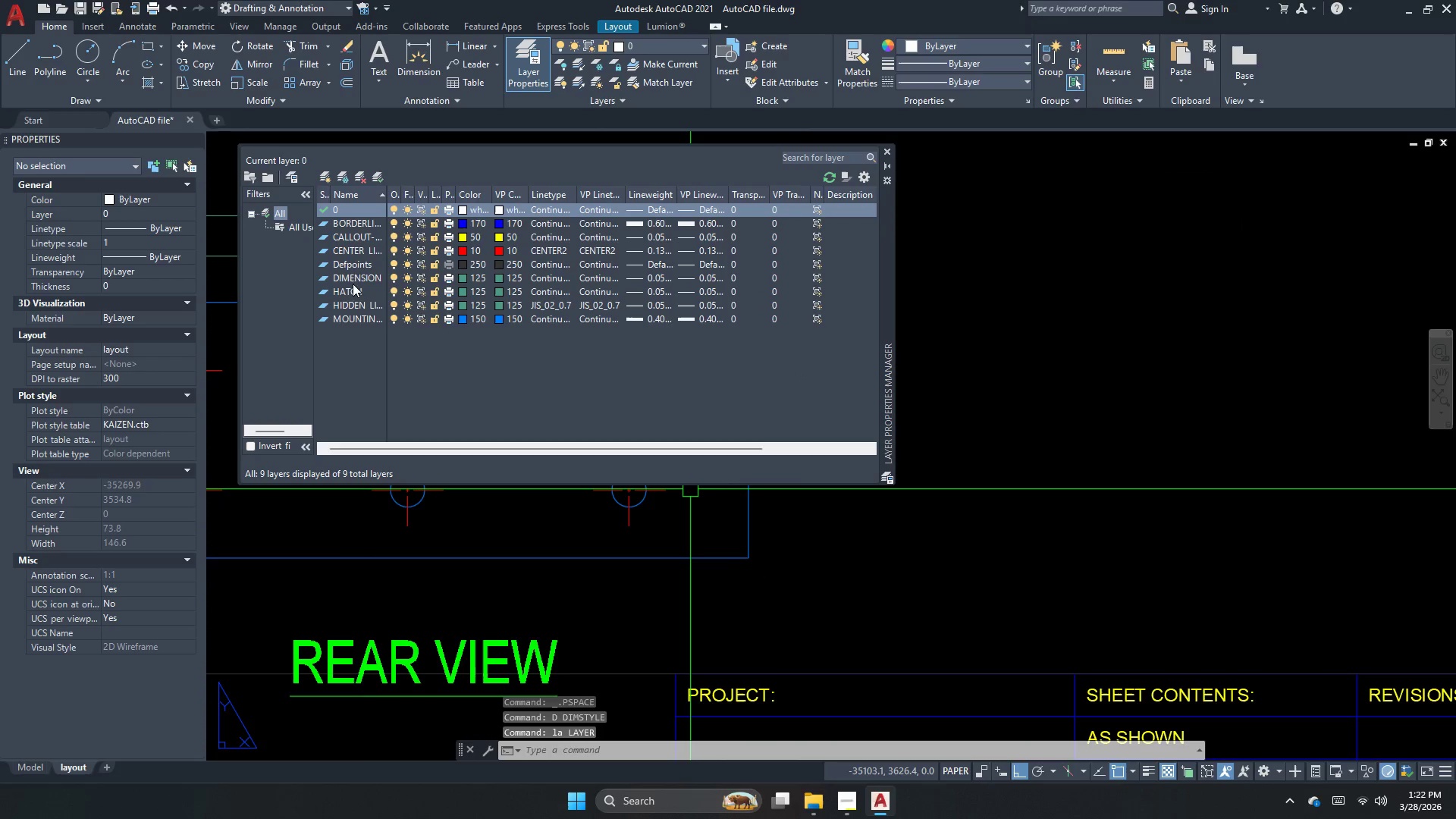 
left_click([358, 247])
 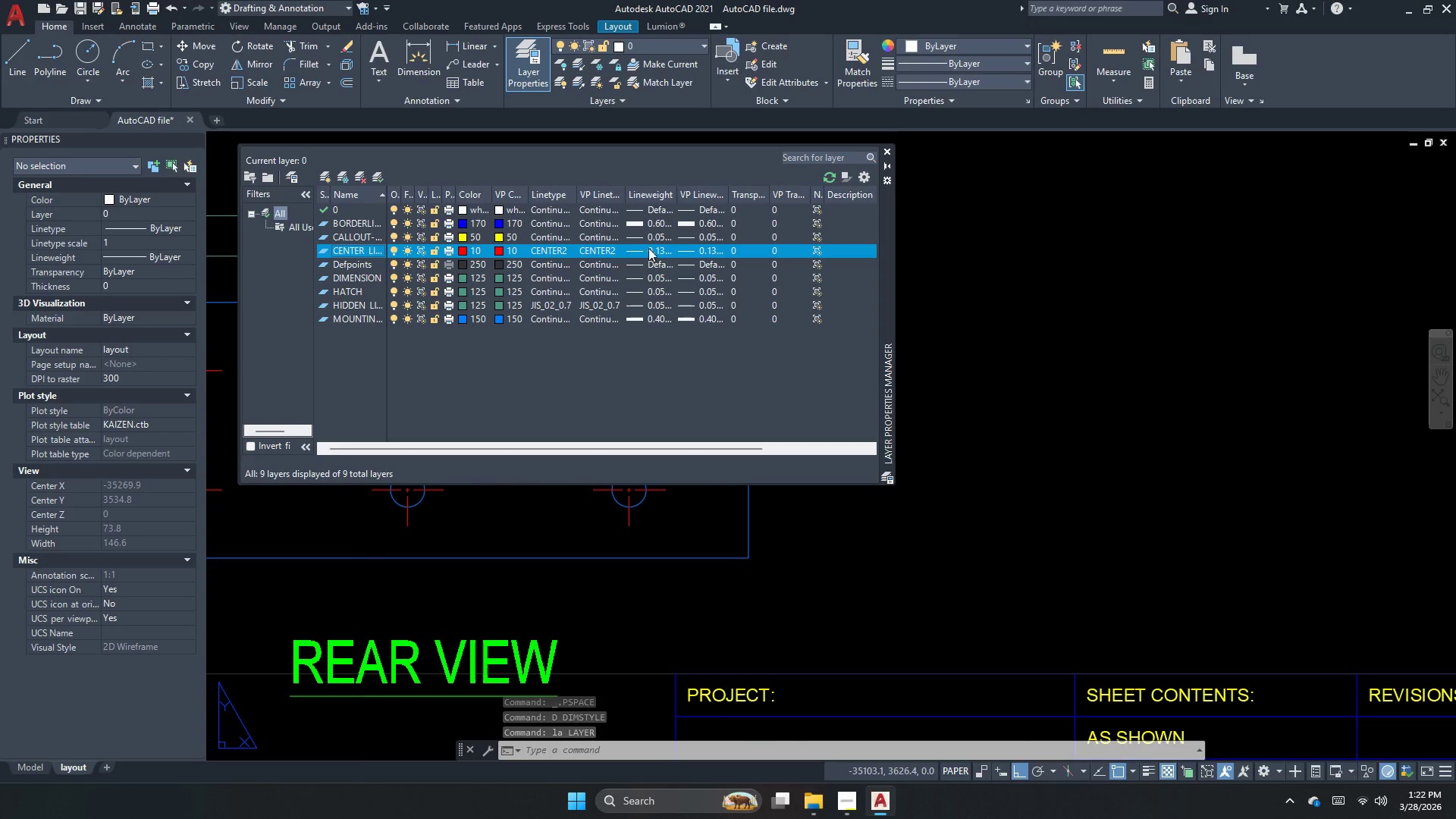 
left_click([654, 248])
 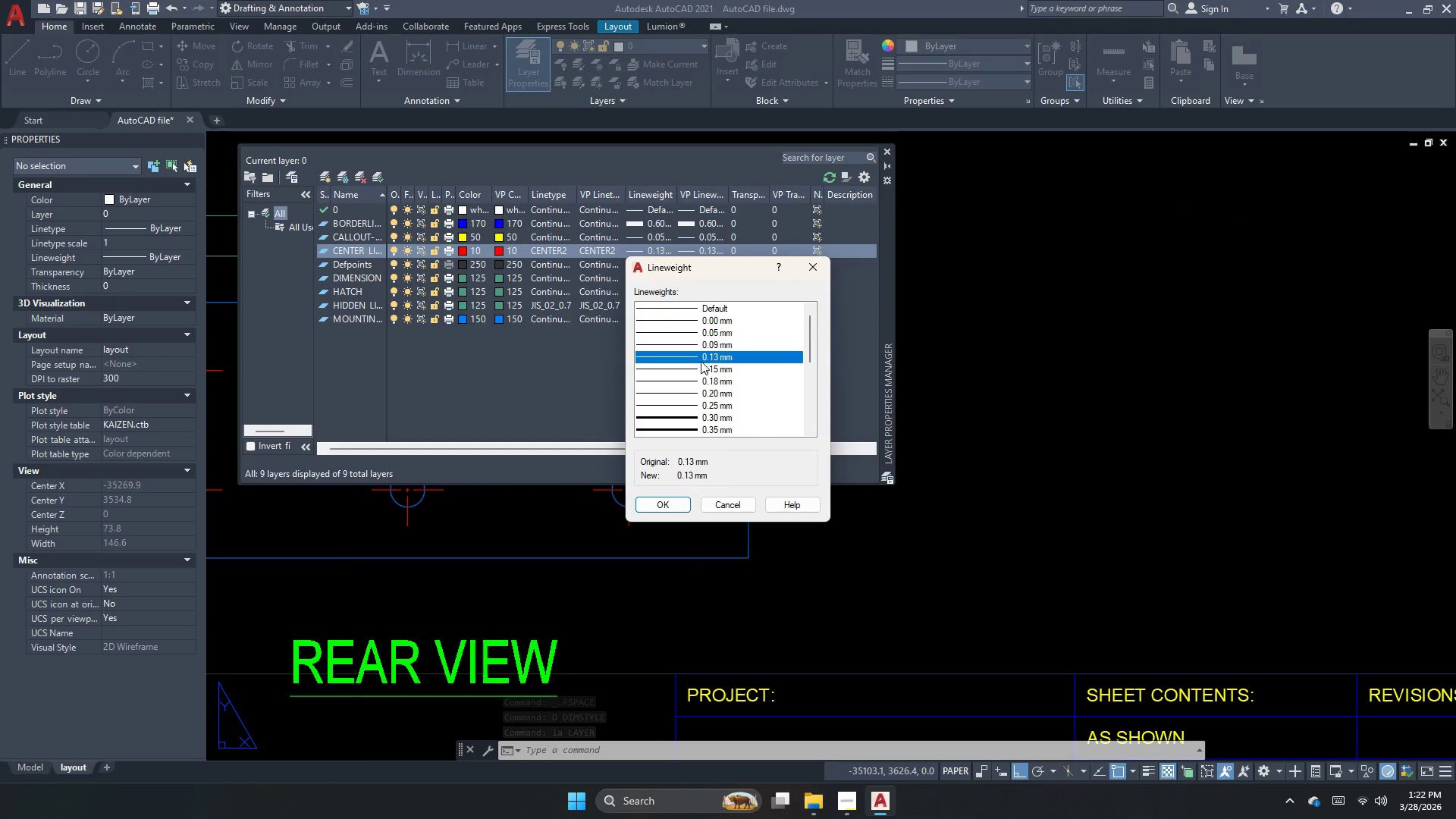 
left_click([710, 347])
 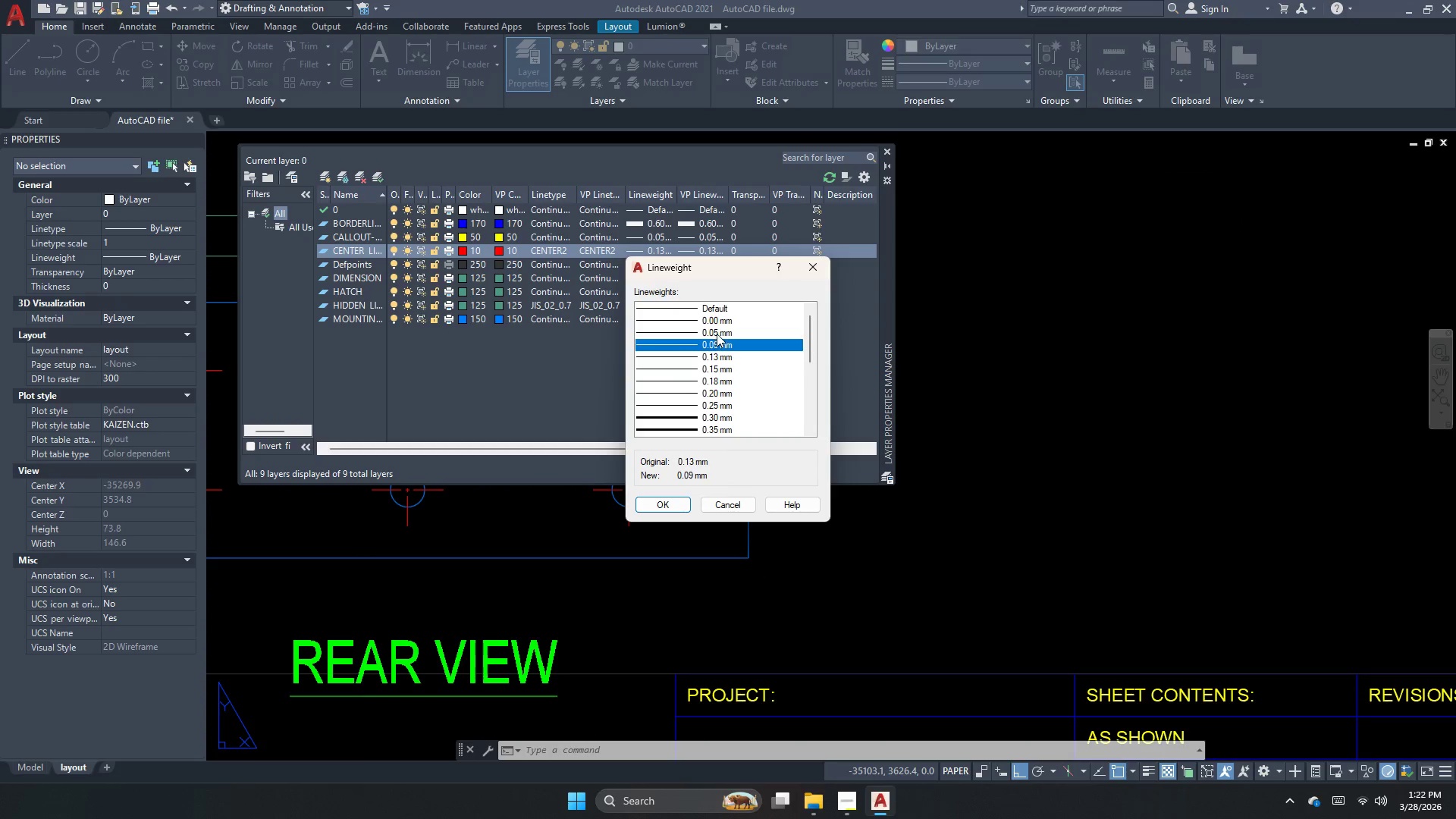 
left_click([717, 334])
 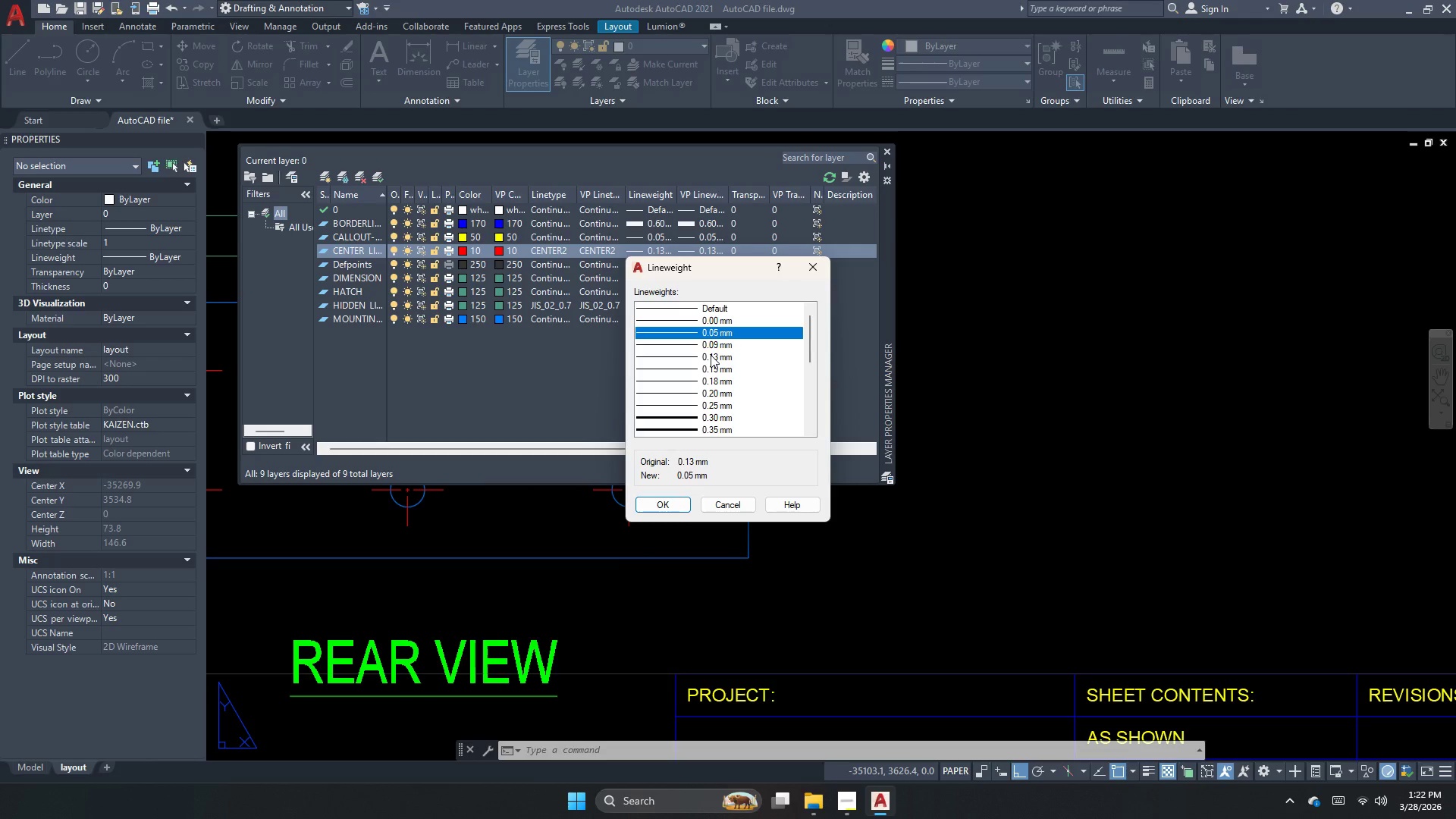 
left_click([711, 348])
 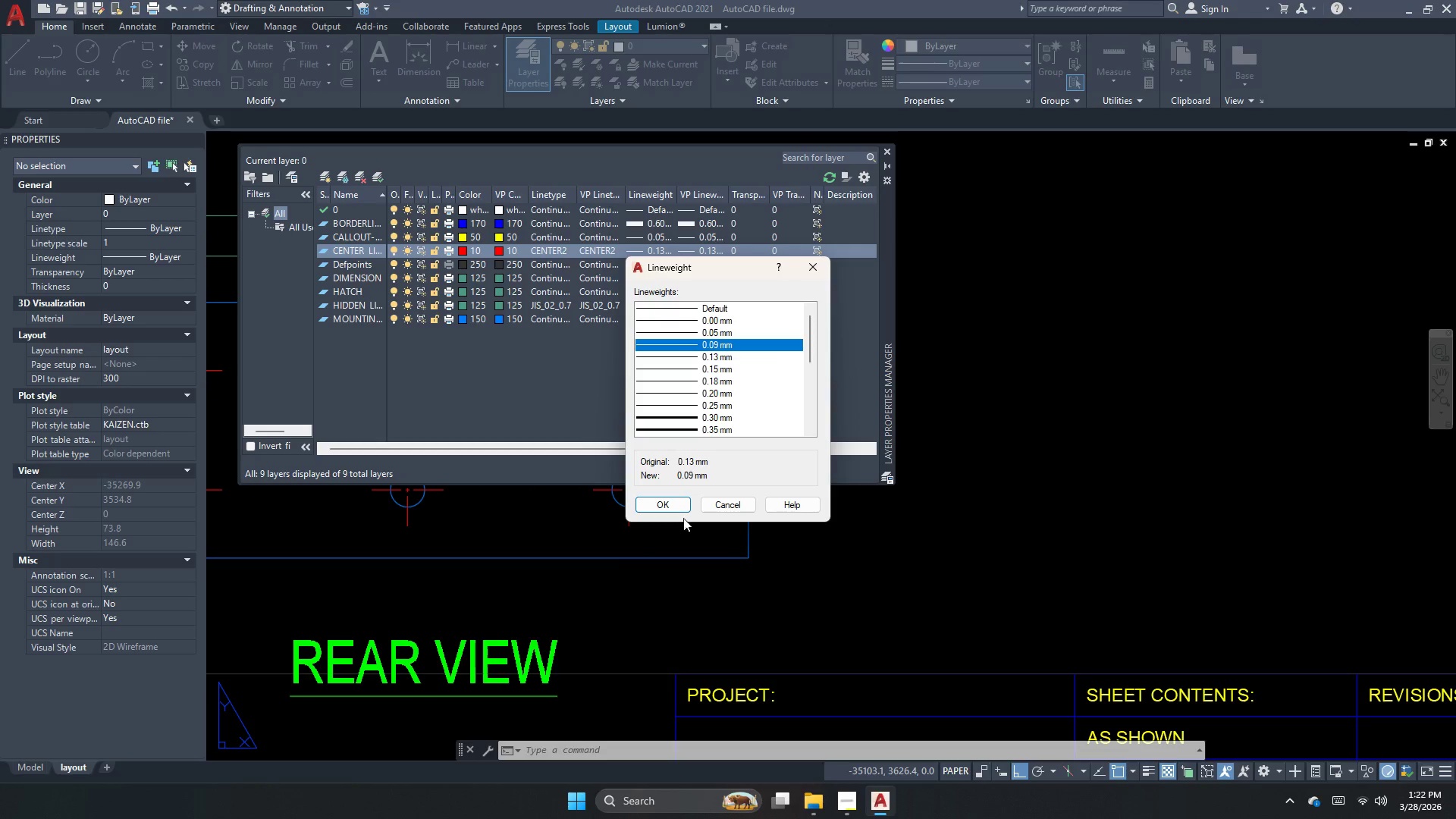 
left_click([683, 509])
 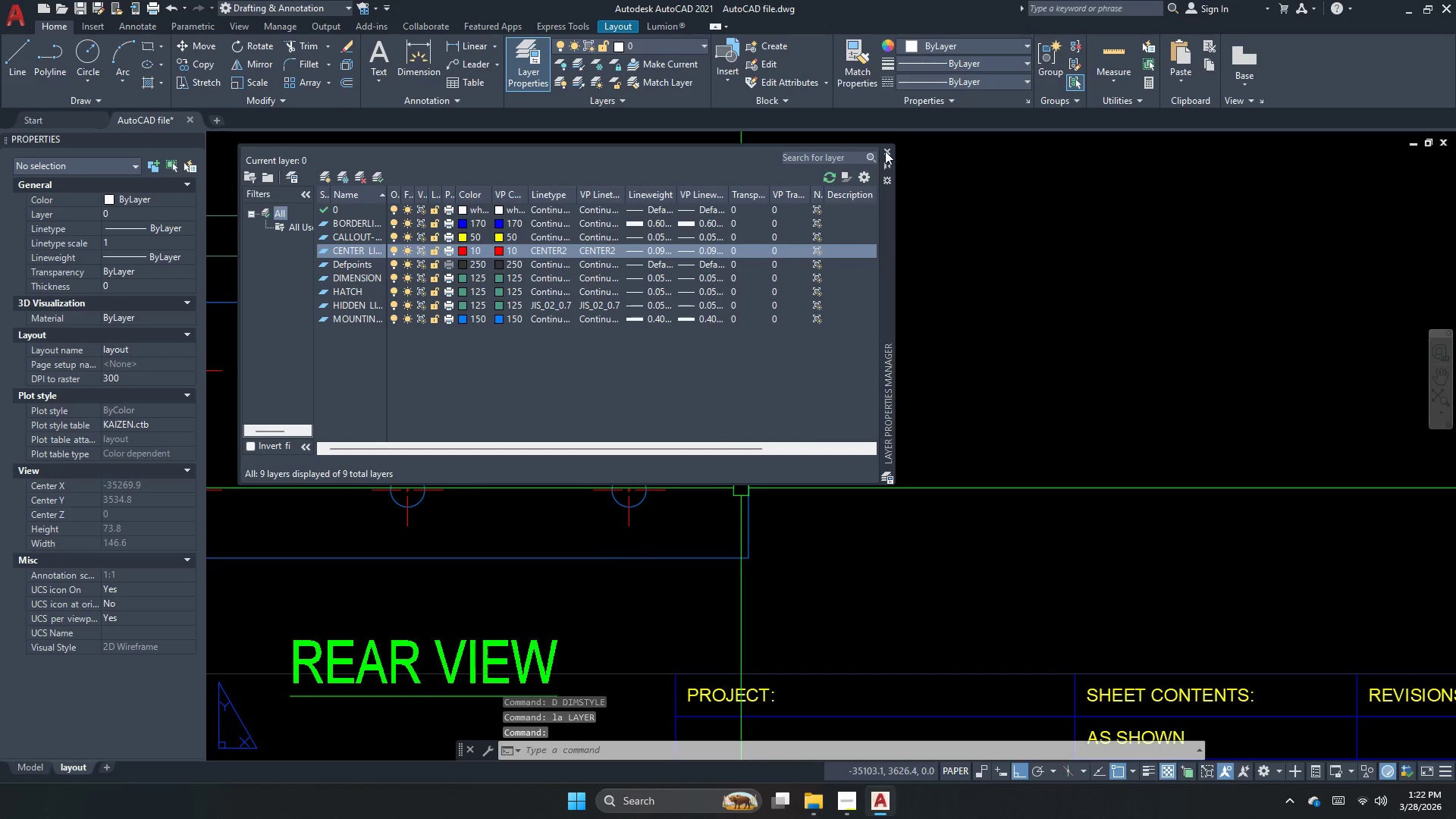 
scroll: coordinate [631, 476], scroll_direction: down, amount: 3.0
 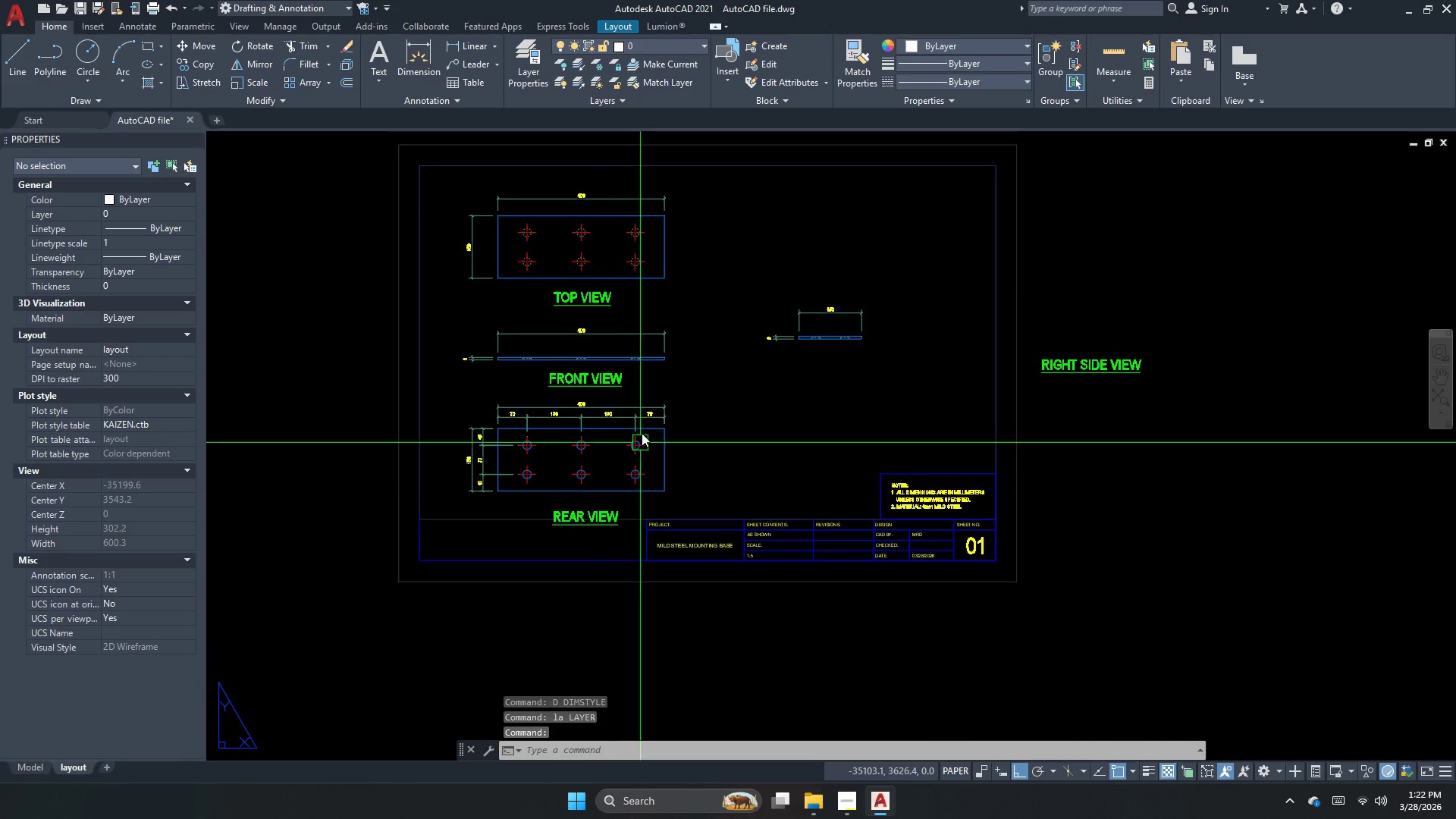 
scroll: coordinate [585, 372], scroll_direction: up, amount: 3.0
 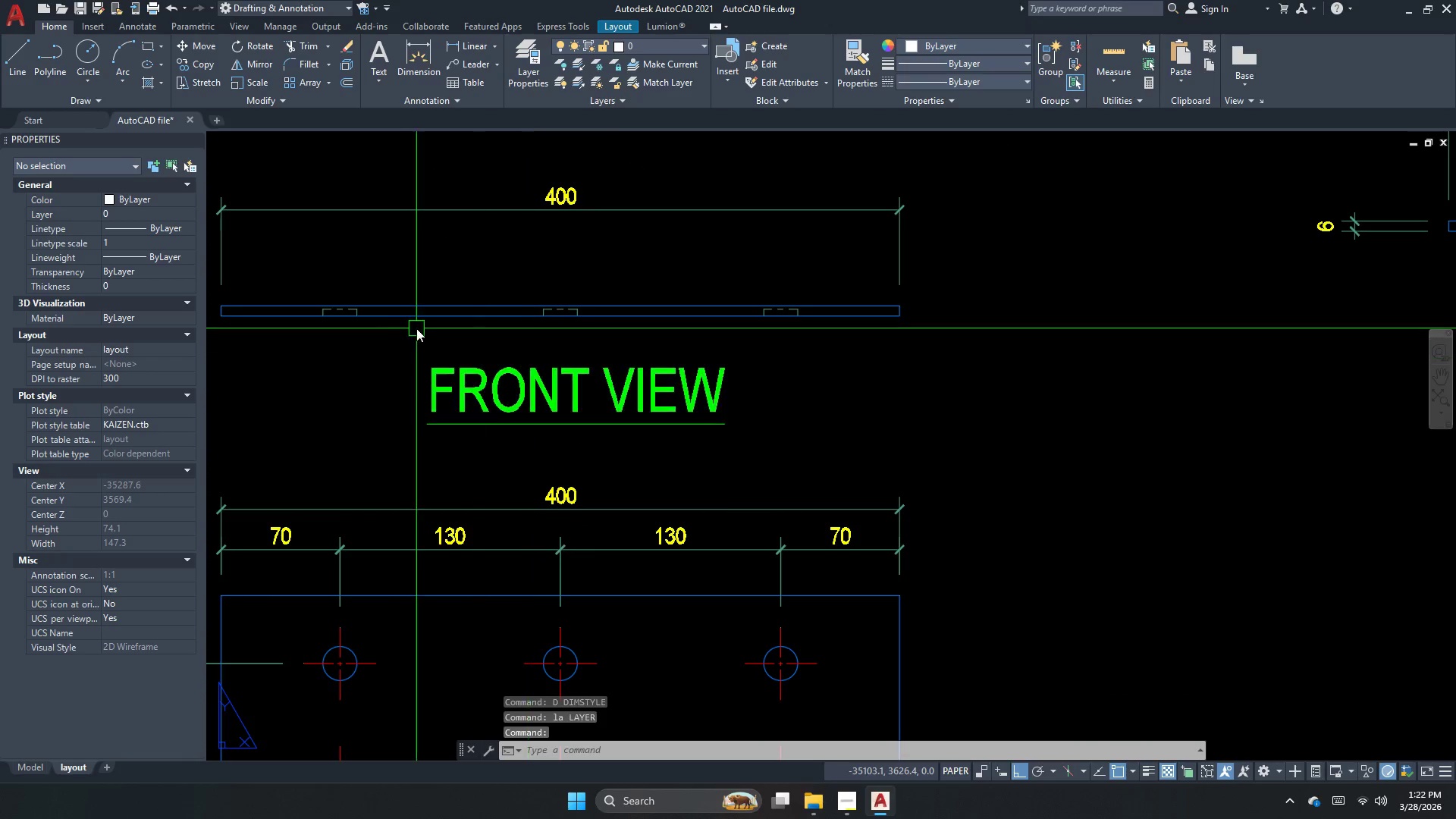 
double_click([330, 343])
 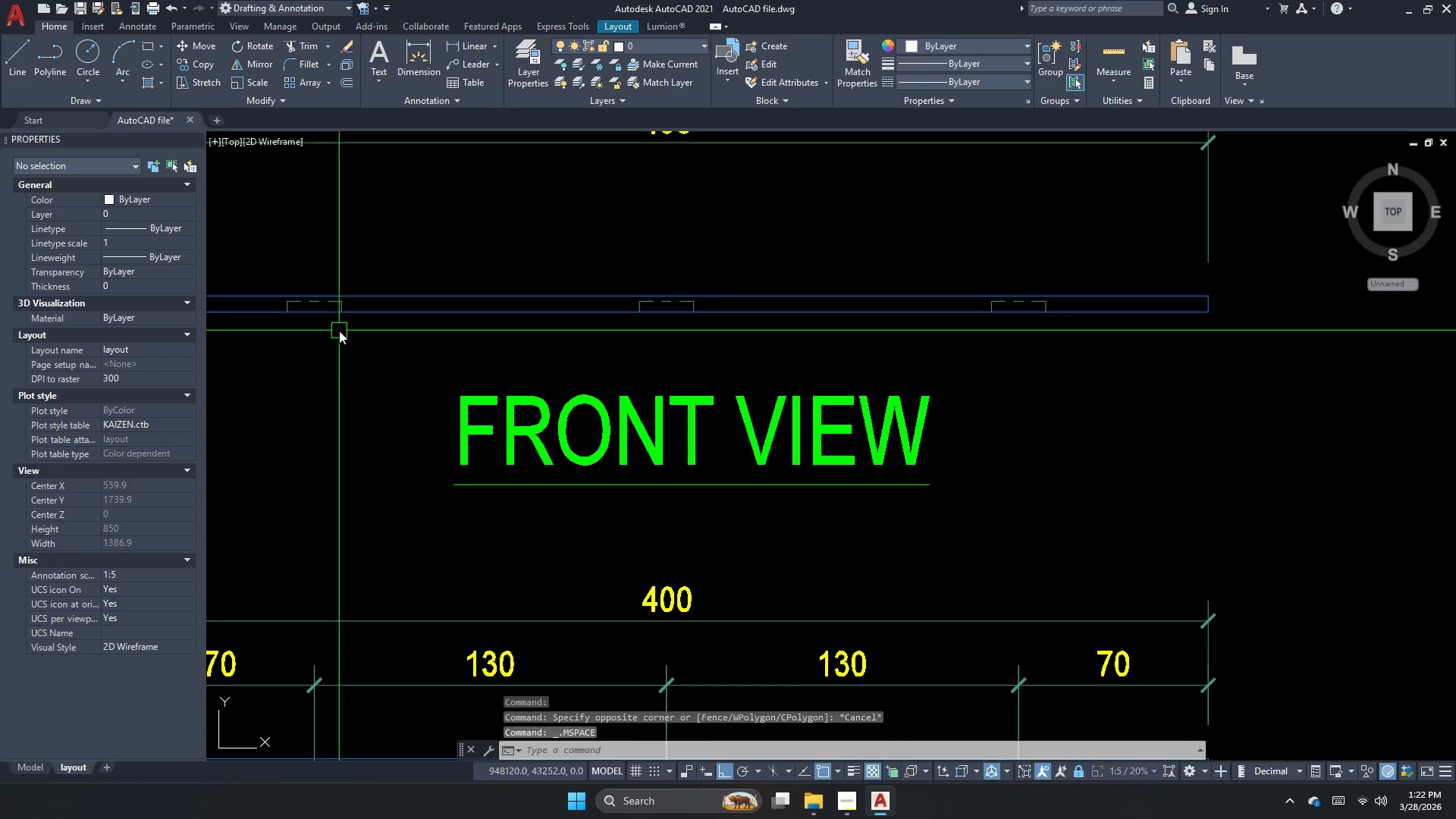 
scroll: coordinate [383, 323], scroll_direction: up, amount: 1.0
 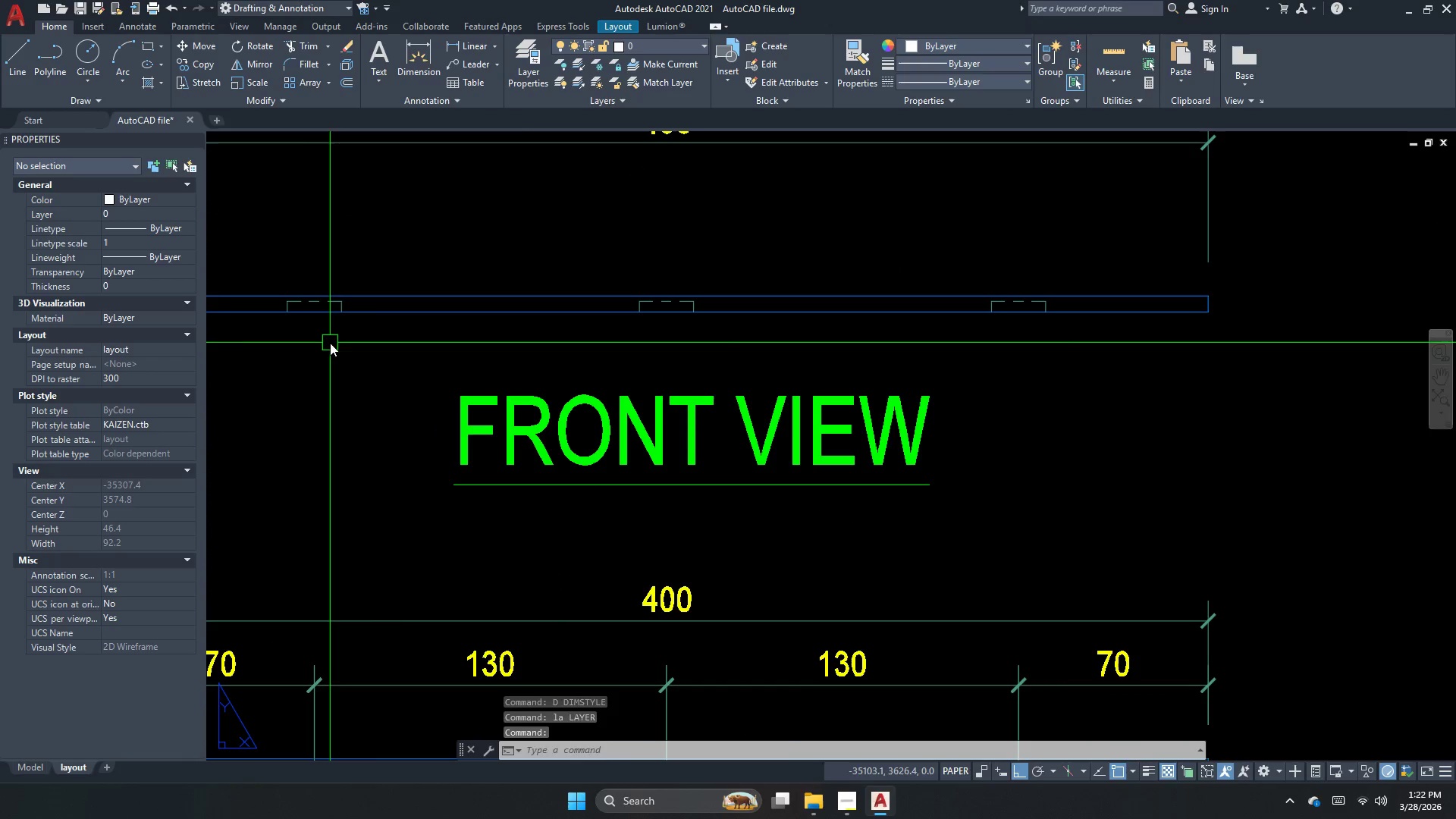 
scroll: coordinate [386, 300], scroll_direction: down, amount: 1.0
 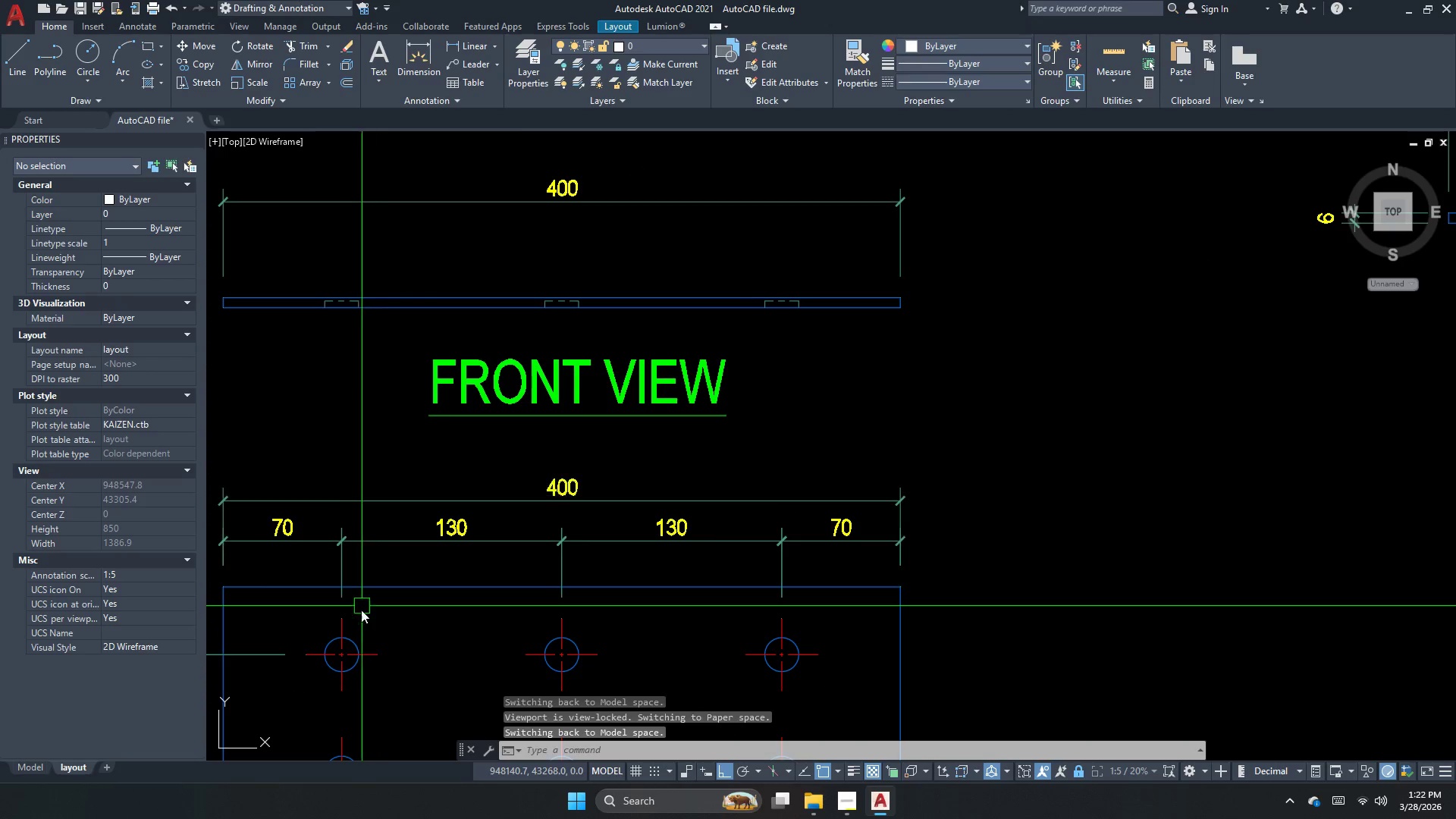 
key(Escape)
 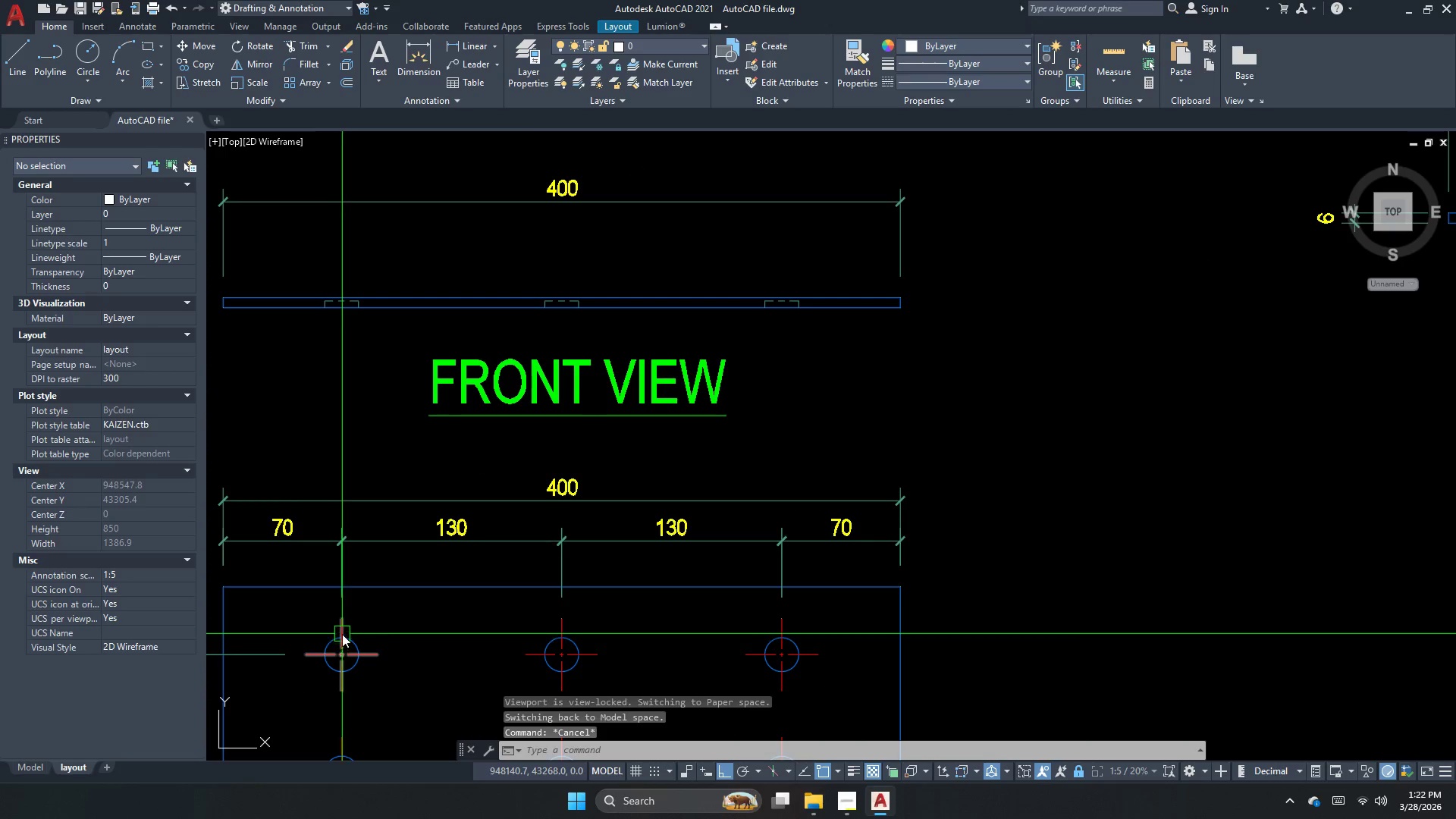 
left_click([341, 634])
 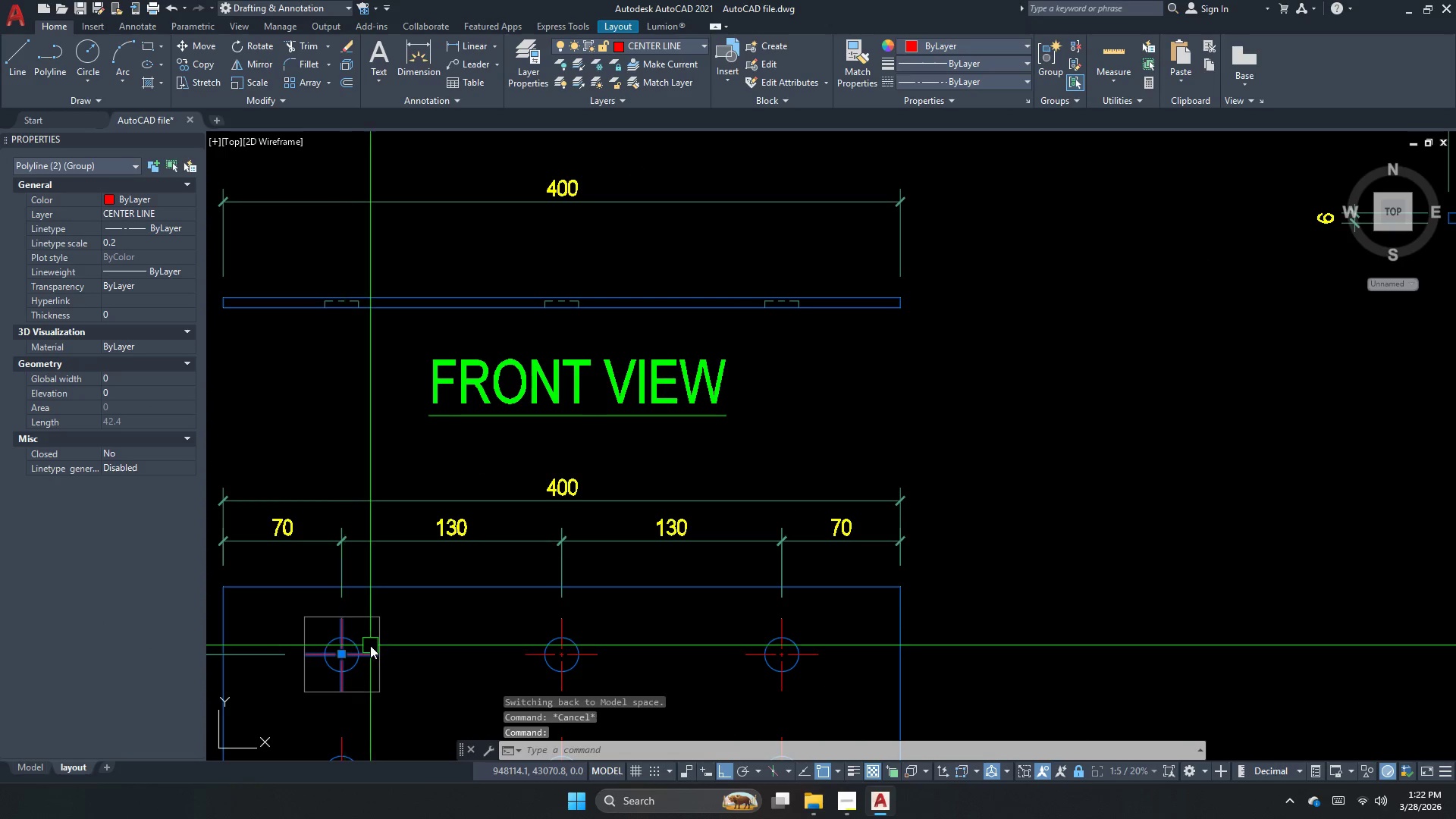 
key(Escape)
 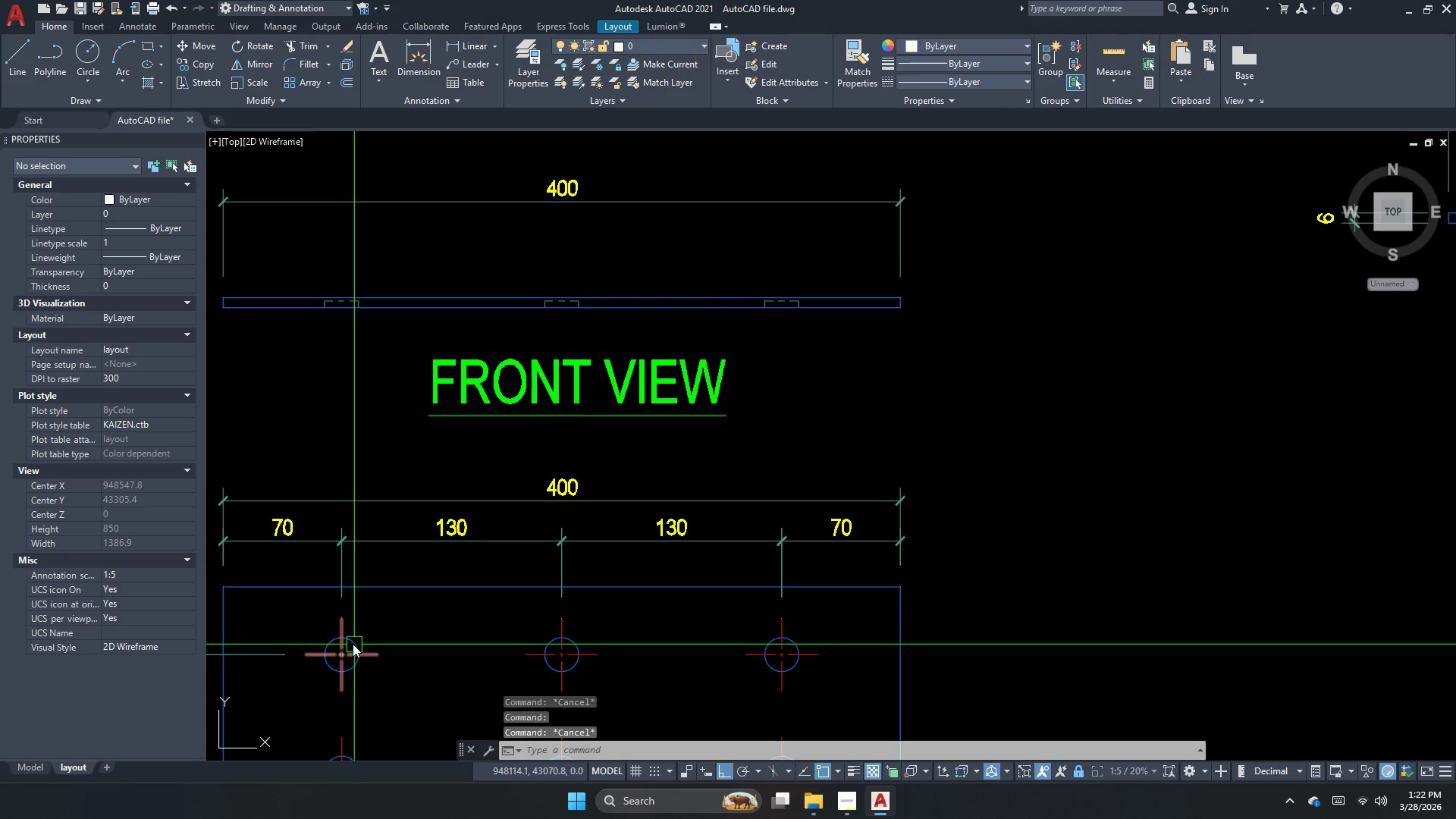 
key(Control+H)
 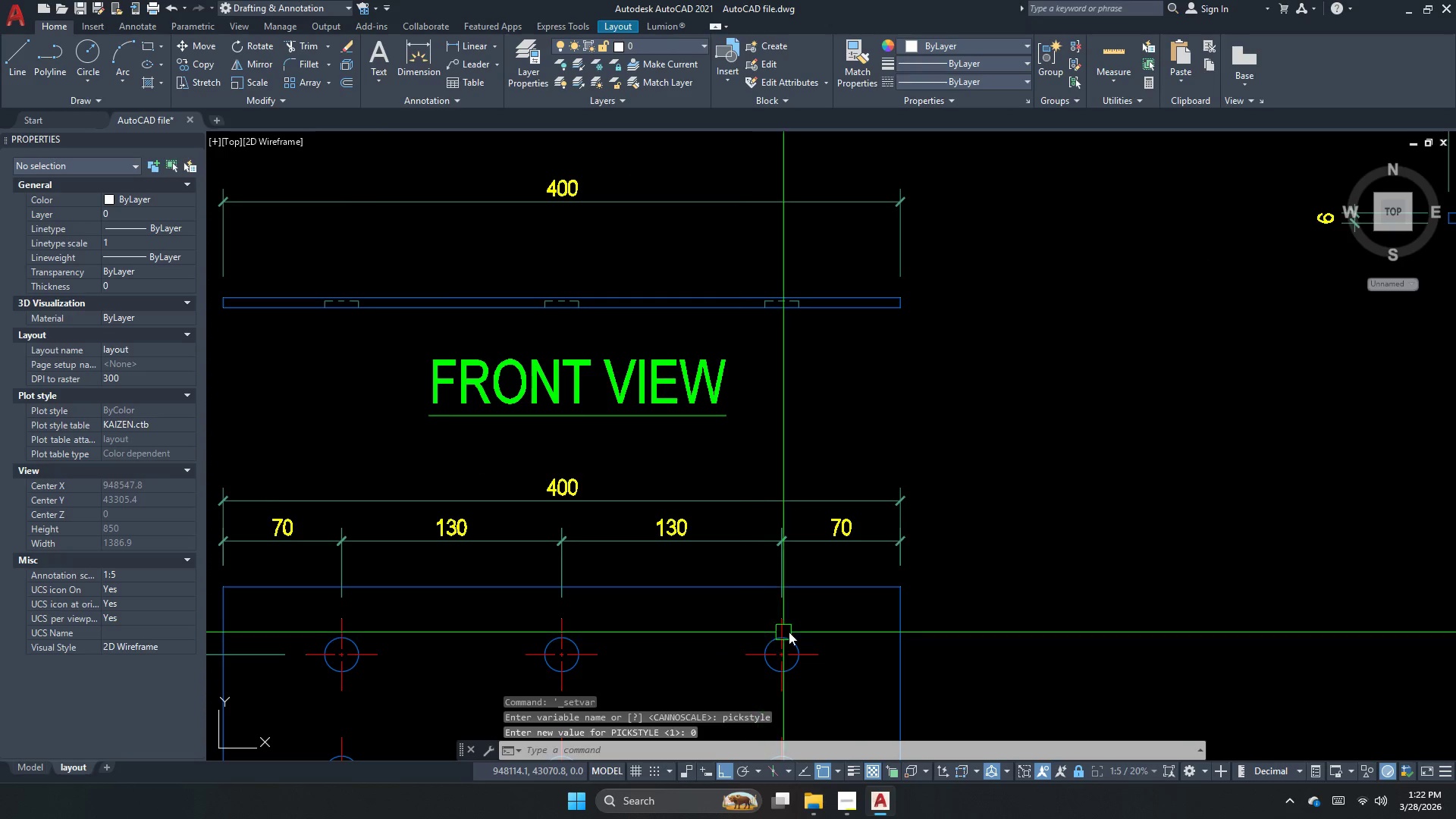 
left_click_drag(start_coordinate=[808, 629], to_coordinate=[789, 626])
 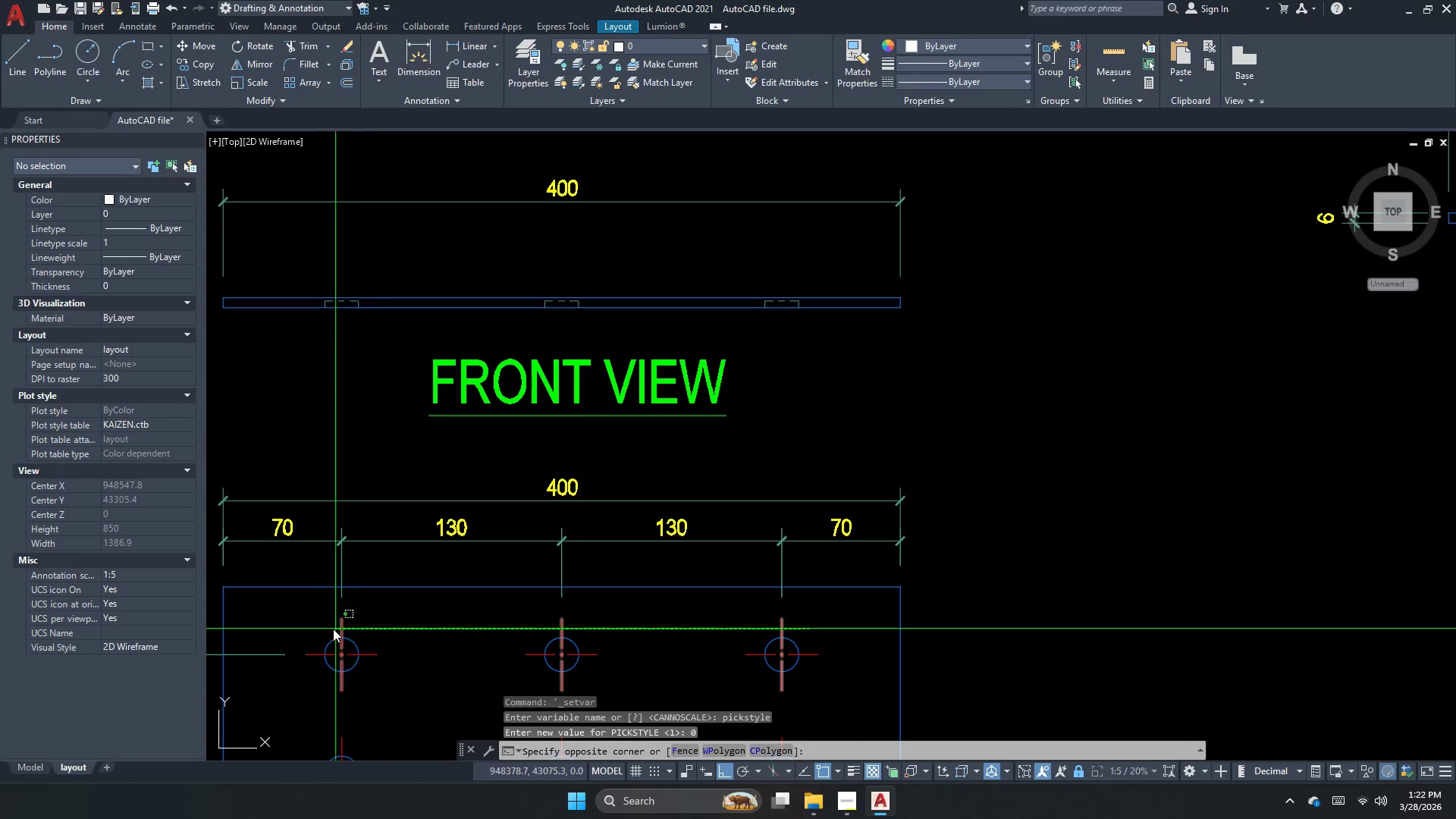 
left_click([322, 629])
 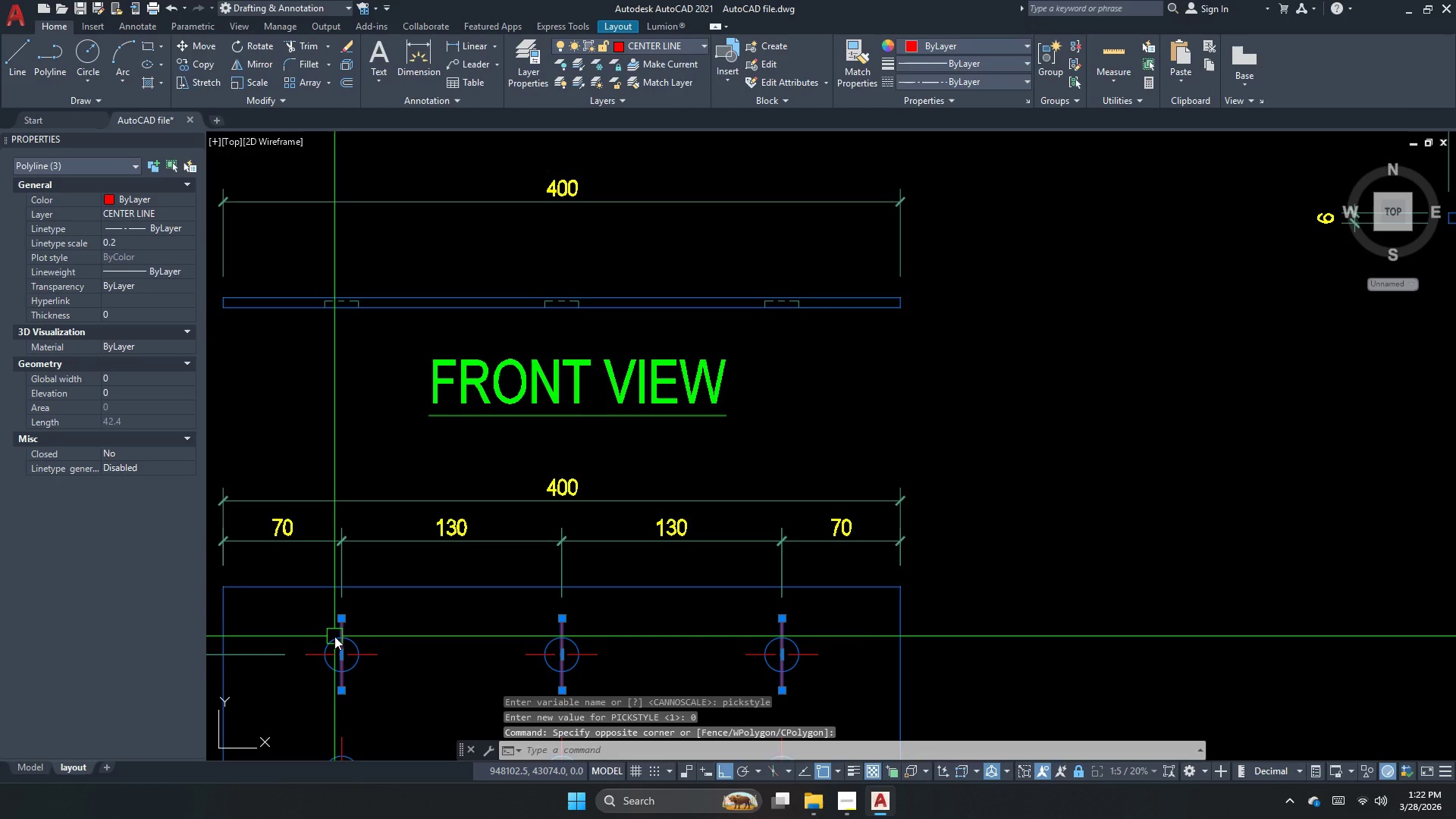 
type(CO)
 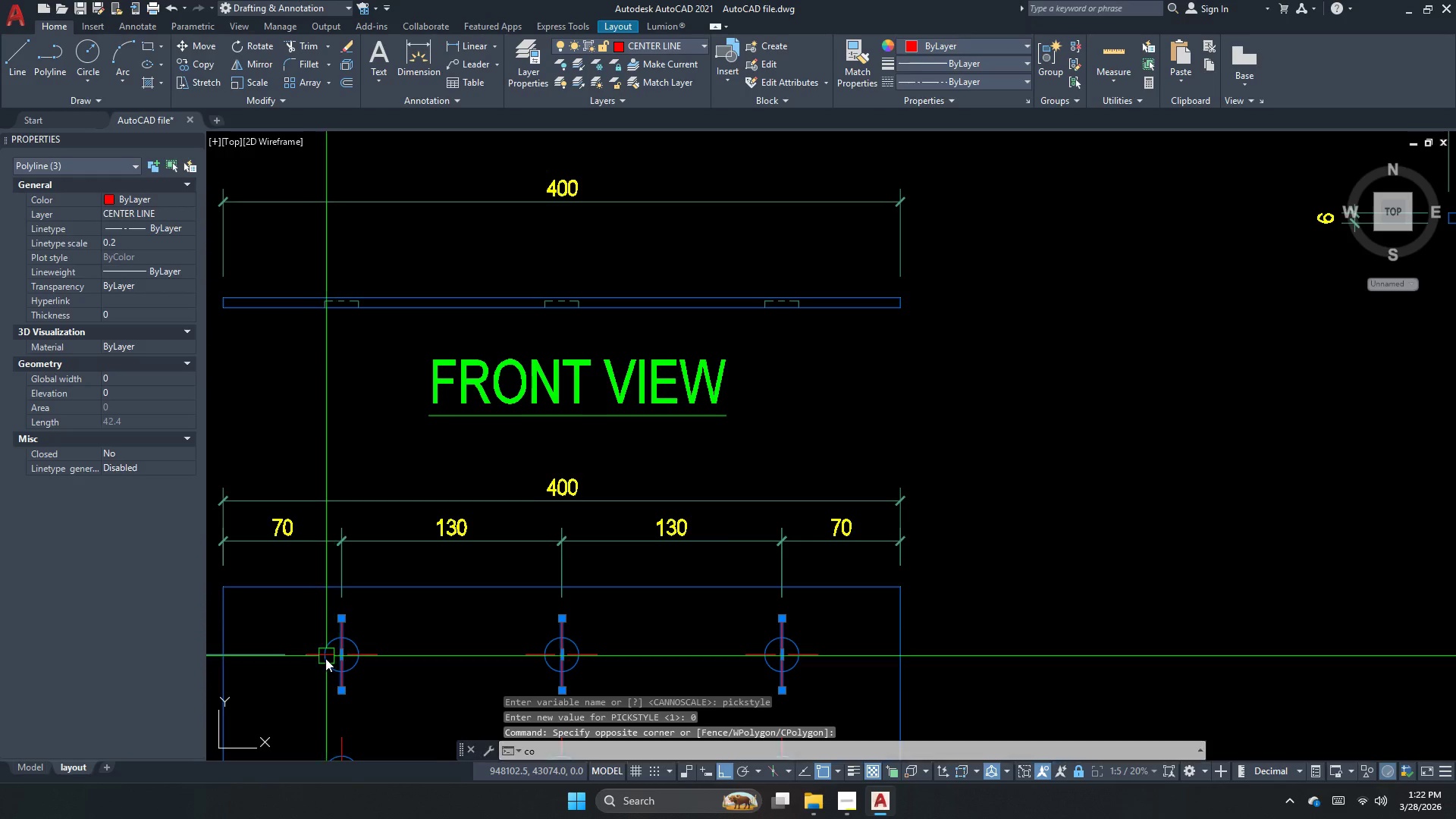 
key(Space)
 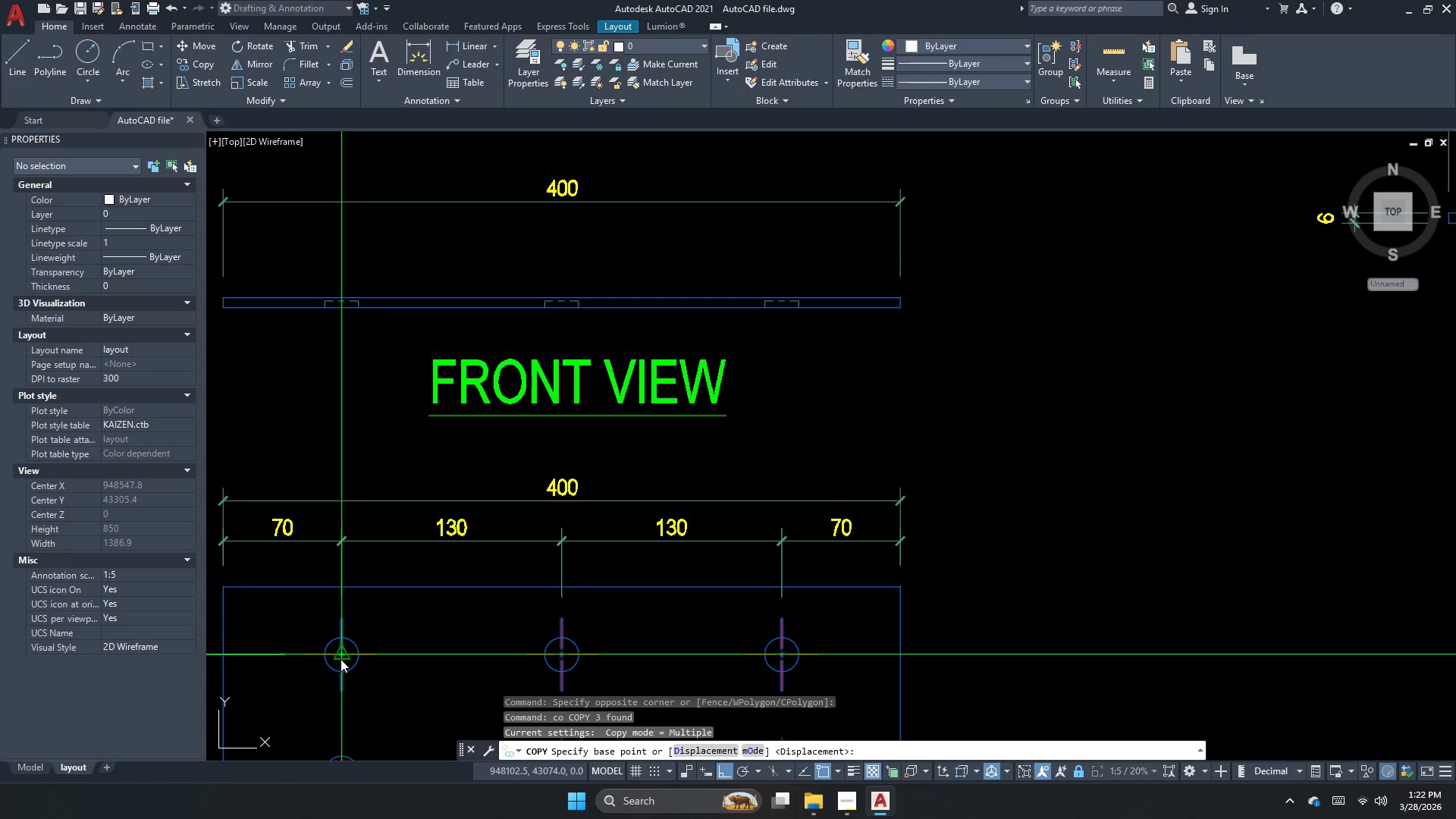 
left_click_drag(start_coordinate=[344, 658], to_coordinate=[344, 654])
 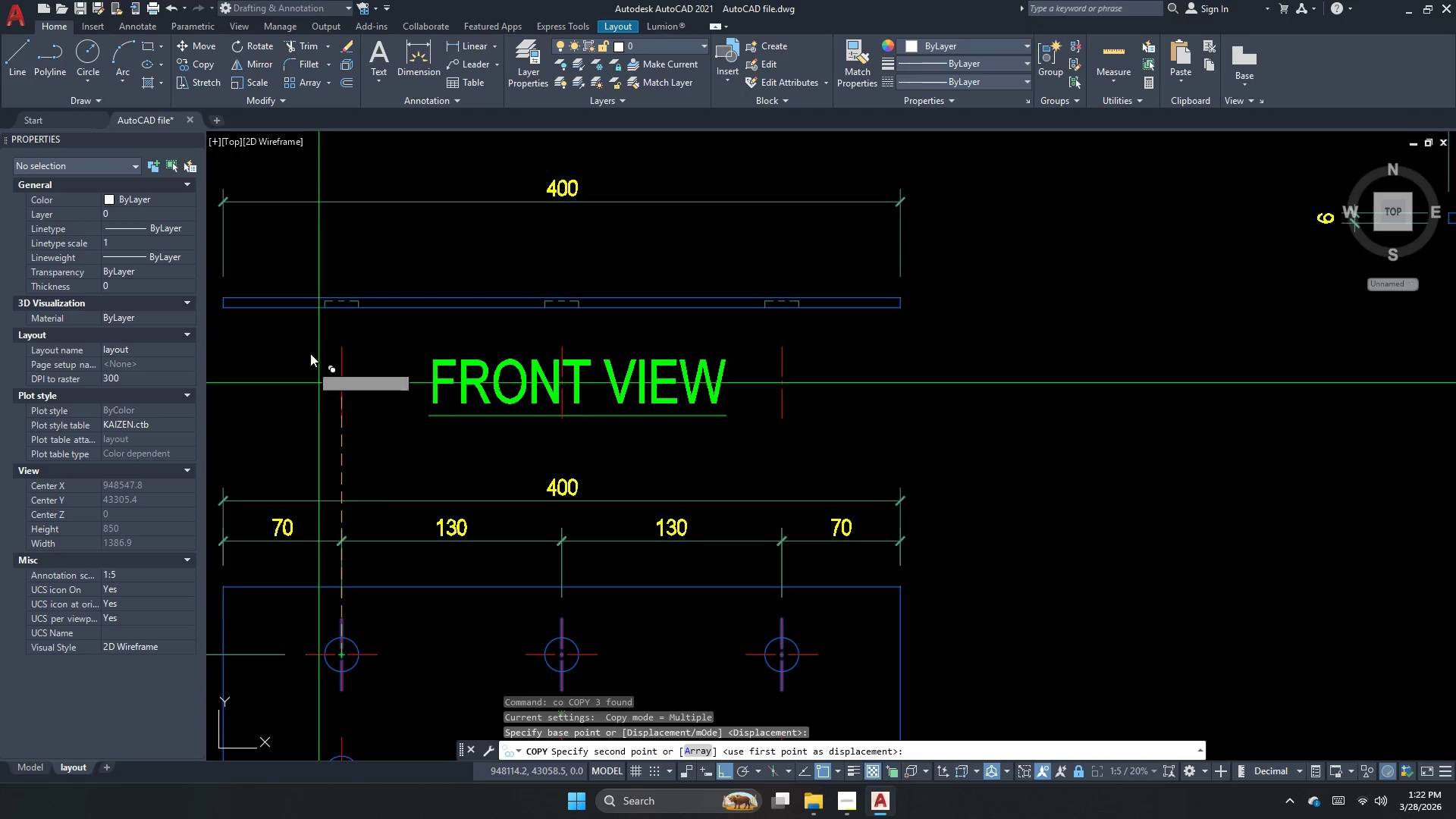 
scroll: coordinate [315, 314], scroll_direction: up, amount: 3.0
 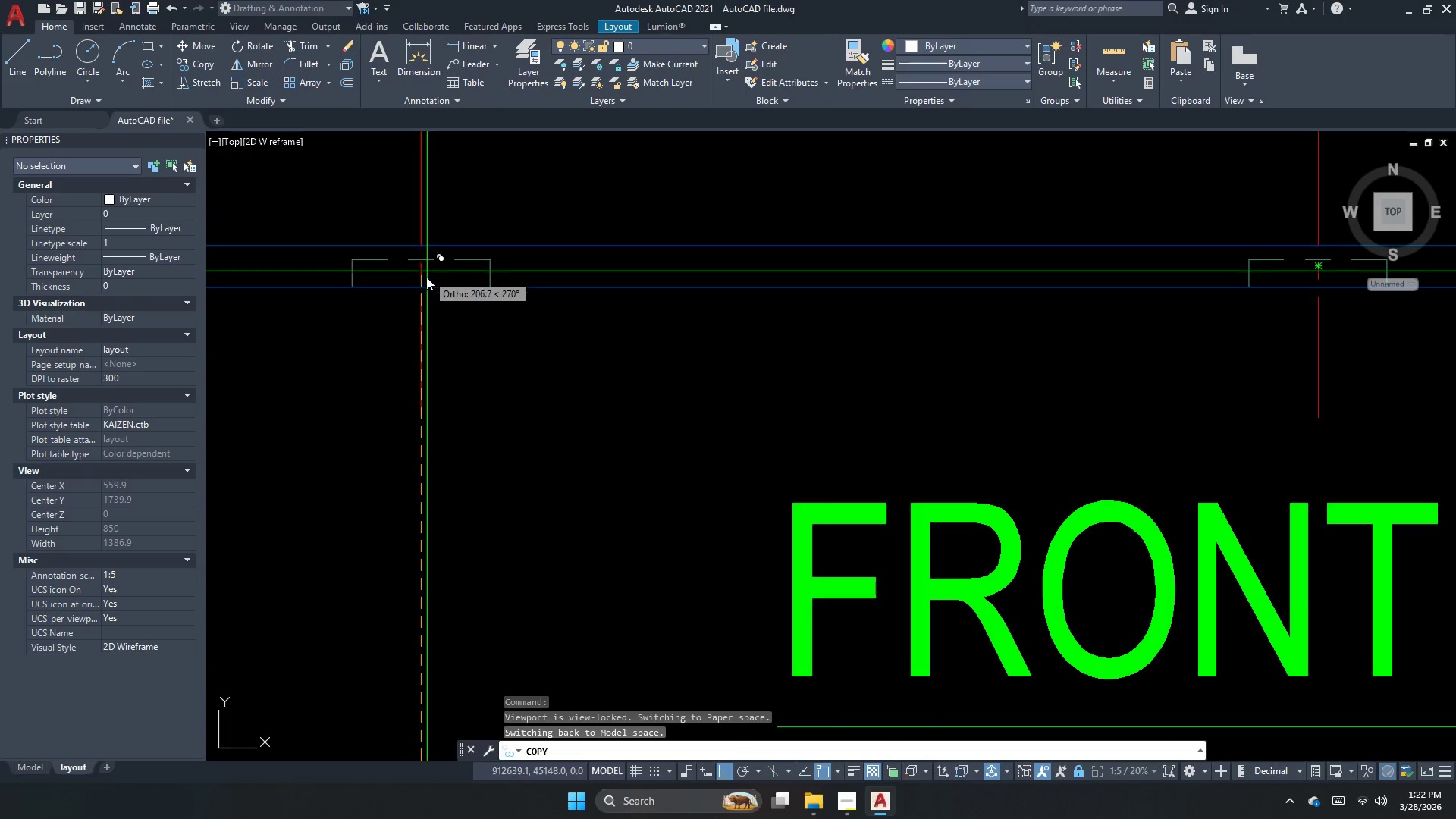 
left_click([423, 290])
 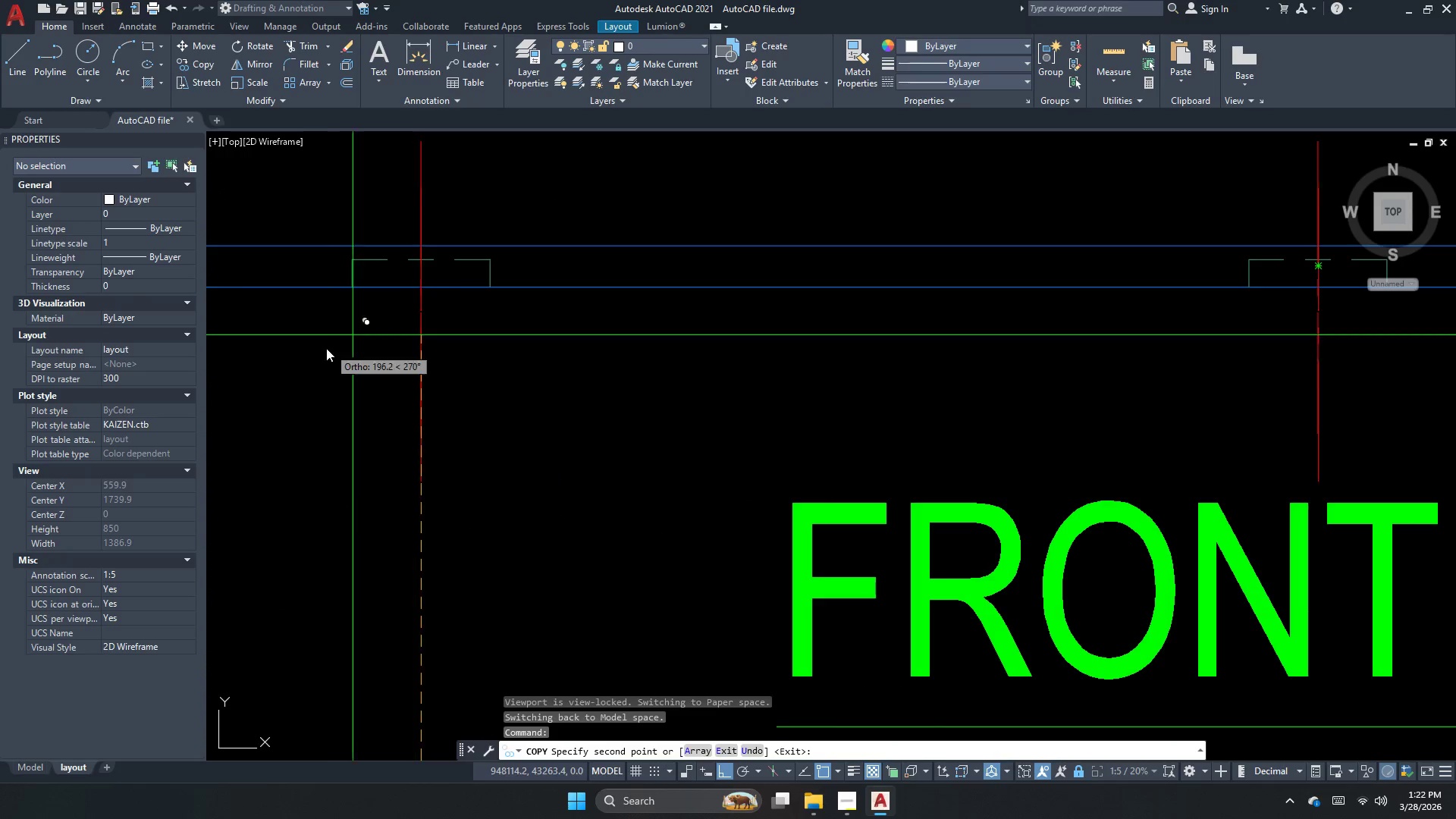 
key(Escape)
 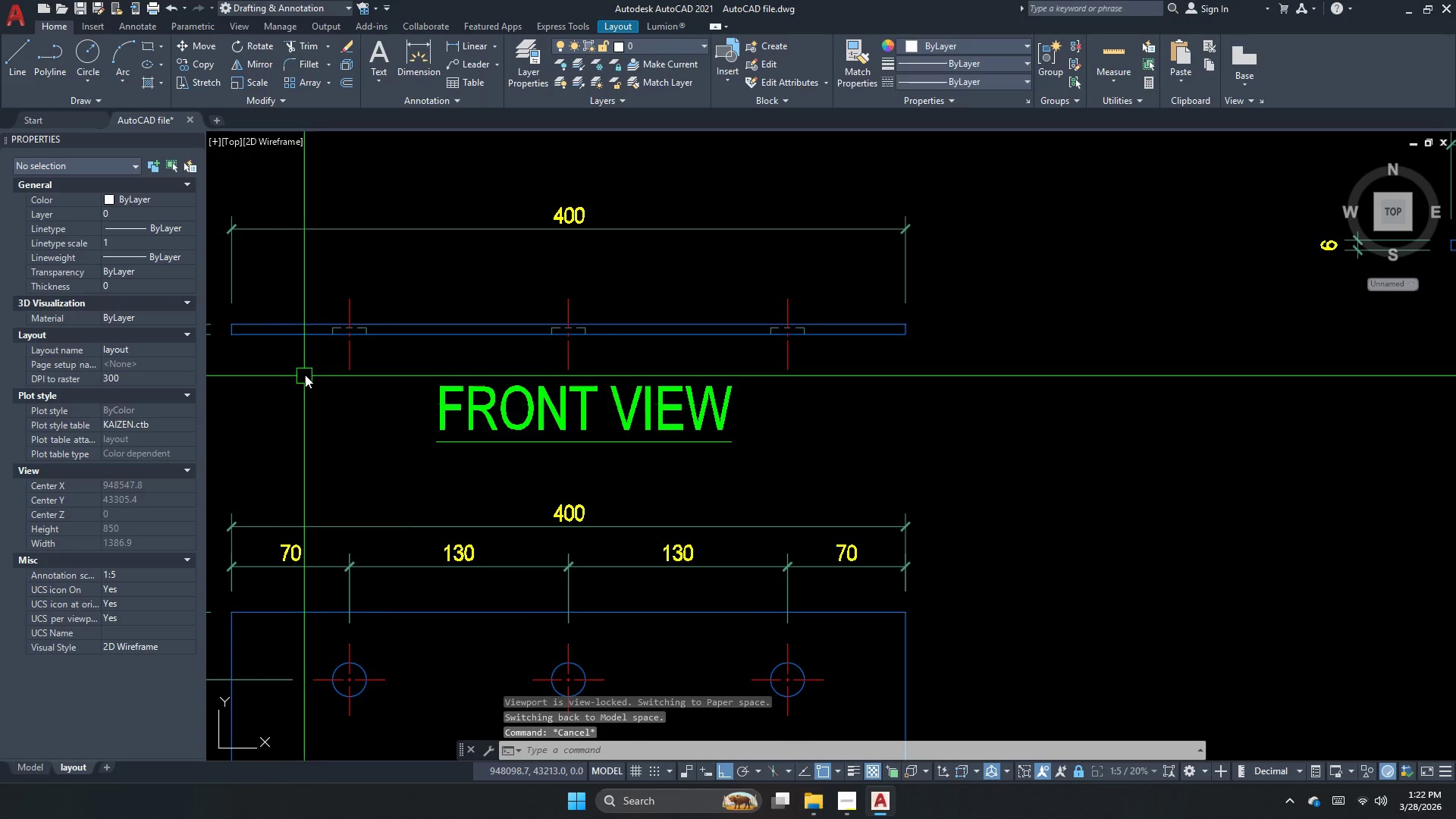 
scroll: coordinate [305, 374], scroll_direction: down, amount: 5.0
 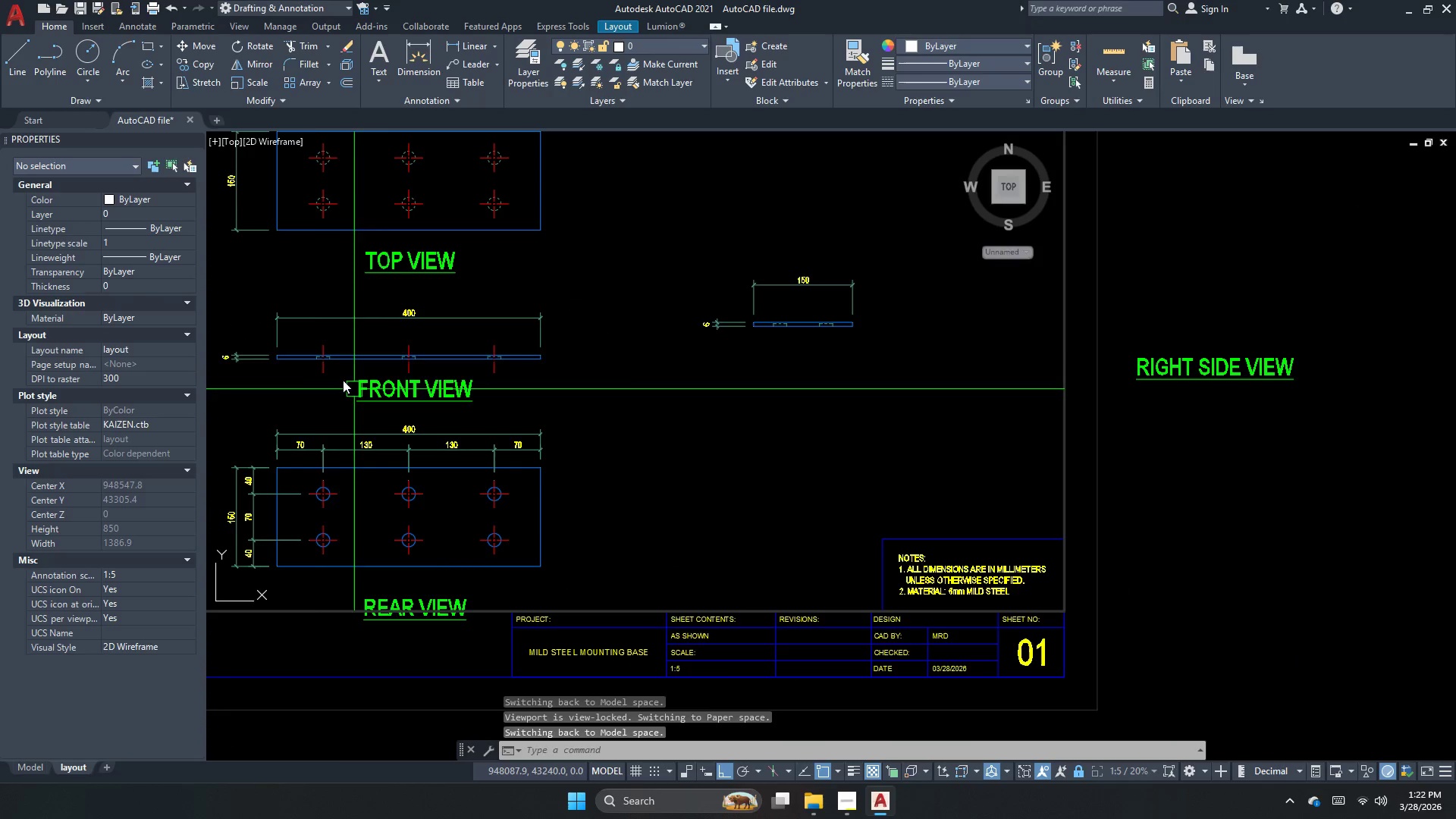 
scroll: coordinate [326, 357], scroll_direction: up, amount: 3.0
 